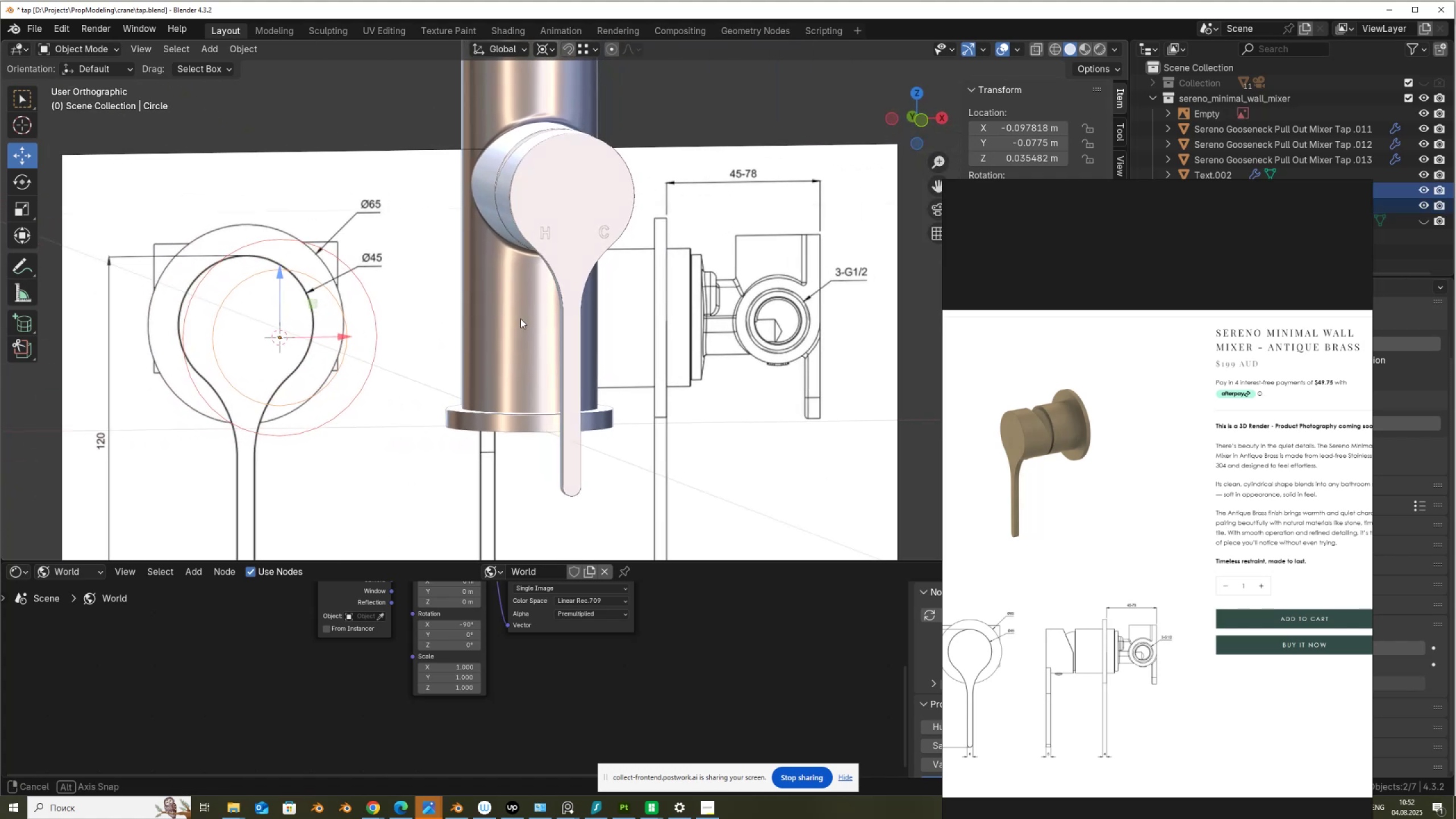 
hold_key(key=AltLeft, duration=0.5)
 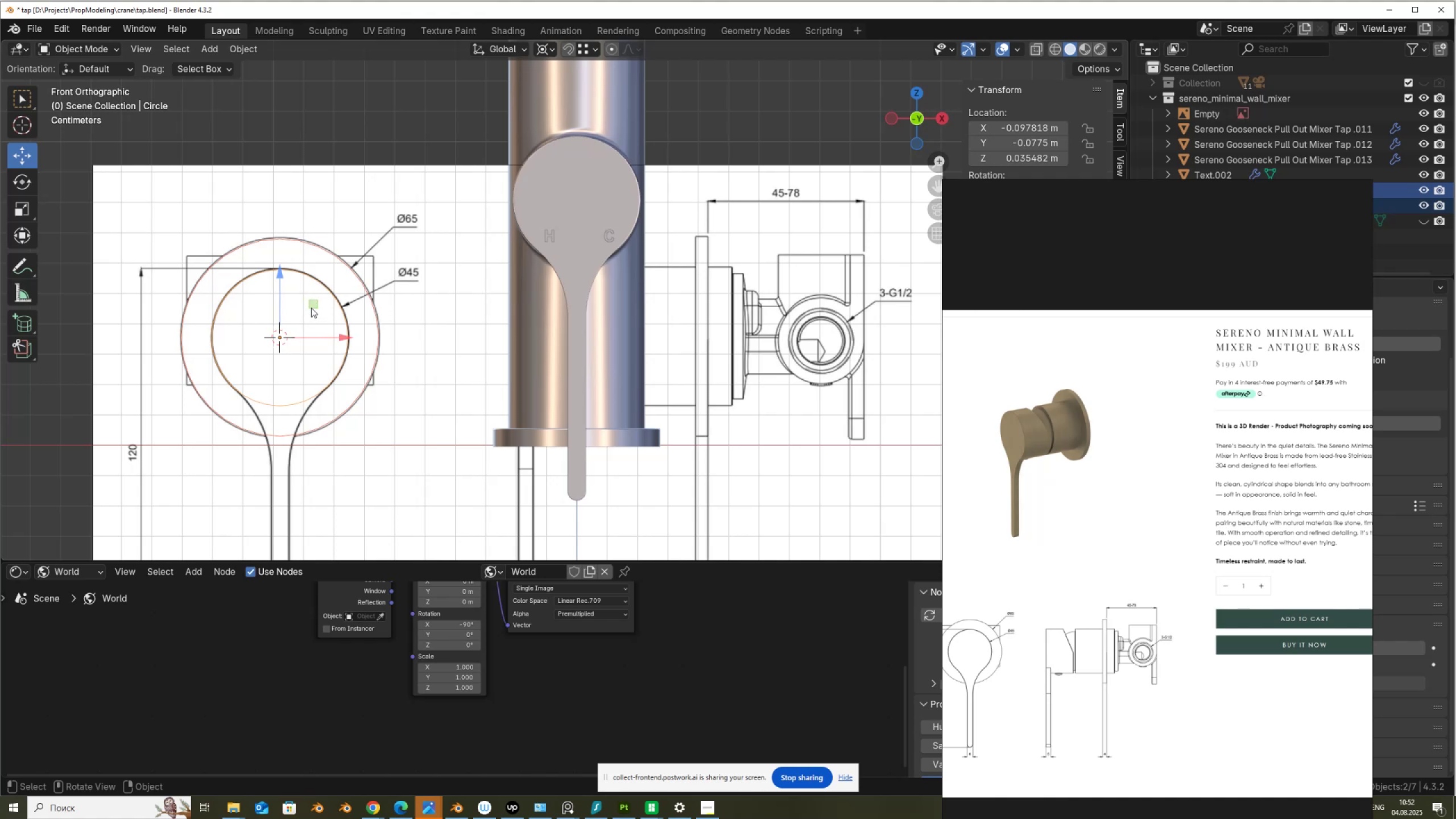 
left_click_drag(start_coordinate=[311, 307], to_coordinate=[614, 177])
 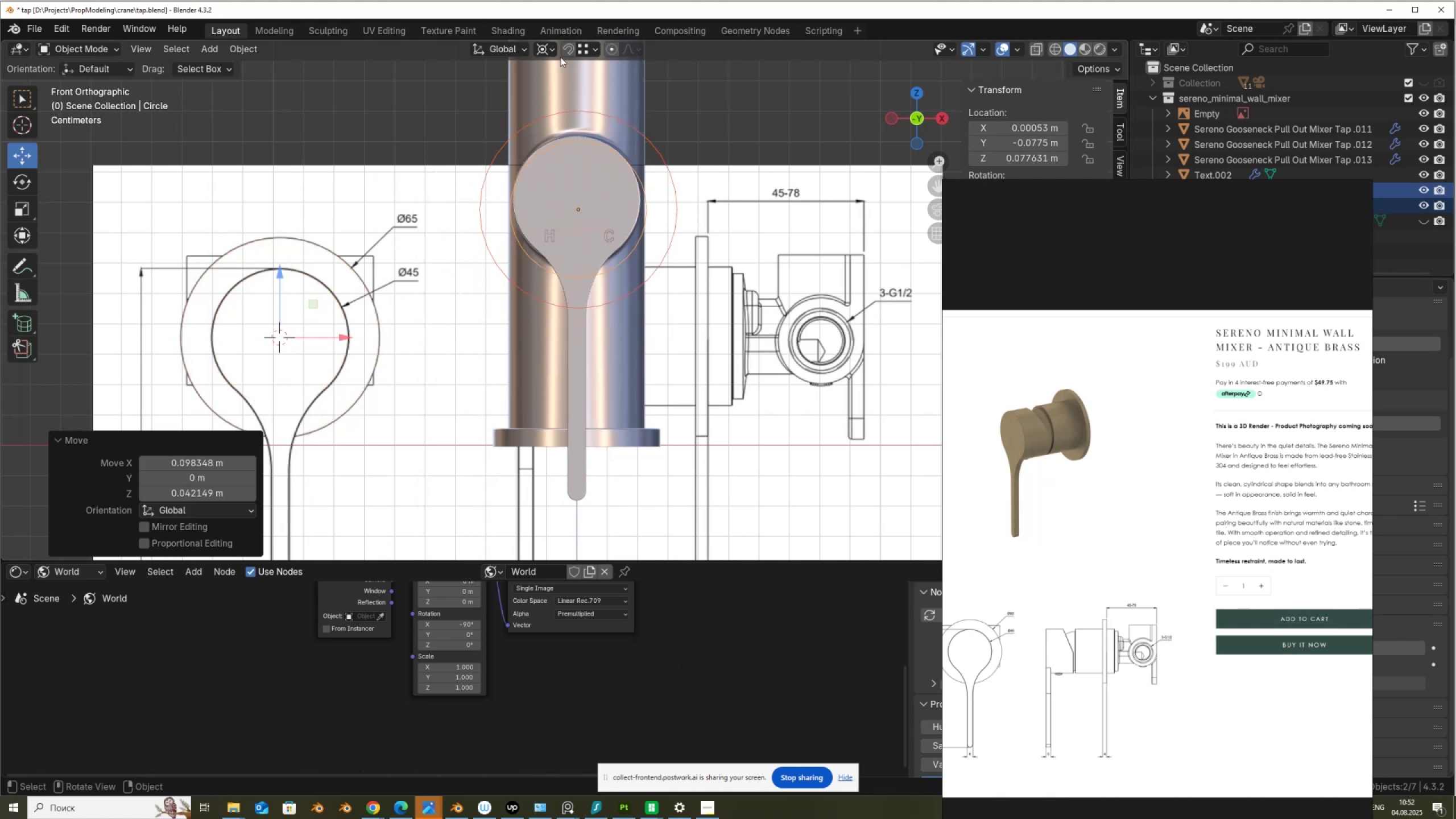 
hold_key(key=ControlLeft, duration=1.05)
 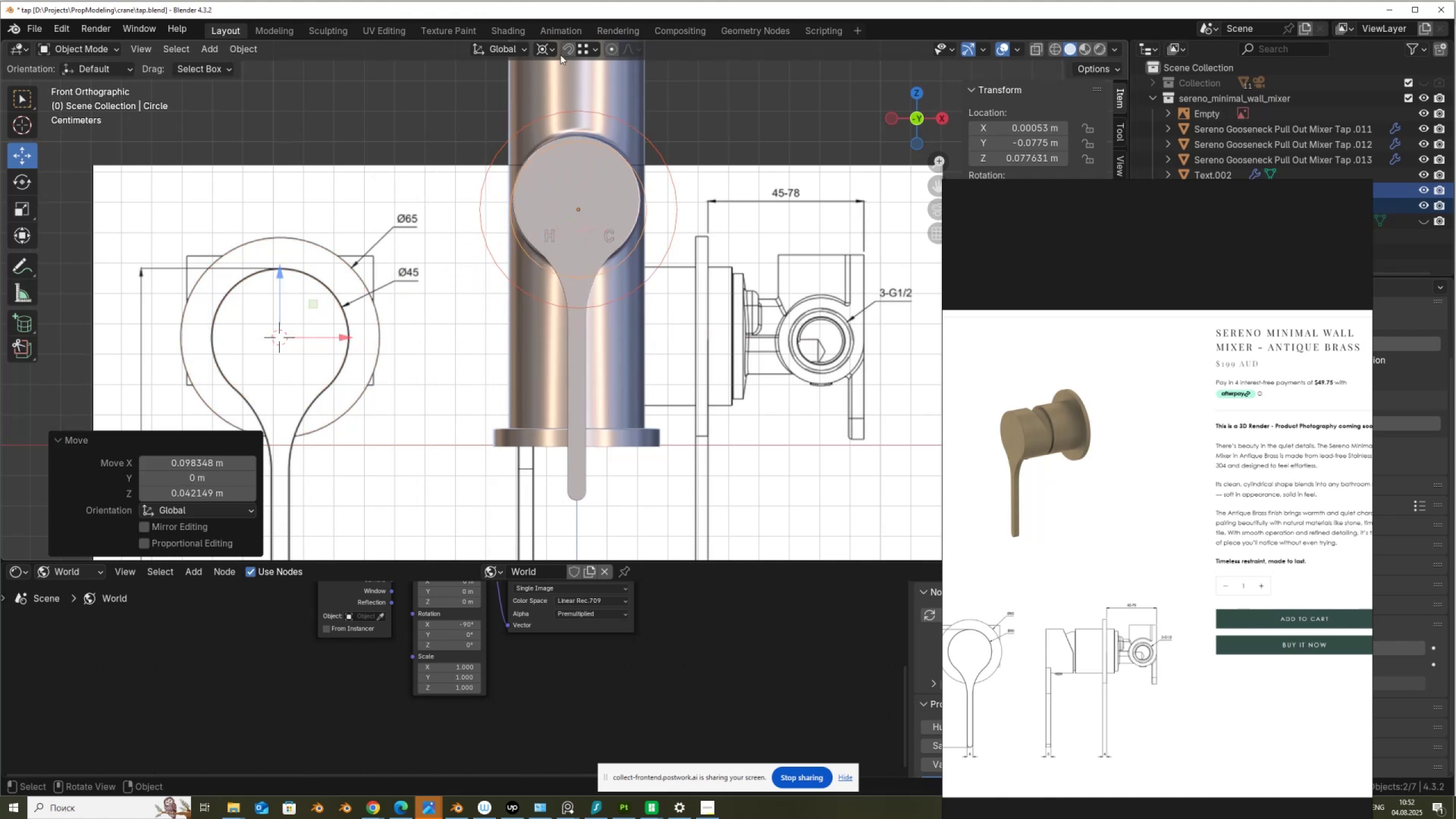 
left_click([553, 48])
 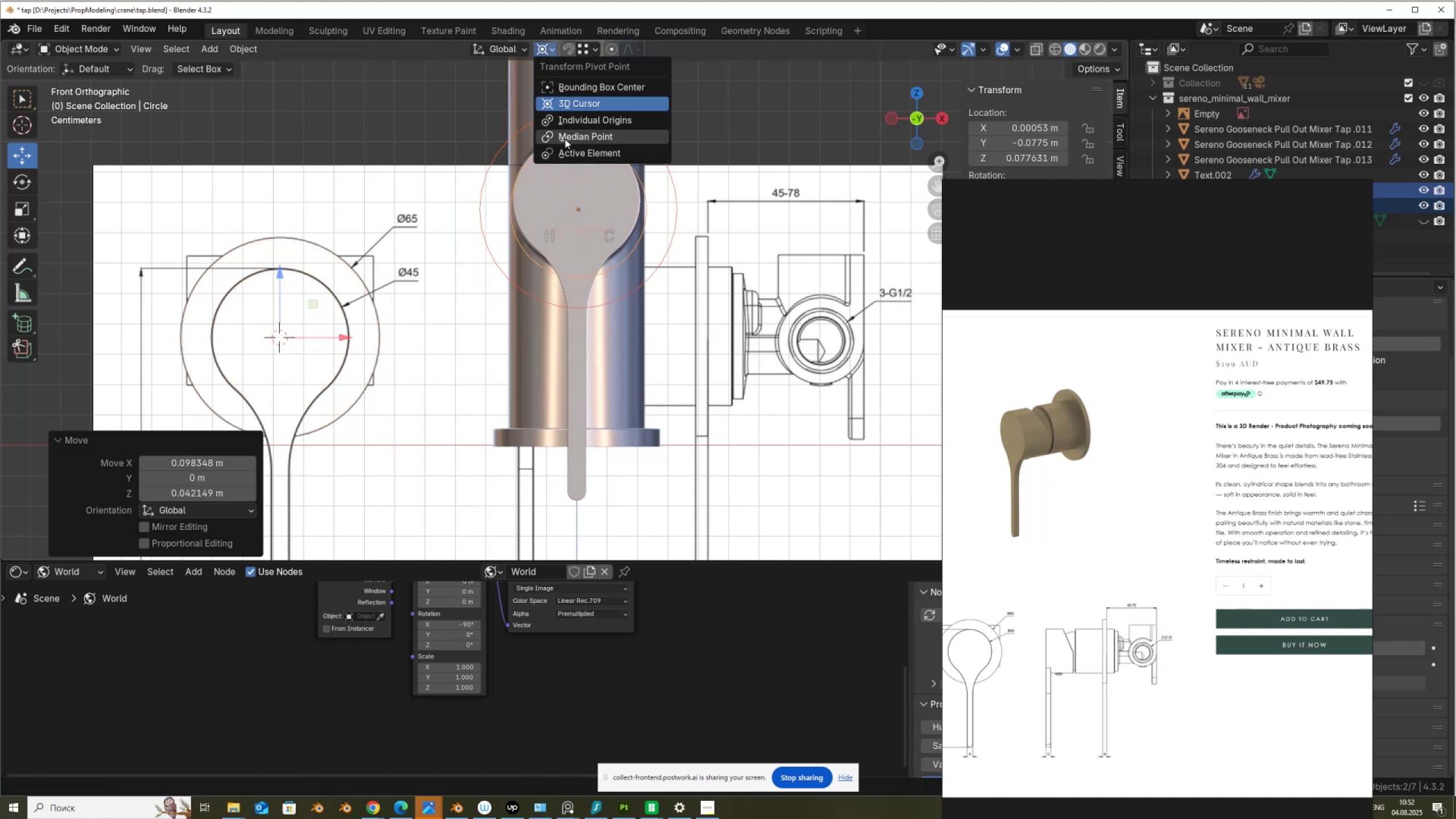 
left_click([565, 139])
 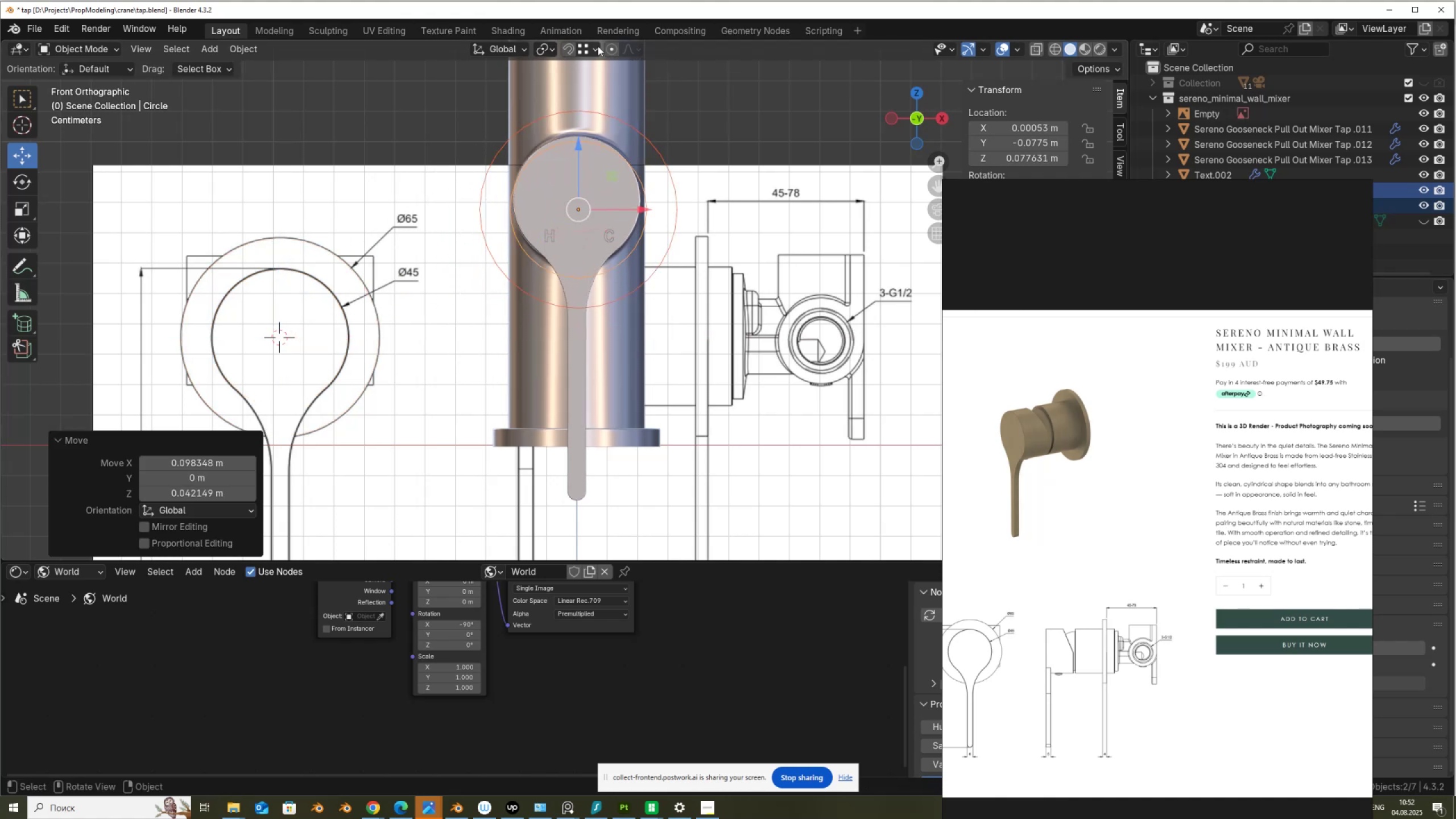 
left_click([598, 48])
 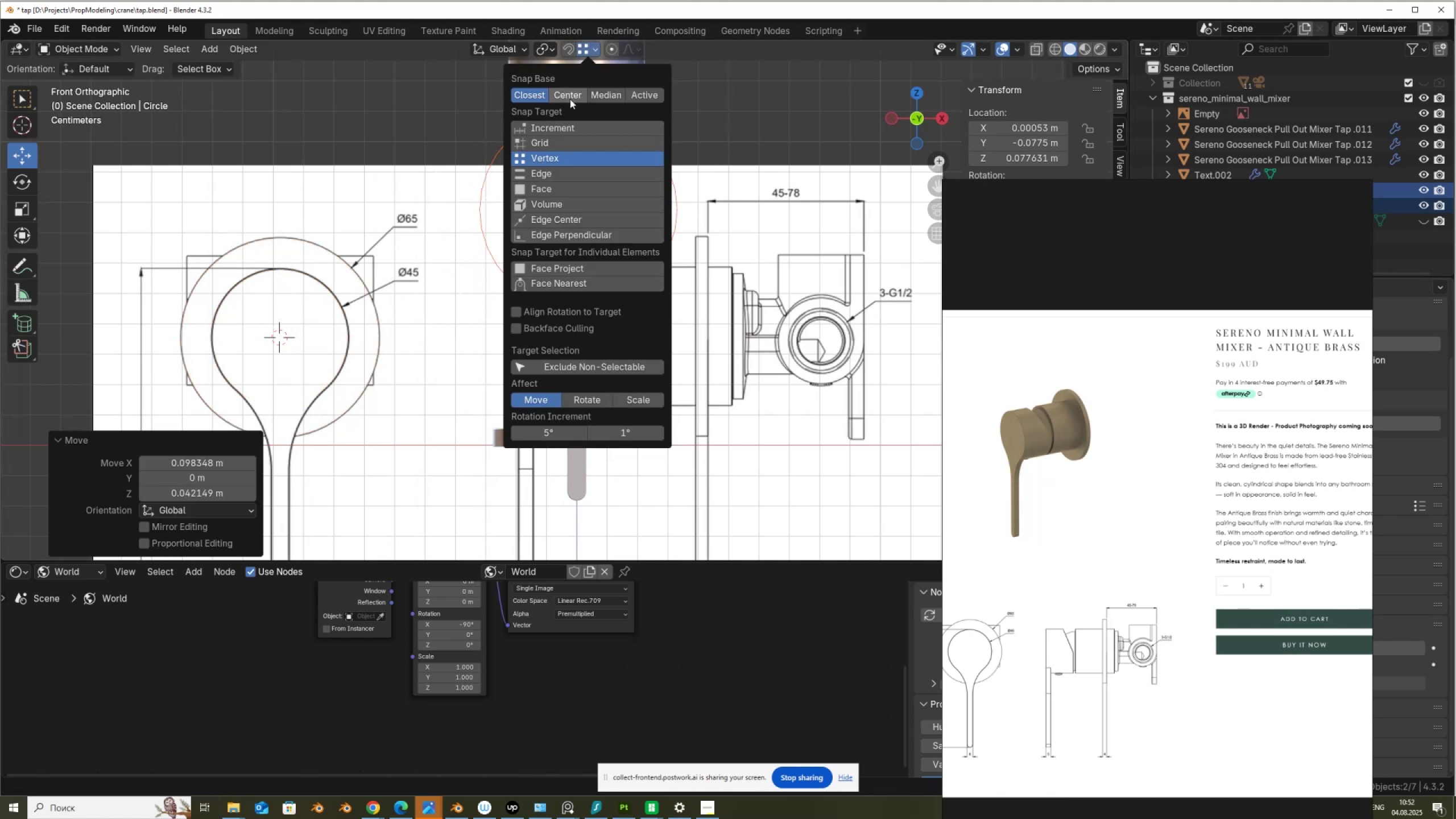 
left_click([569, 97])
 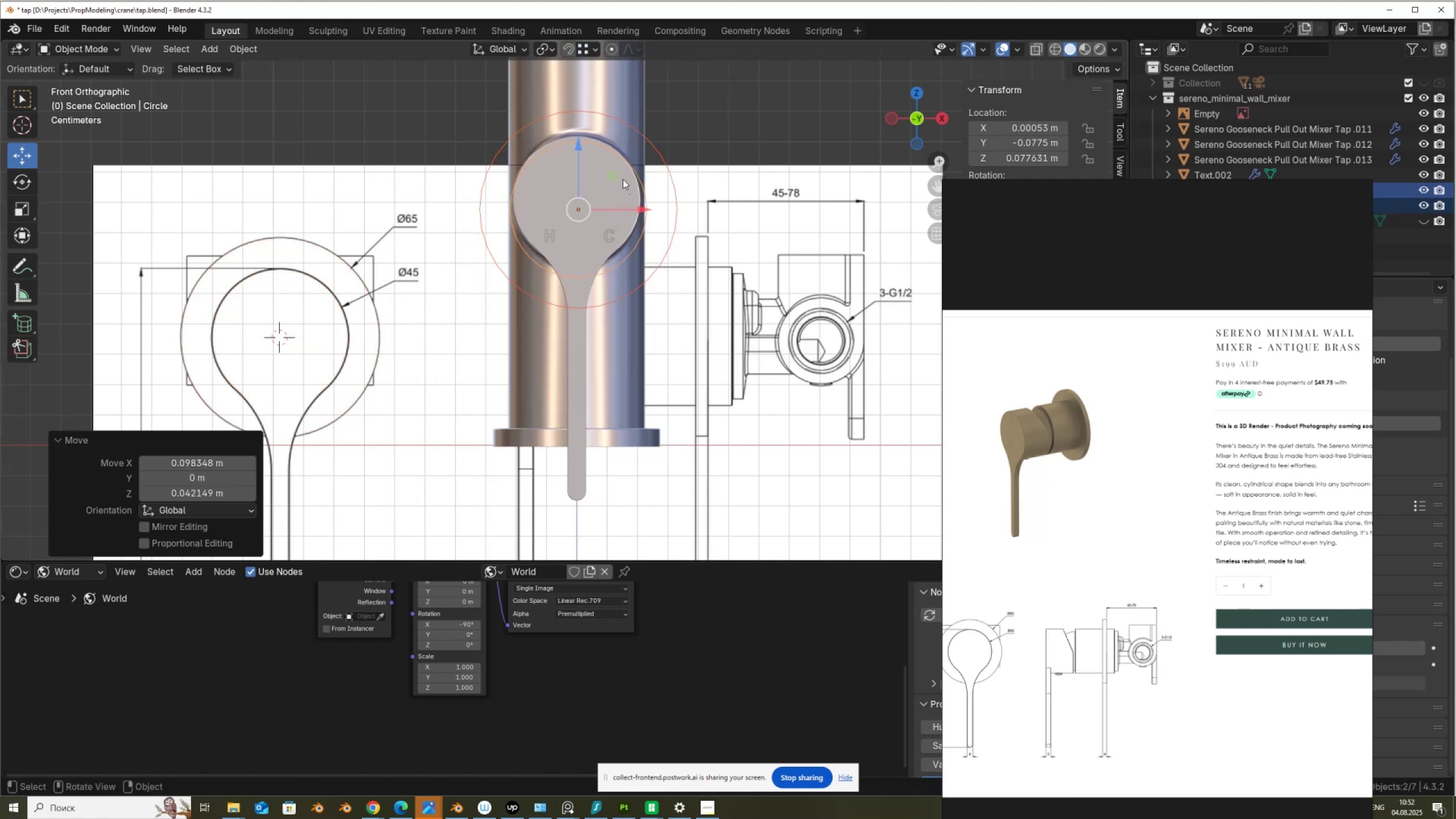 
left_click_drag(start_coordinate=[611, 173], to_coordinate=[580, 200])
 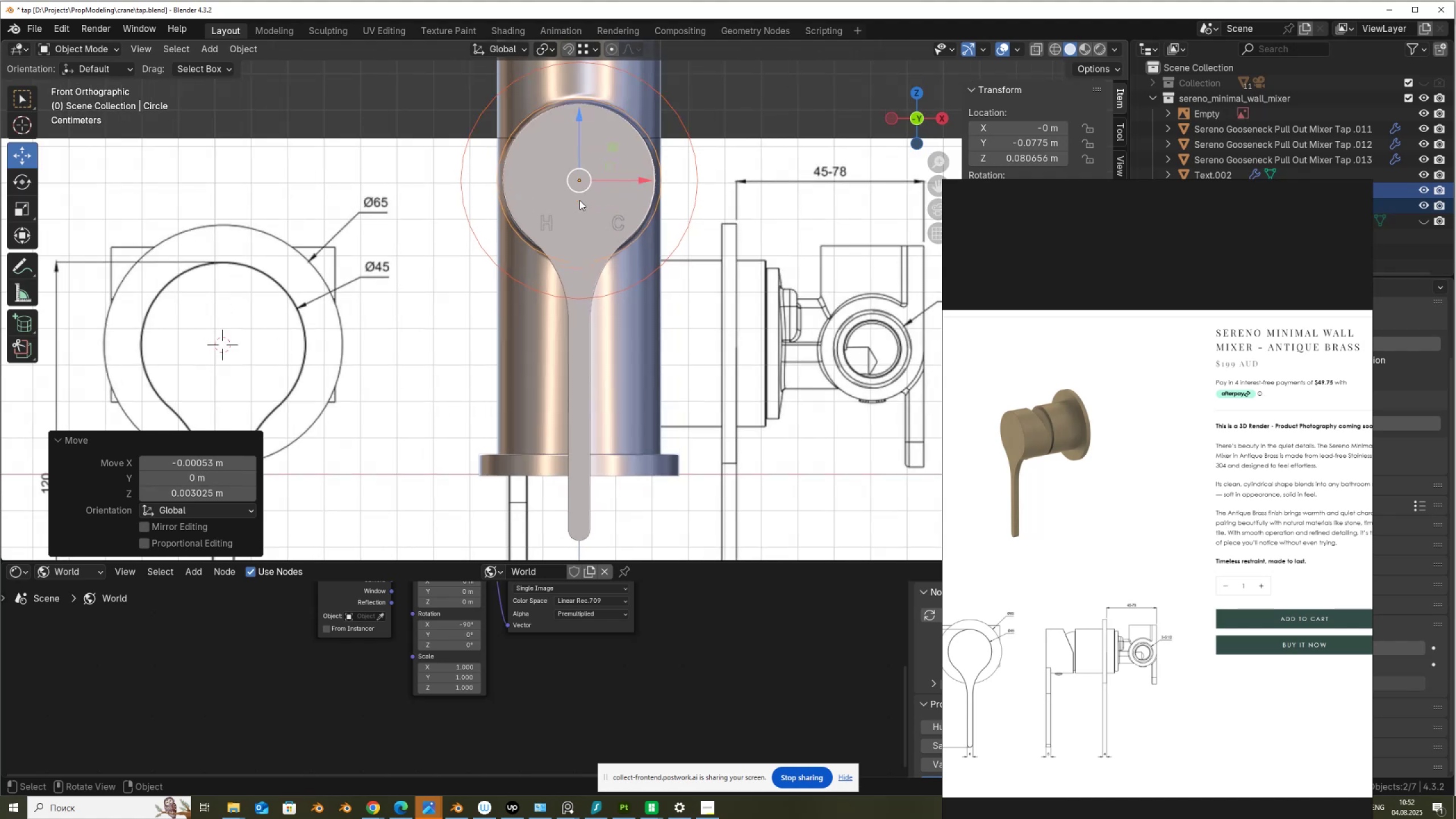 
hold_key(key=ControlLeft, duration=0.98)
 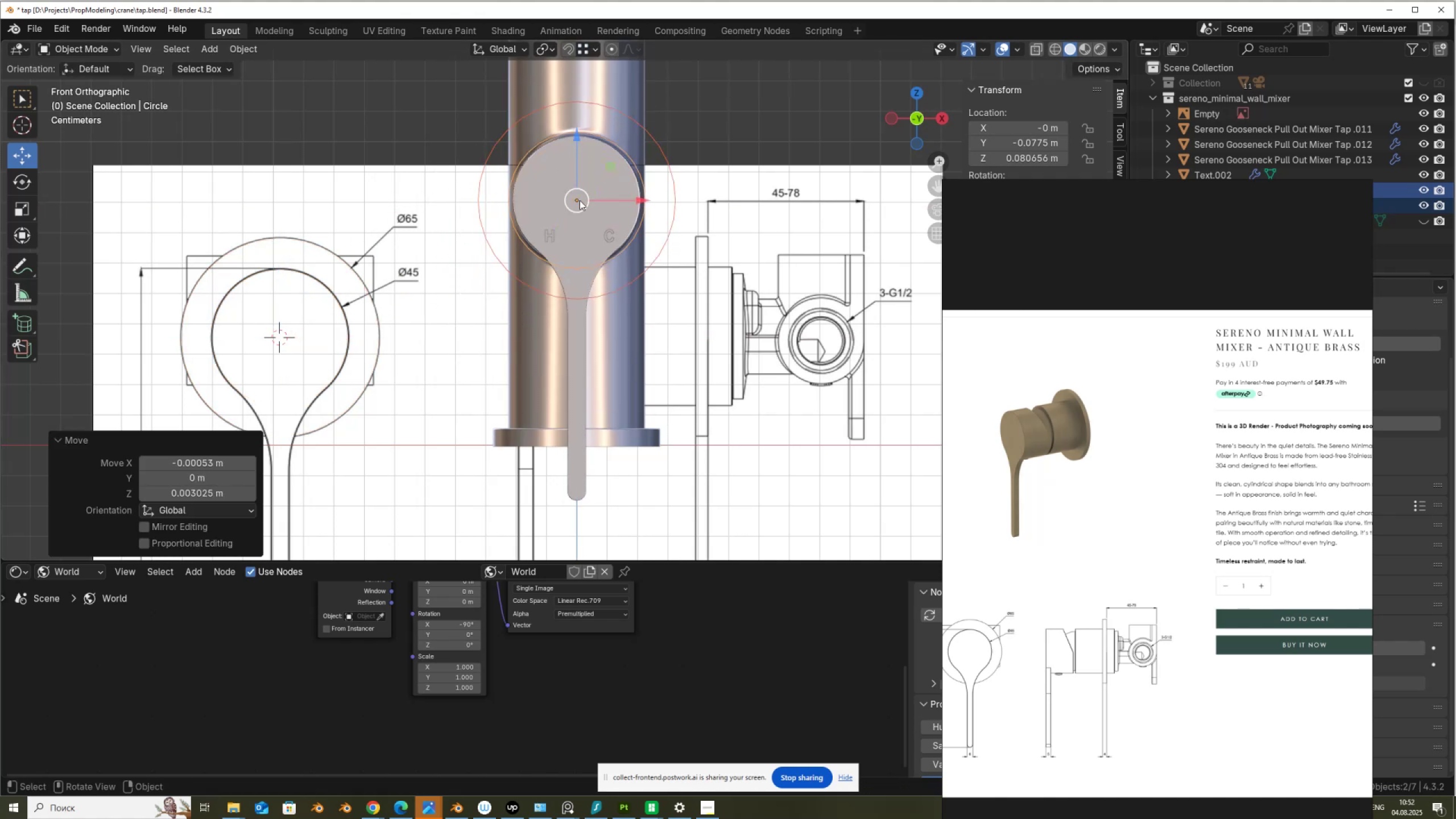 
scroll: coordinate [580, 200], scroll_direction: up, amount: 1.0
 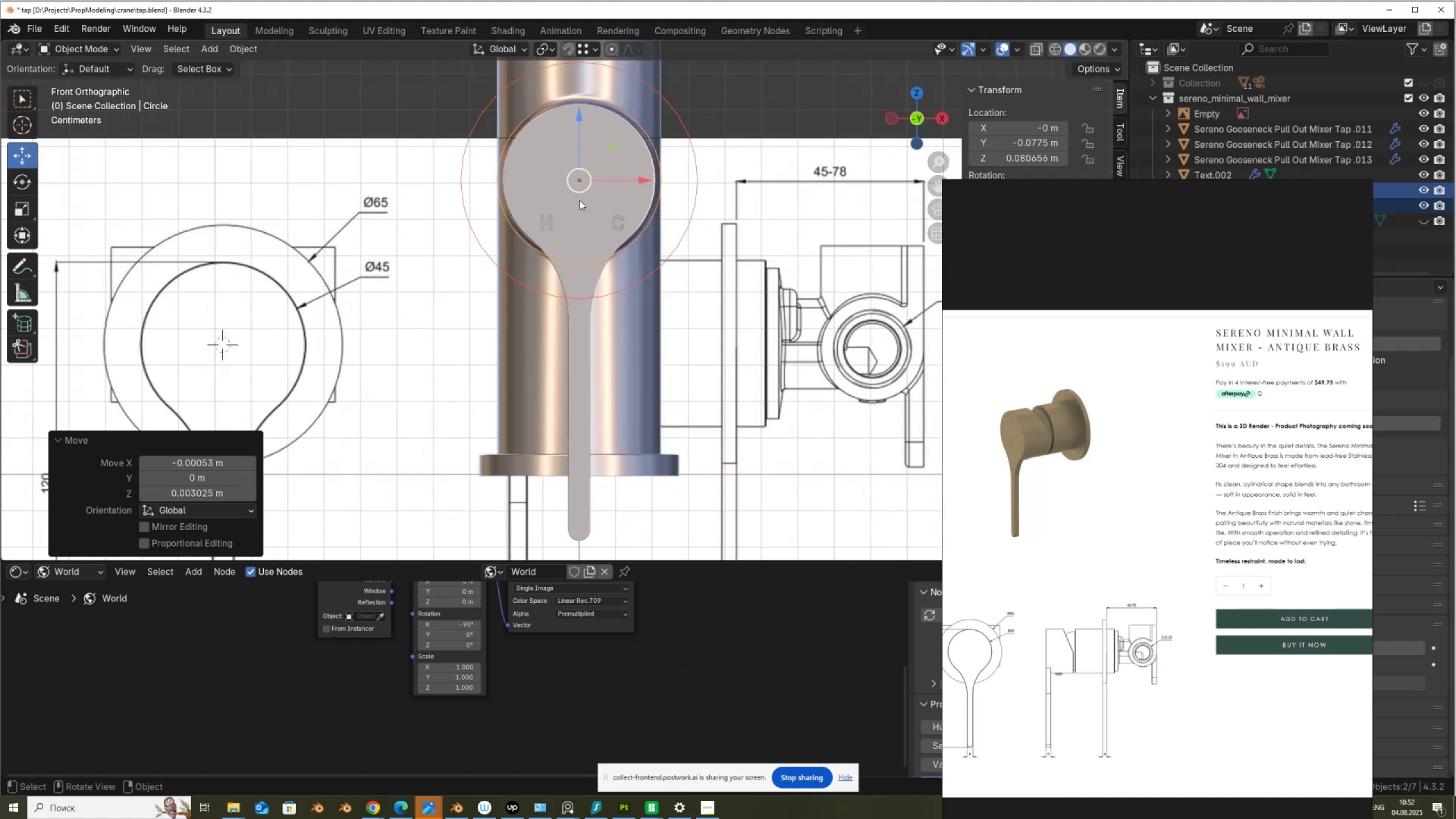 
hold_key(key=ShiftLeft, duration=0.39)
 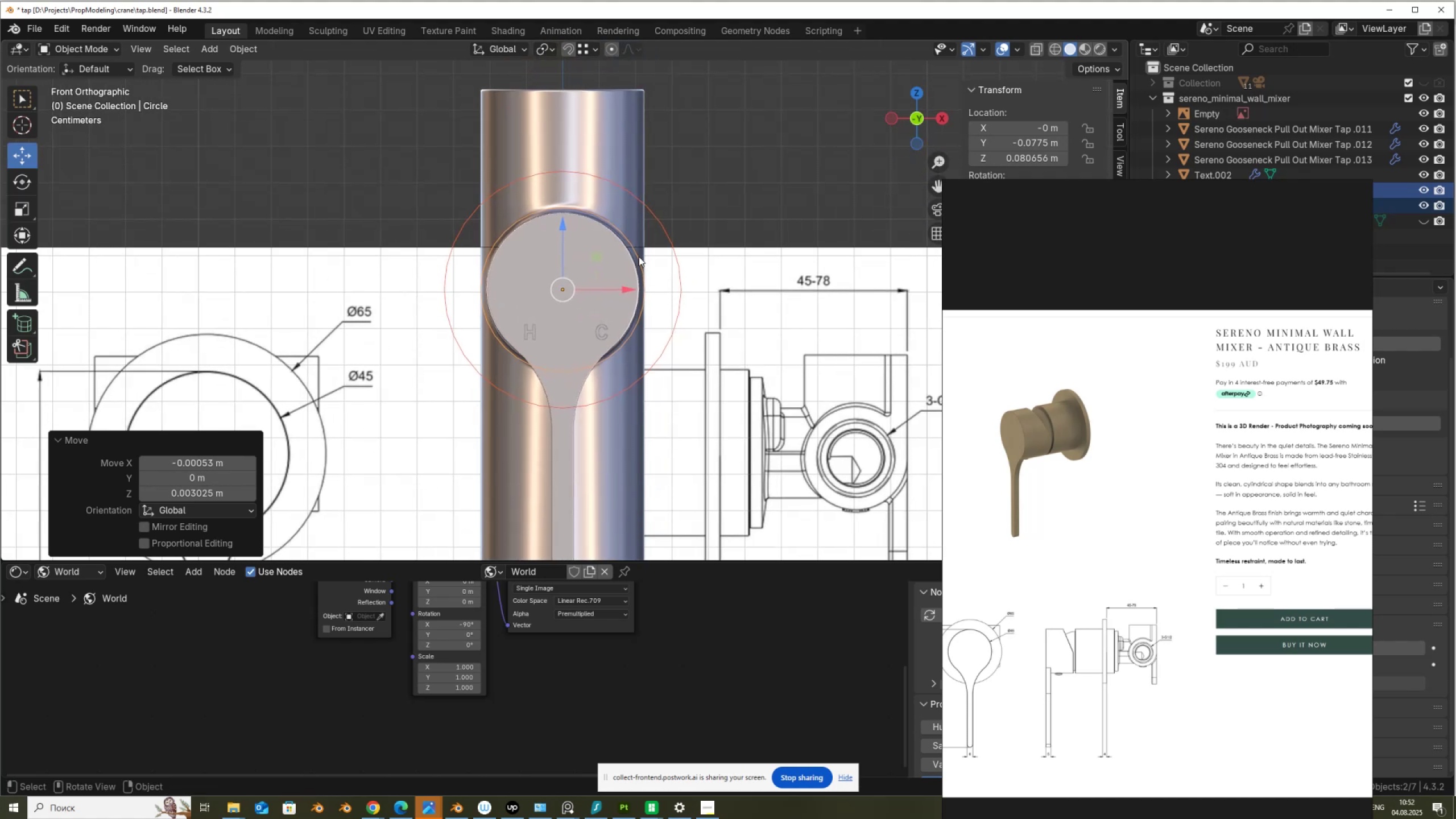 
scroll: coordinate [639, 257], scroll_direction: down, amount: 2.0
 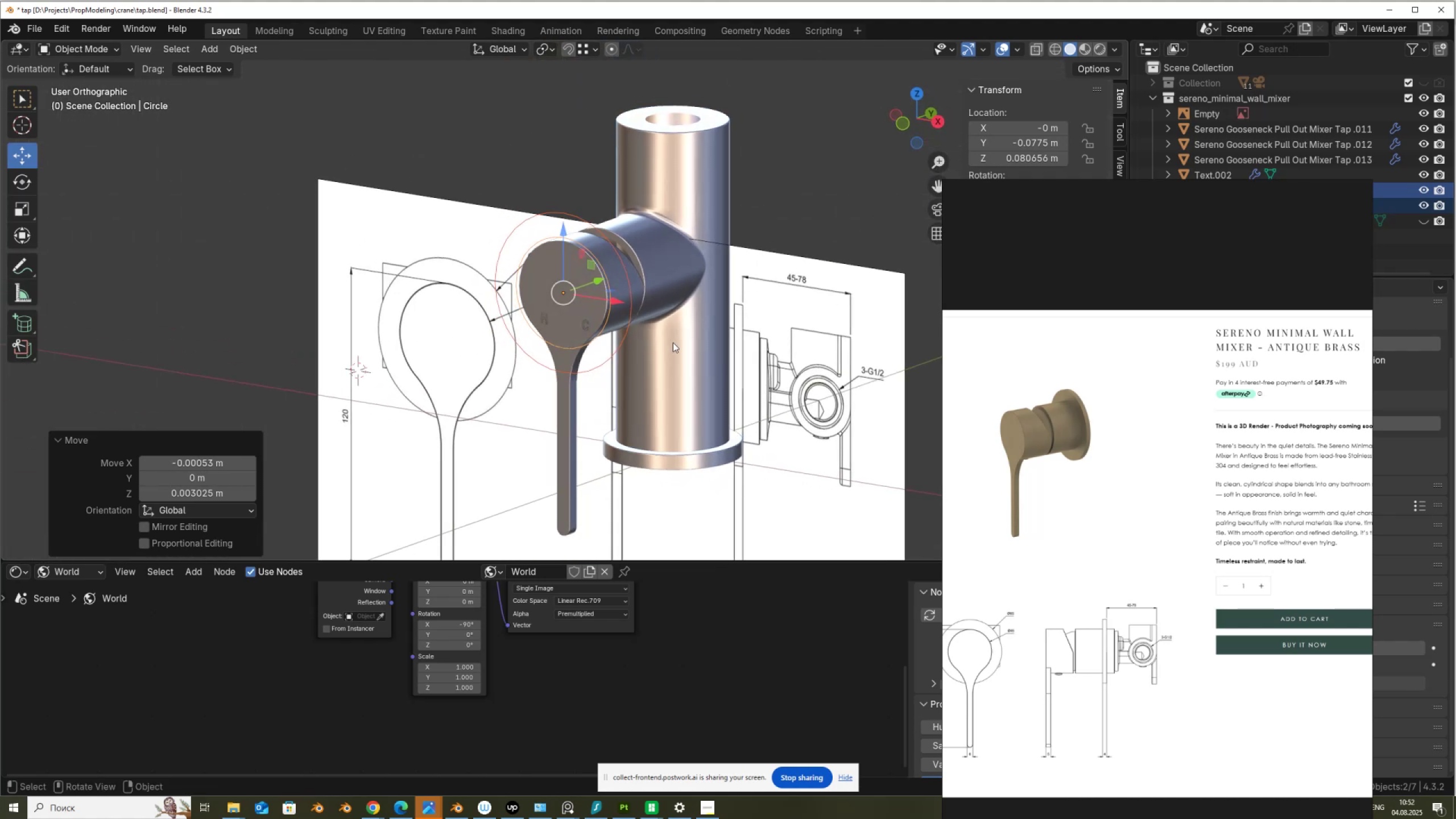 
left_click([704, 289])
 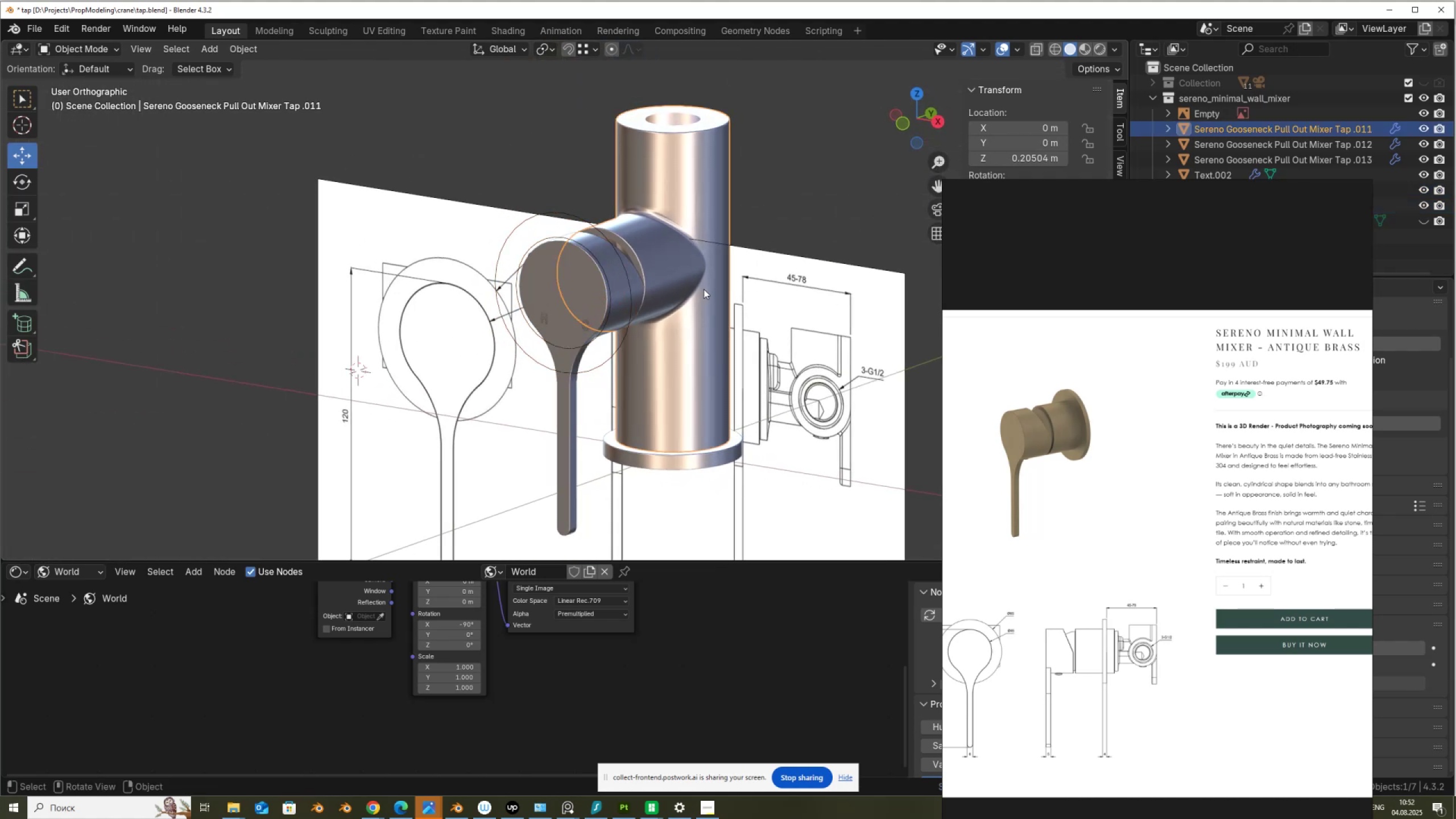 
scroll: coordinate [704, 289], scroll_direction: up, amount: 2.0
 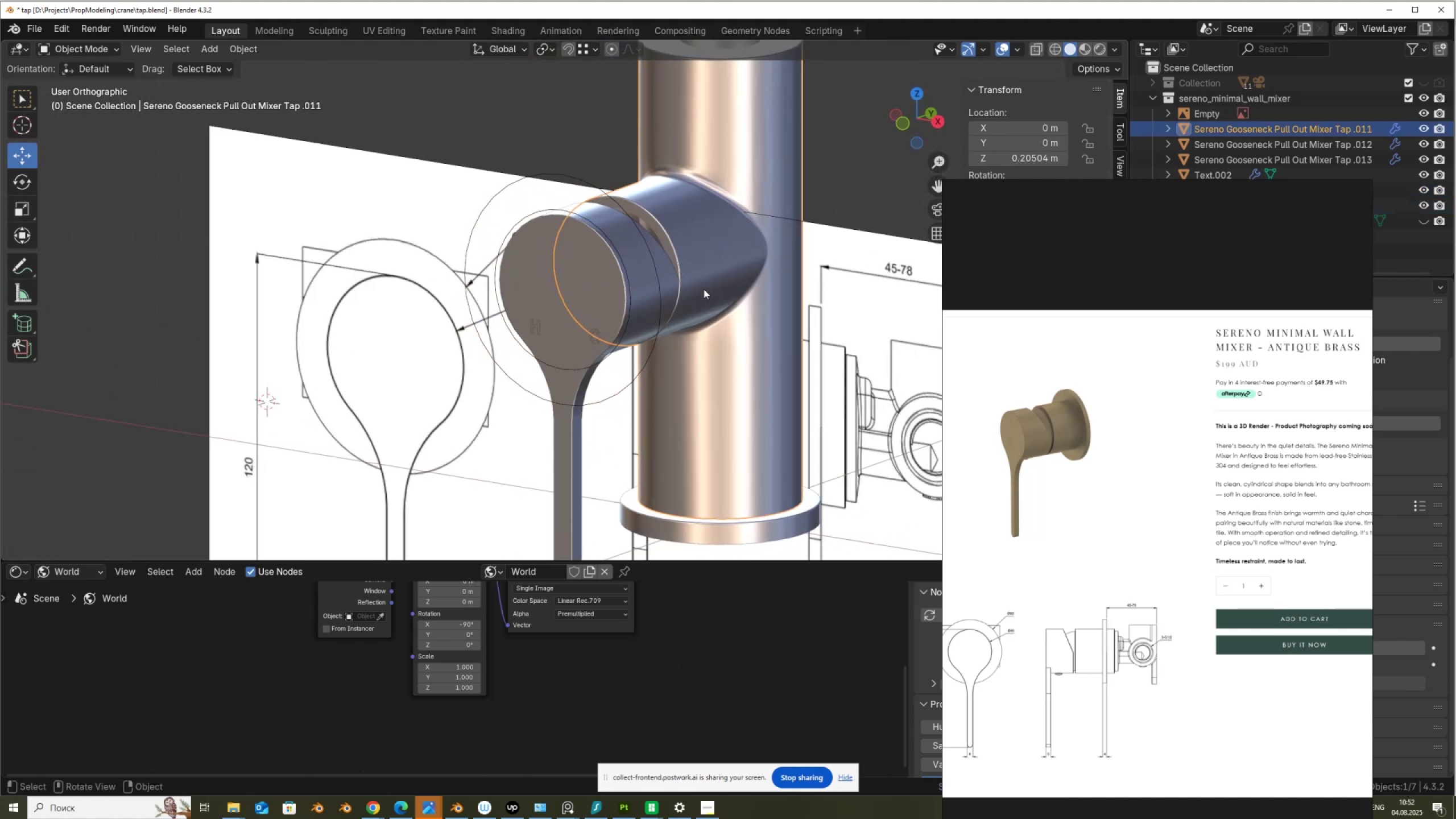 
key(Tab)
 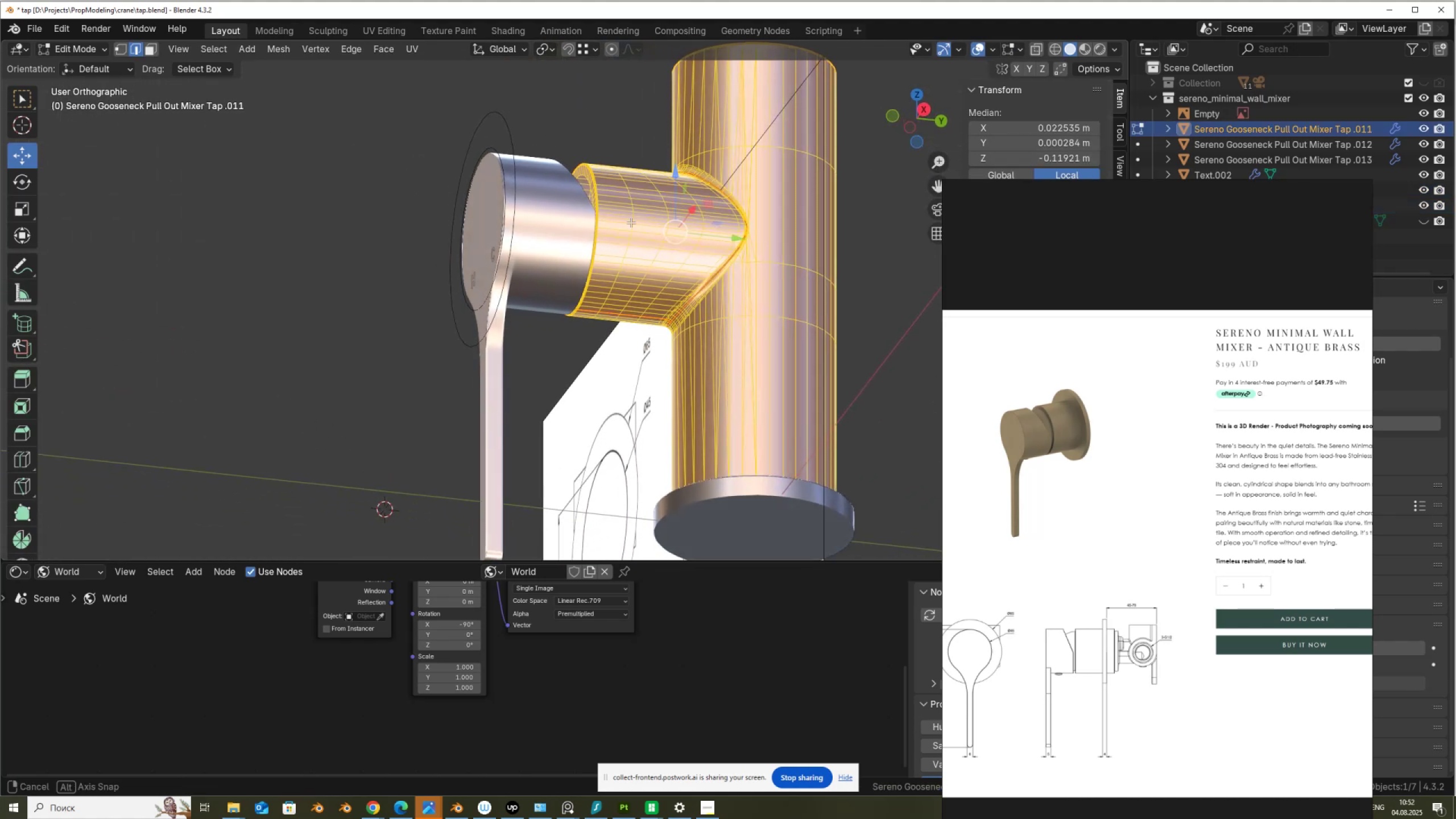 
scroll: coordinate [661, 272], scroll_direction: up, amount: 4.0
 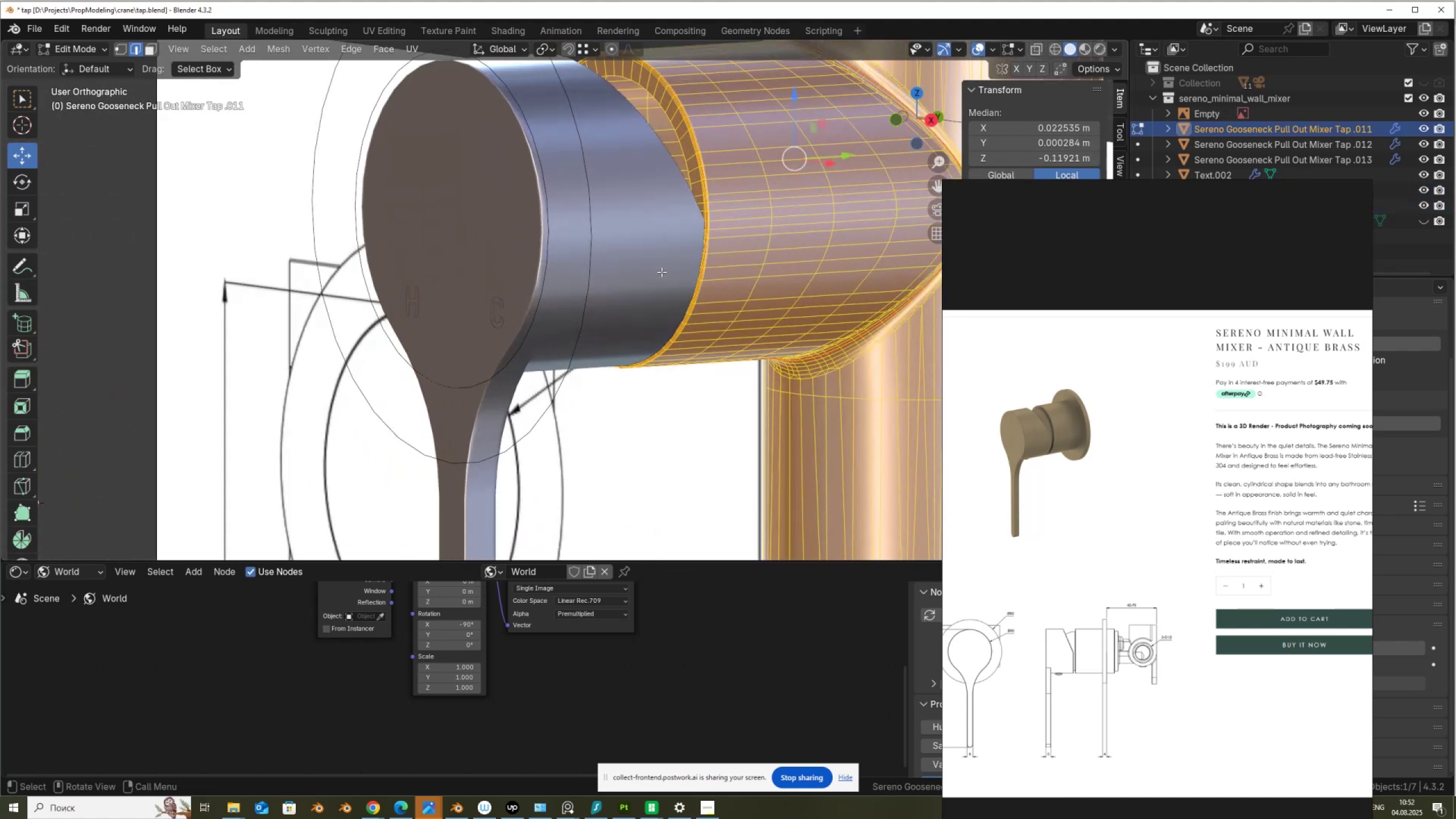 
hold_key(key=ShiftLeft, duration=0.58)
 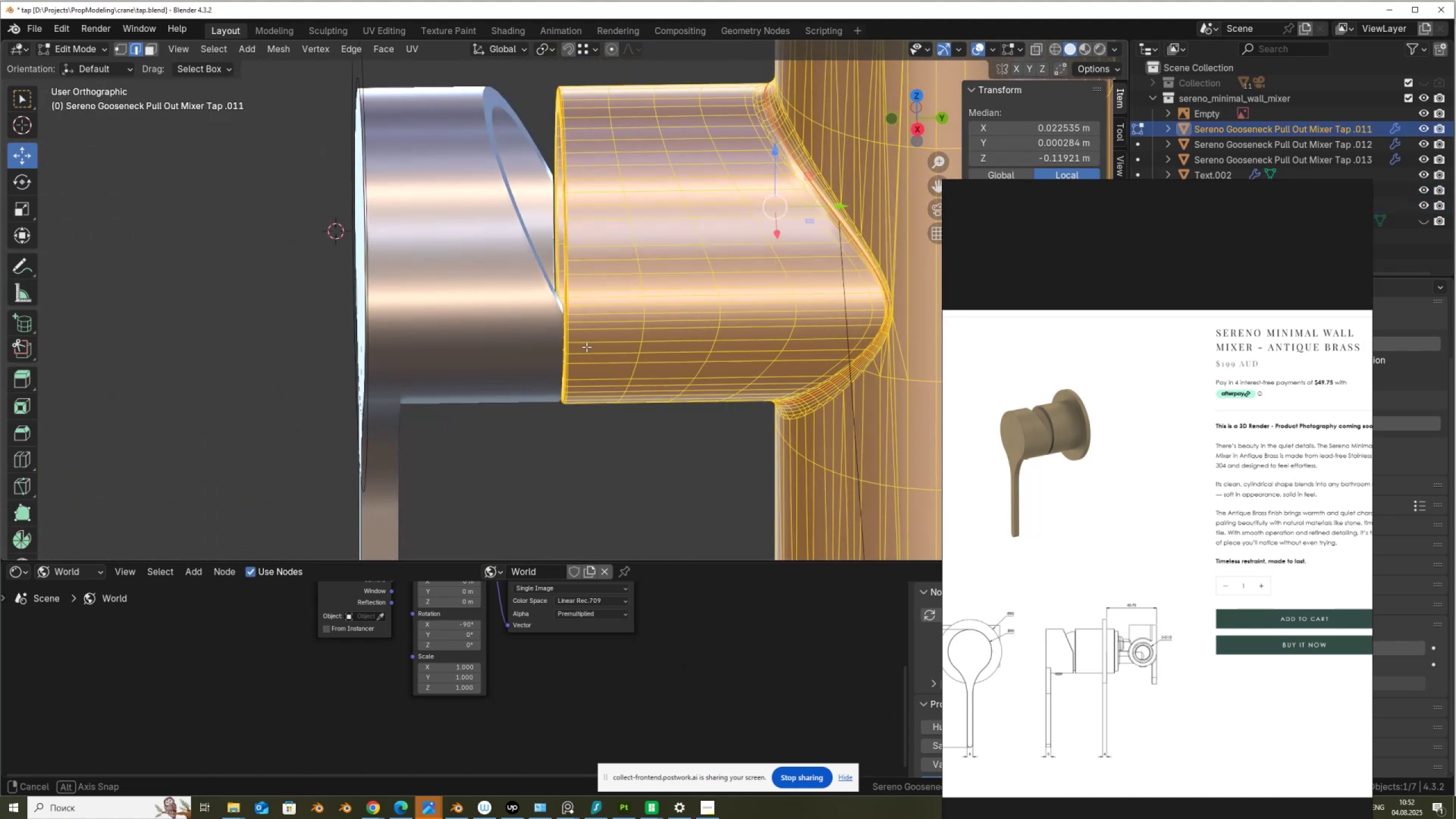 
scroll: coordinate [628, 329], scroll_direction: down, amount: 8.0
 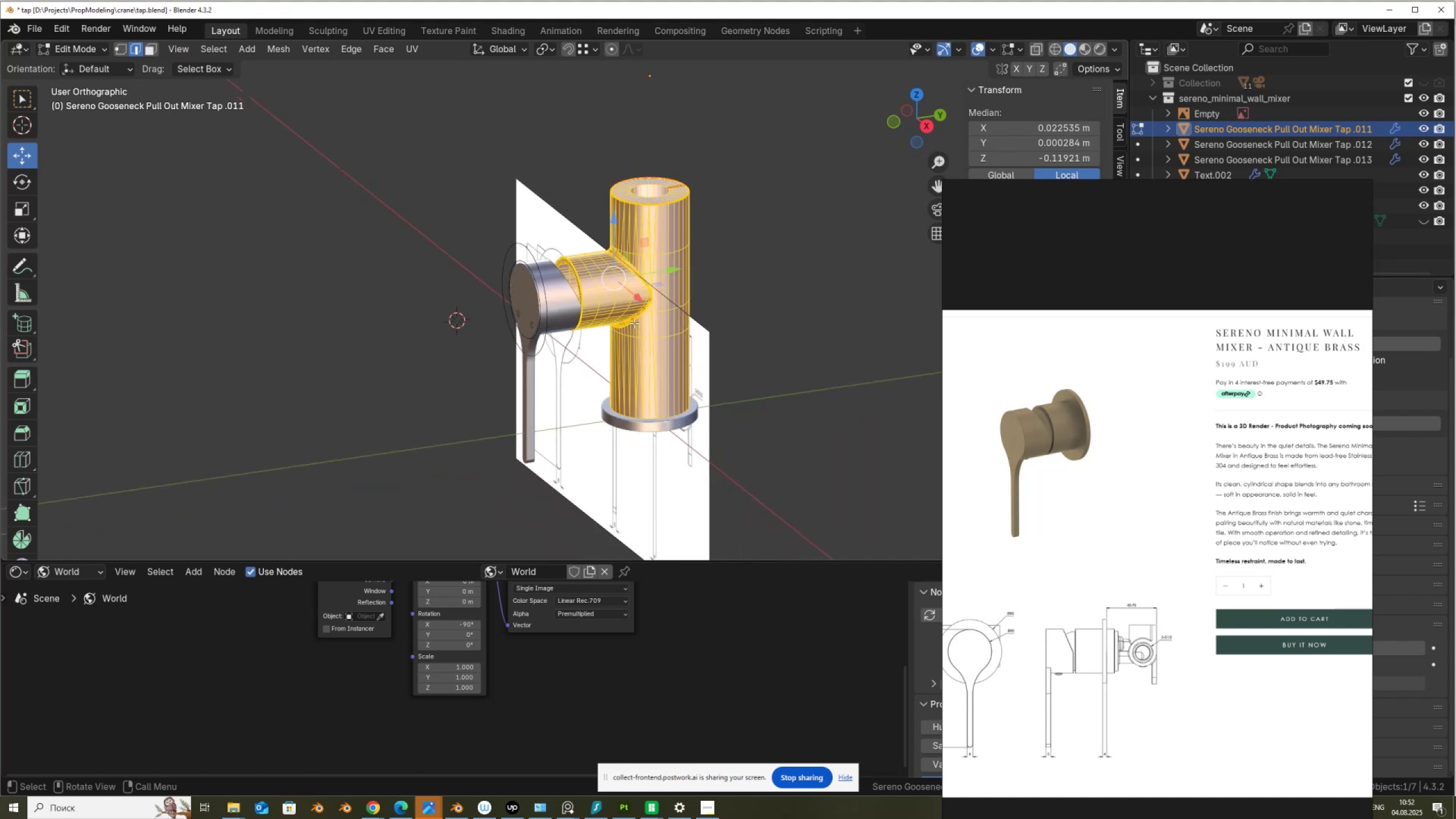 
hold_key(key=ShiftLeft, duration=0.5)
 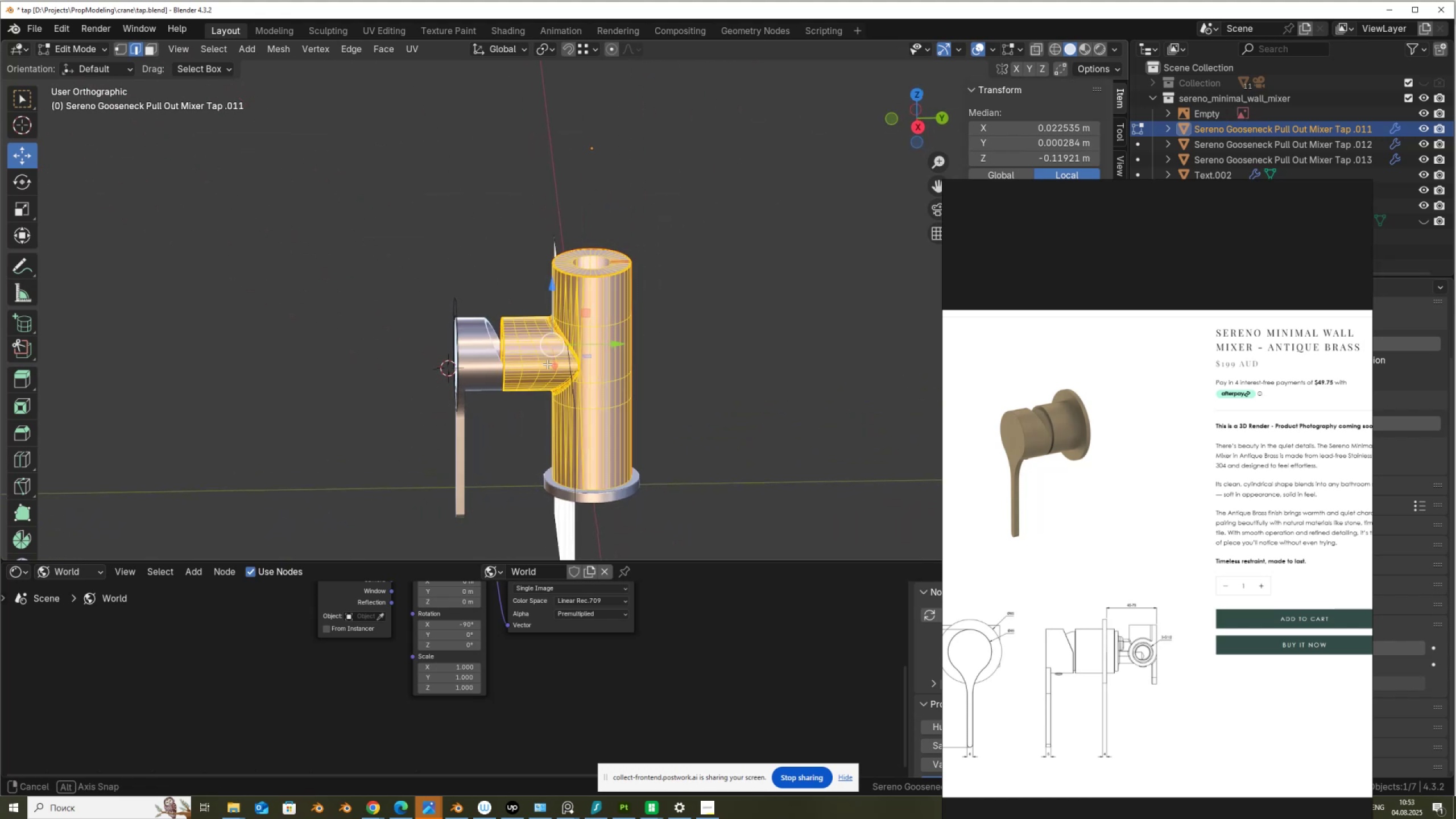 
scroll: coordinate [599, 365], scroll_direction: up, amount: 9.0
 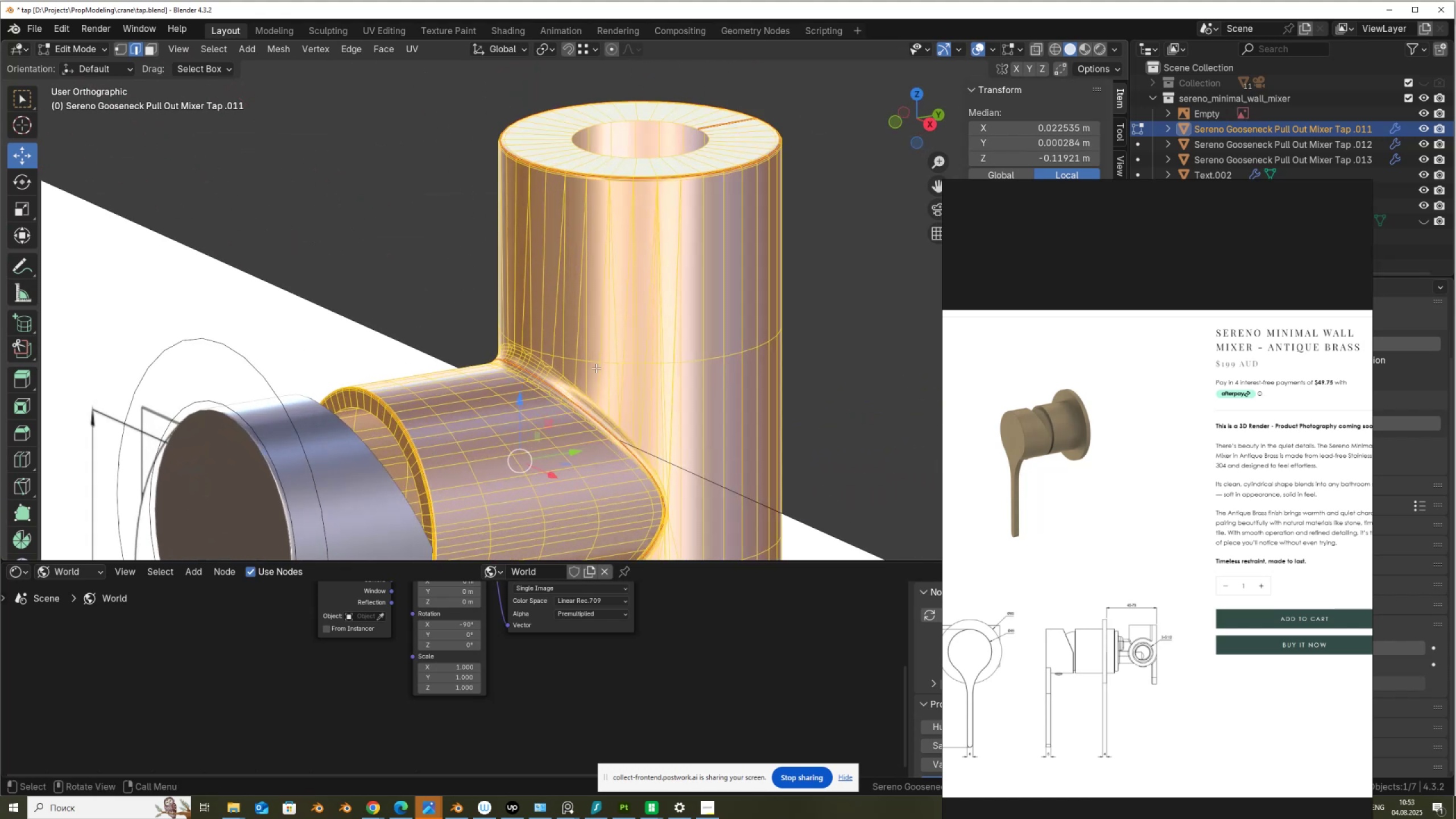 
hold_key(key=ShiftLeft, duration=0.49)
 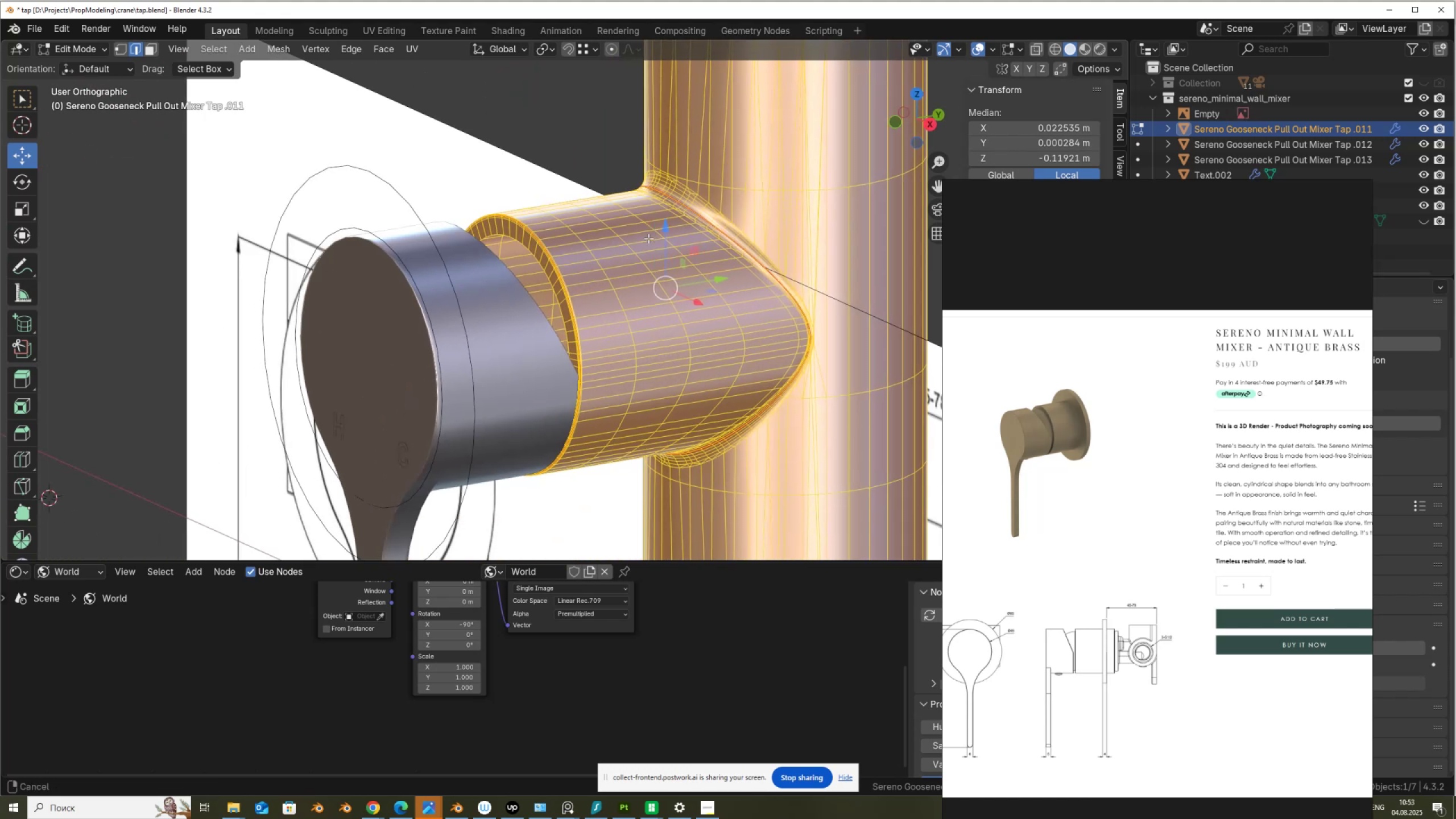 
scroll: coordinate [640, 245], scroll_direction: up, amount: 2.0
 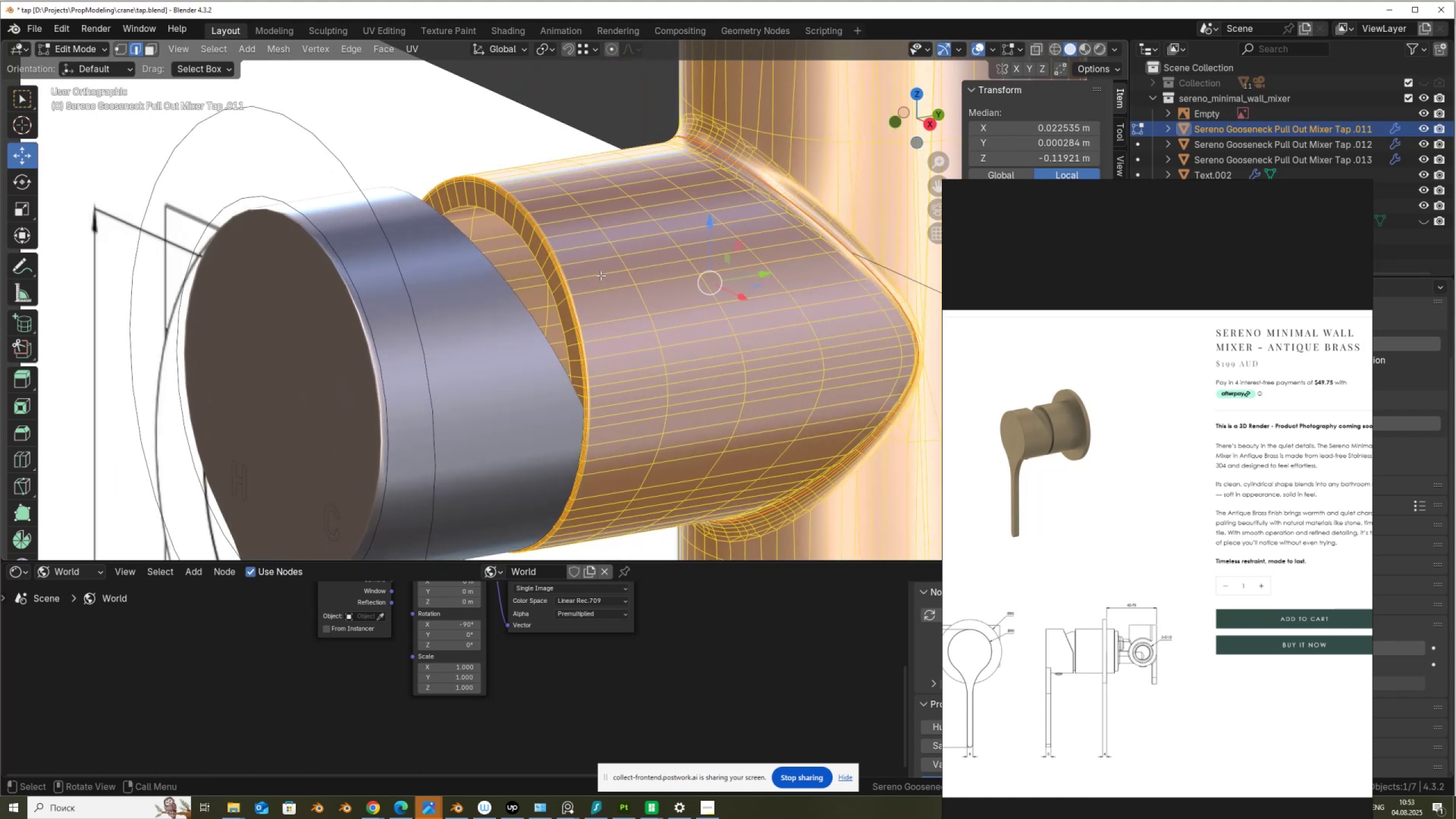 
key(3)
 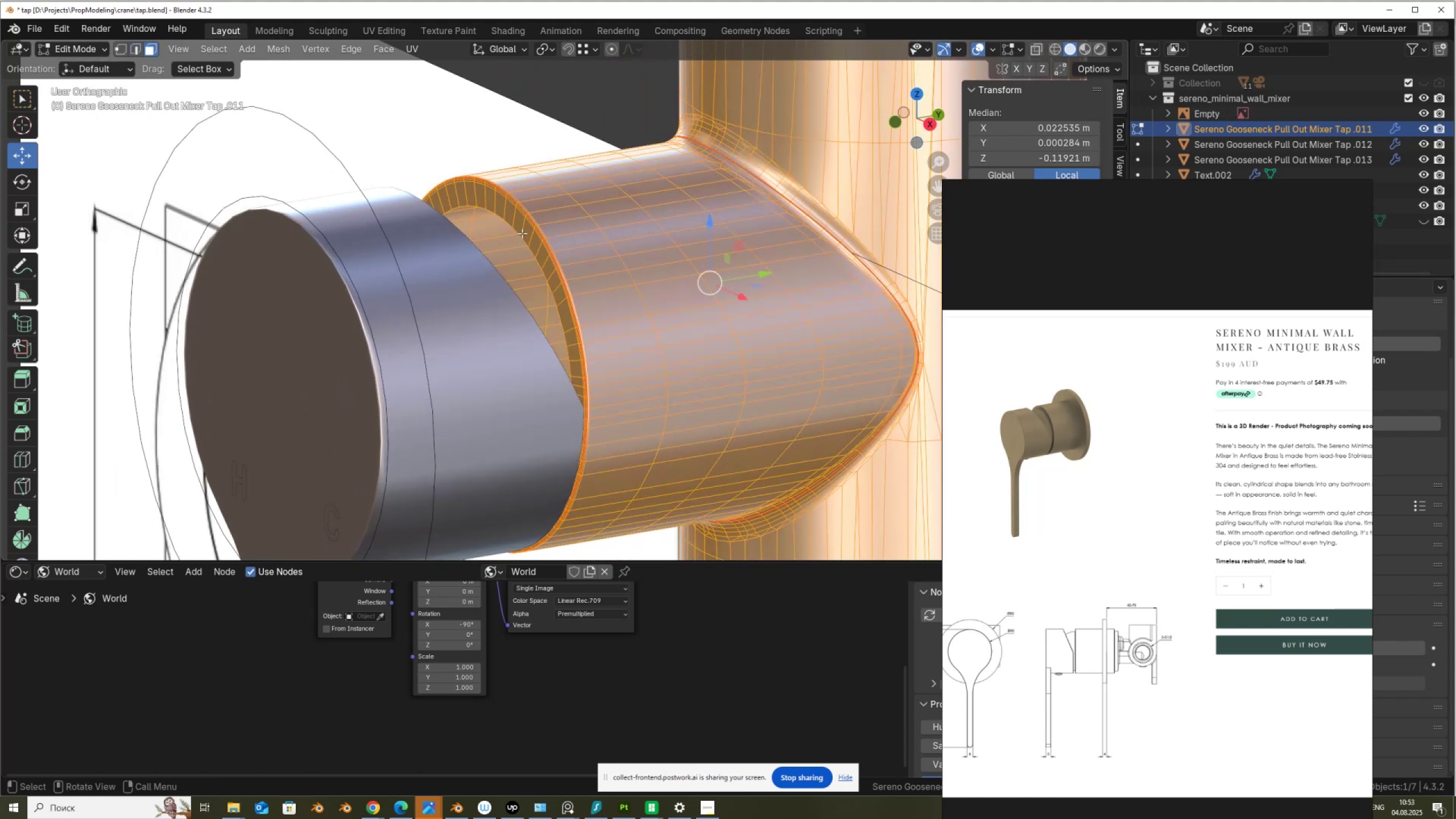 
hold_key(key=AltLeft, duration=0.34)
left_click([523, 233])
 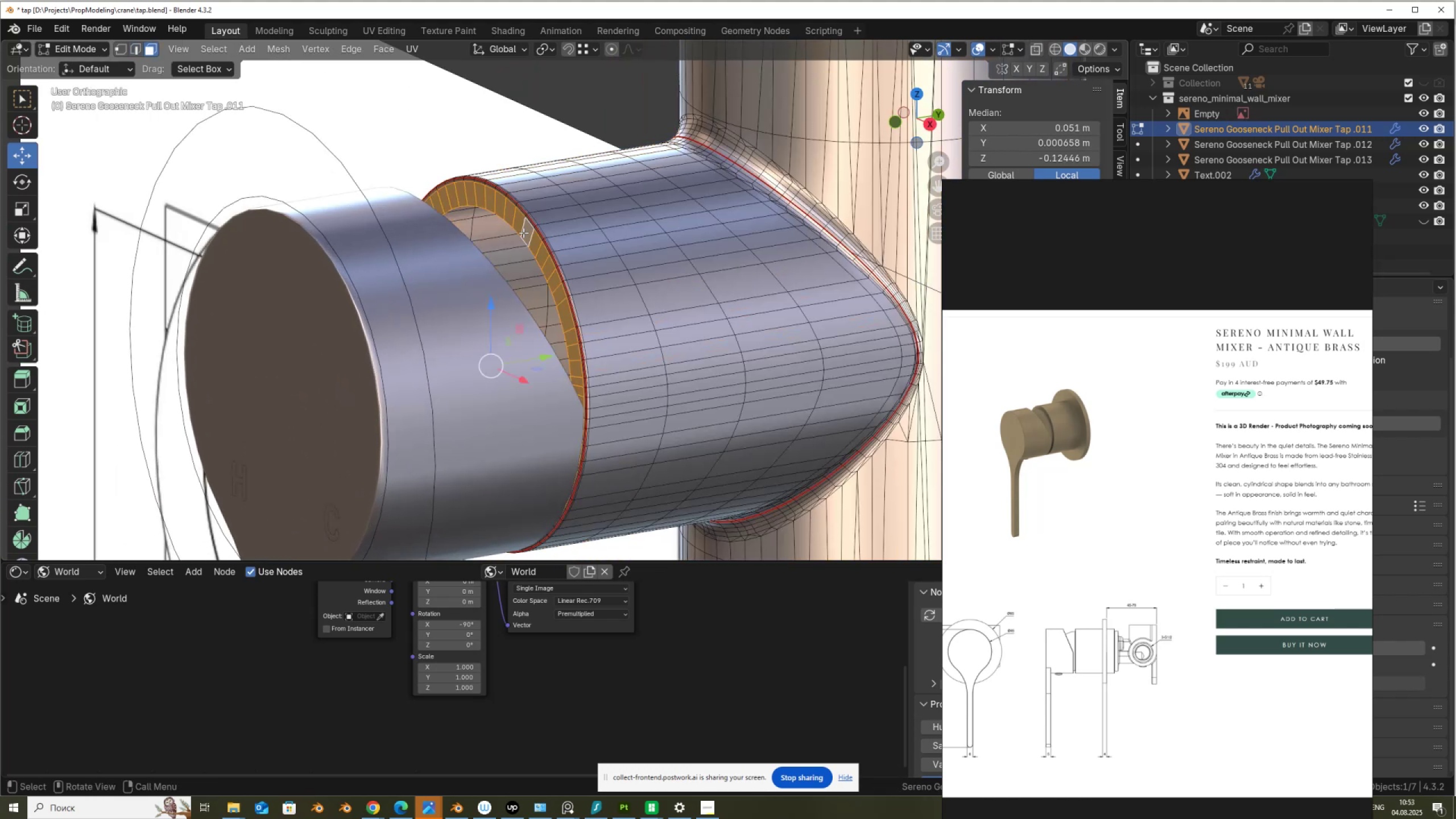 
key(Alt+Control+NumpadAdd)
 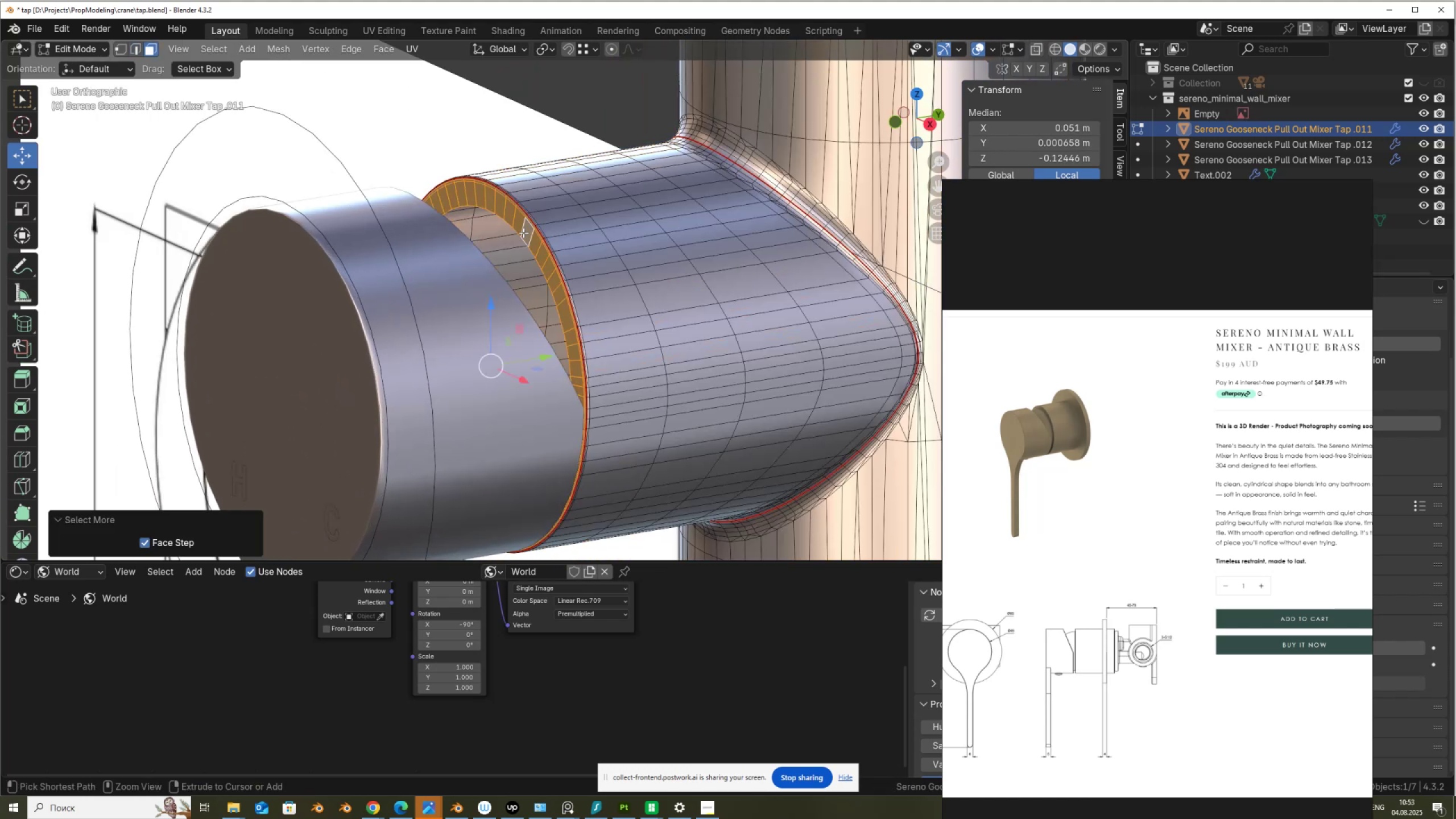 
key(Control+NumpadAdd)
 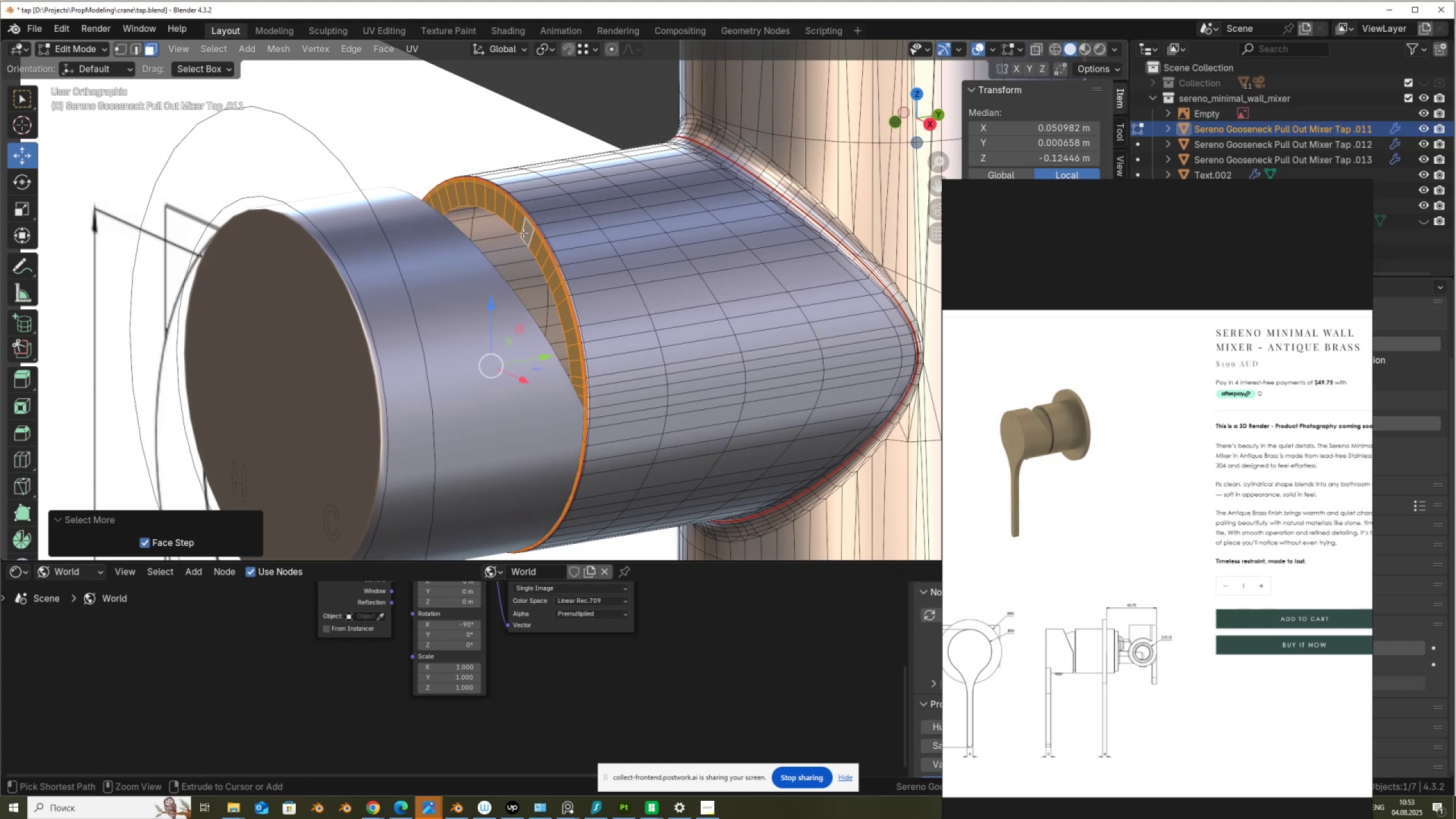 
key(Control+NumpadAdd)
 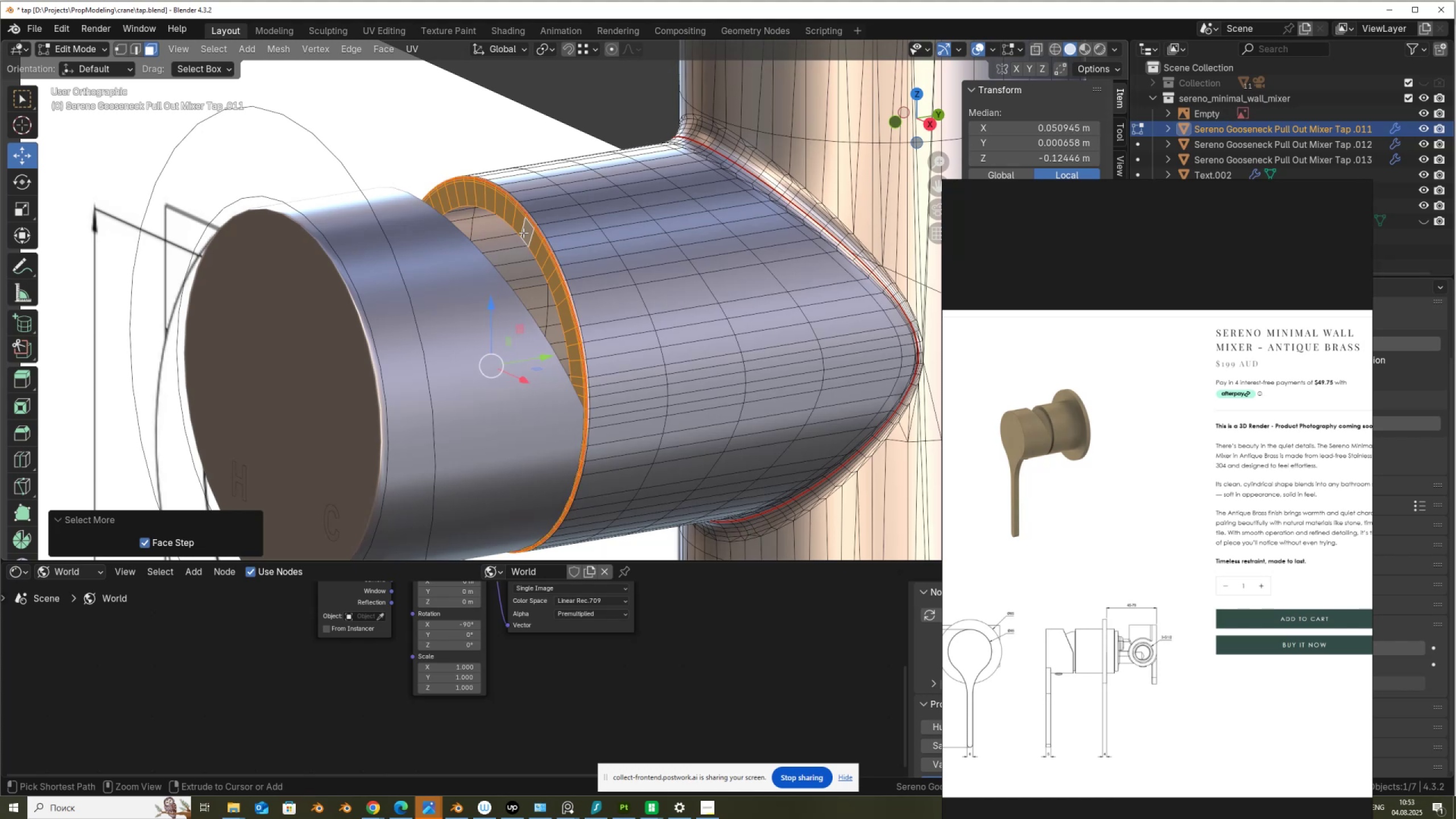 
key(Control+NumpadAdd)
 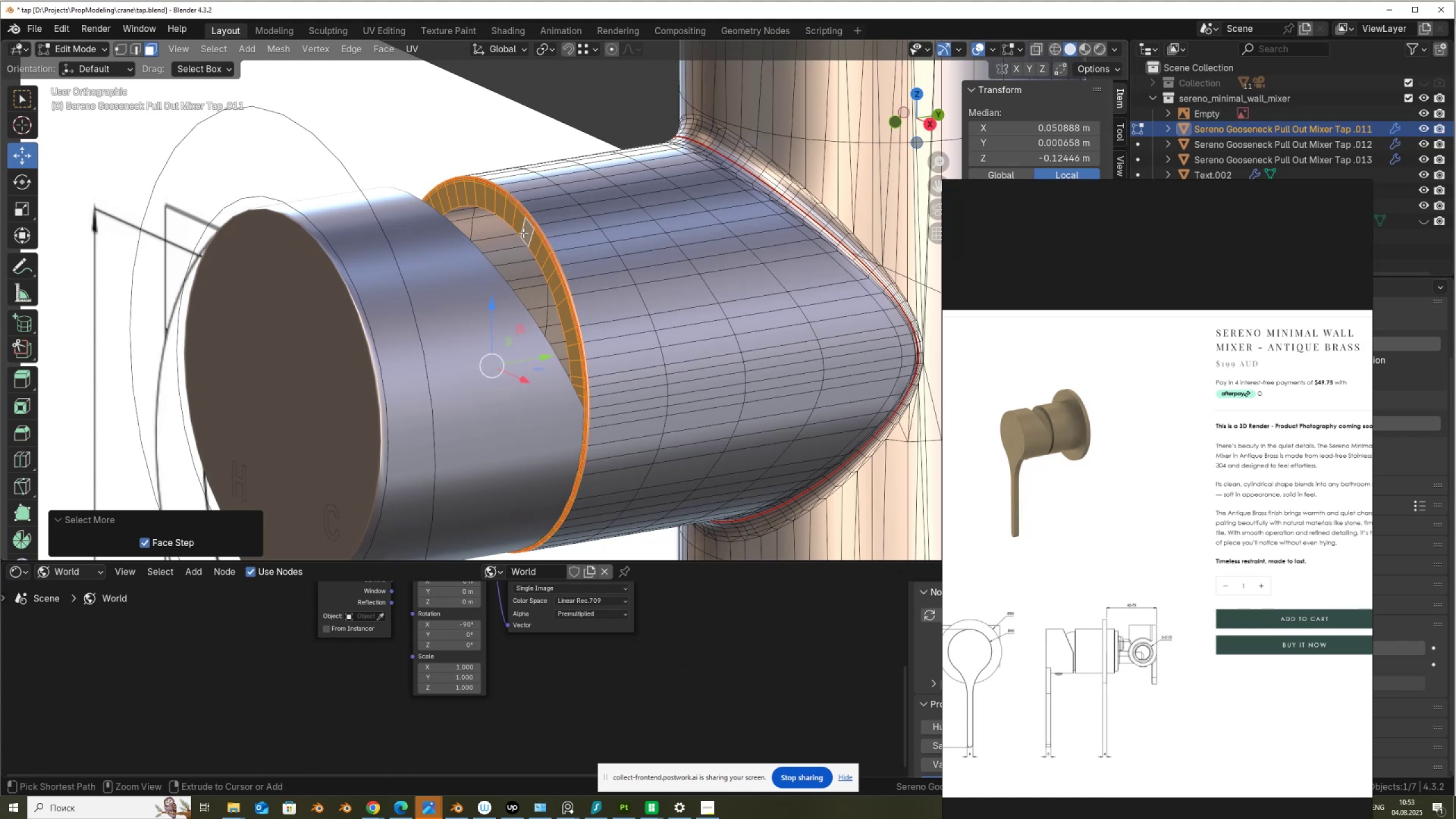 
key(Control+NumpadAdd)
 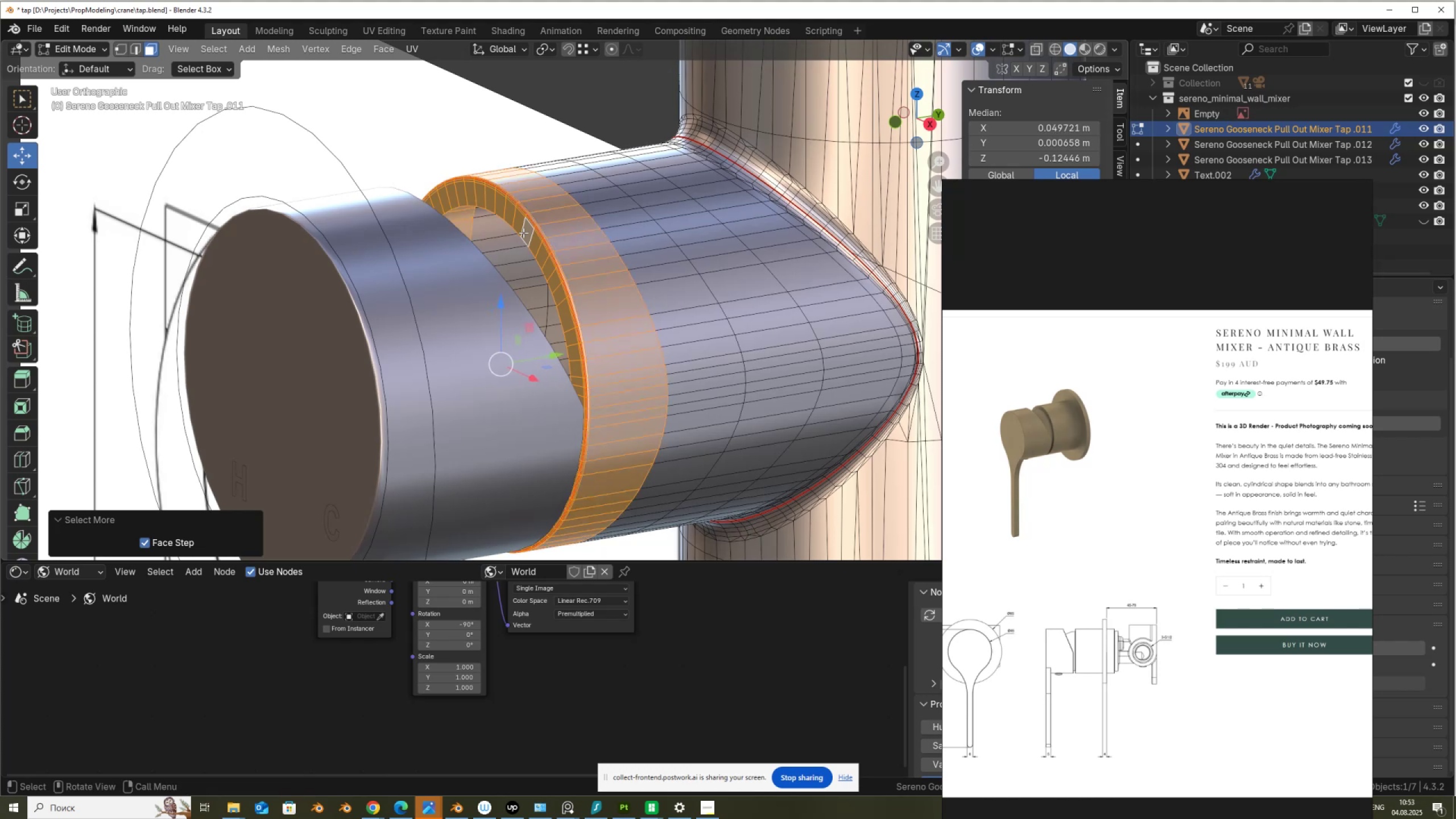 
scroll: coordinate [568, 194], scroll_direction: down, amount: 6.0
 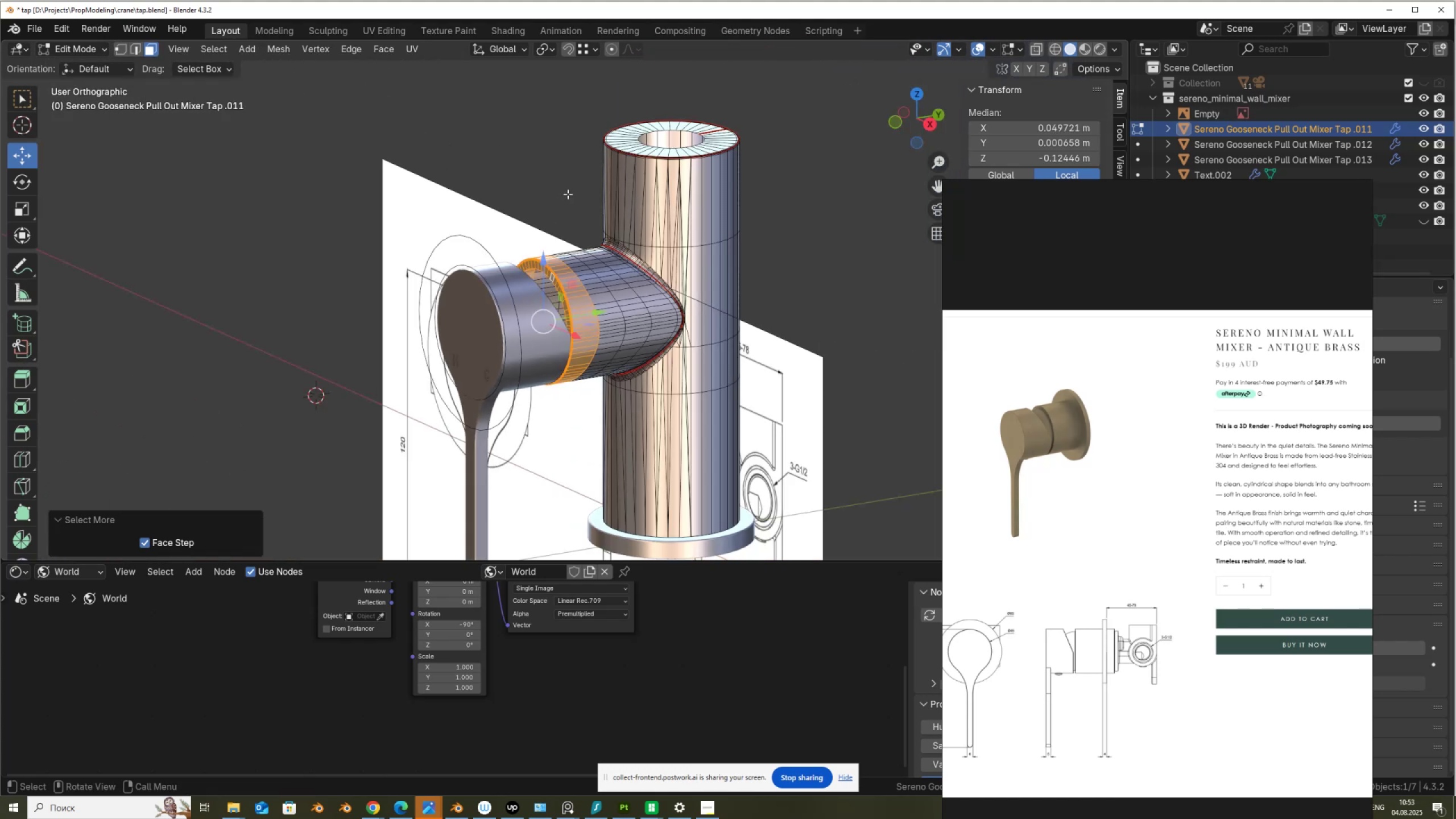 
key(Control+I)
 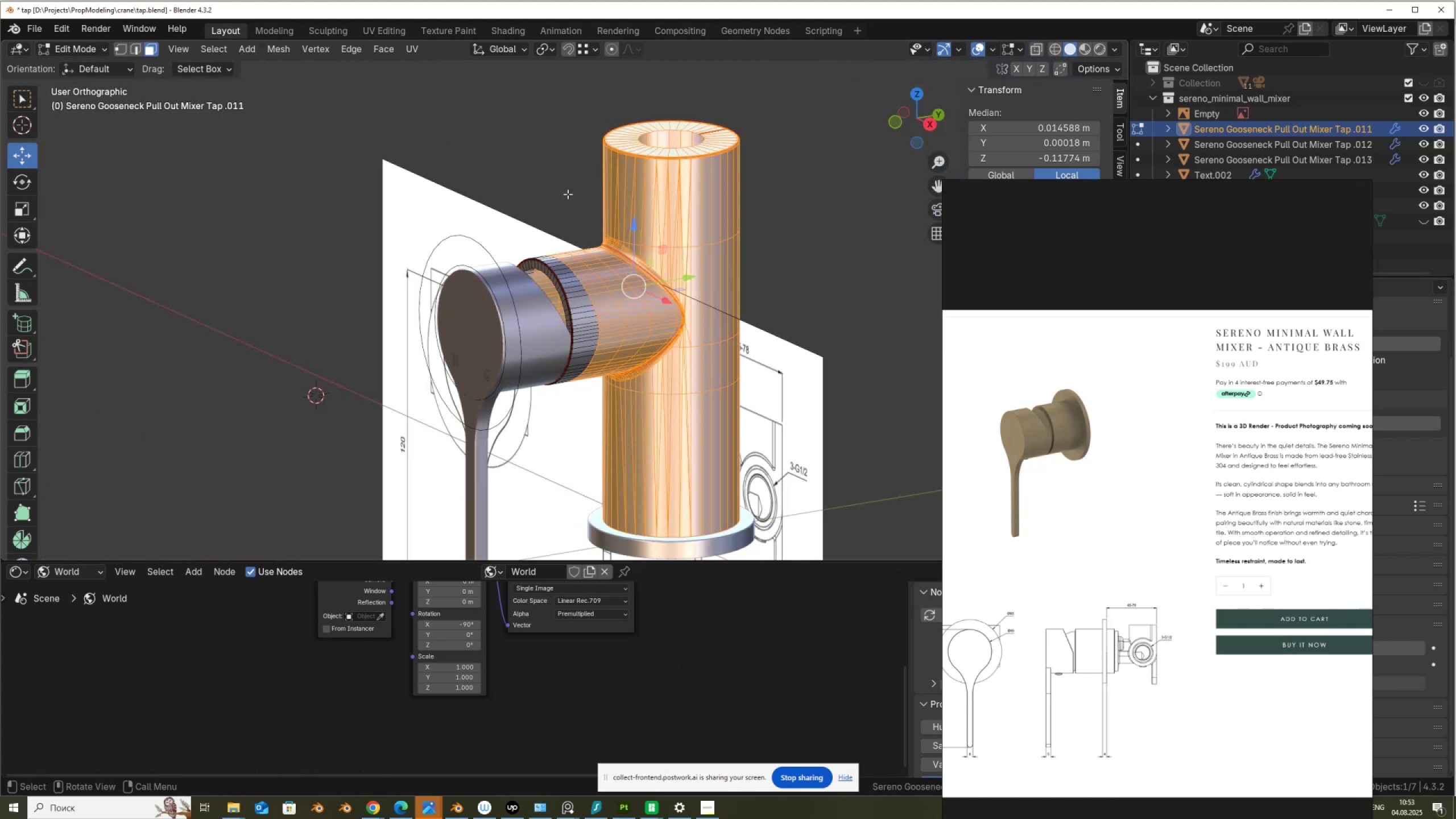 
key(X)
 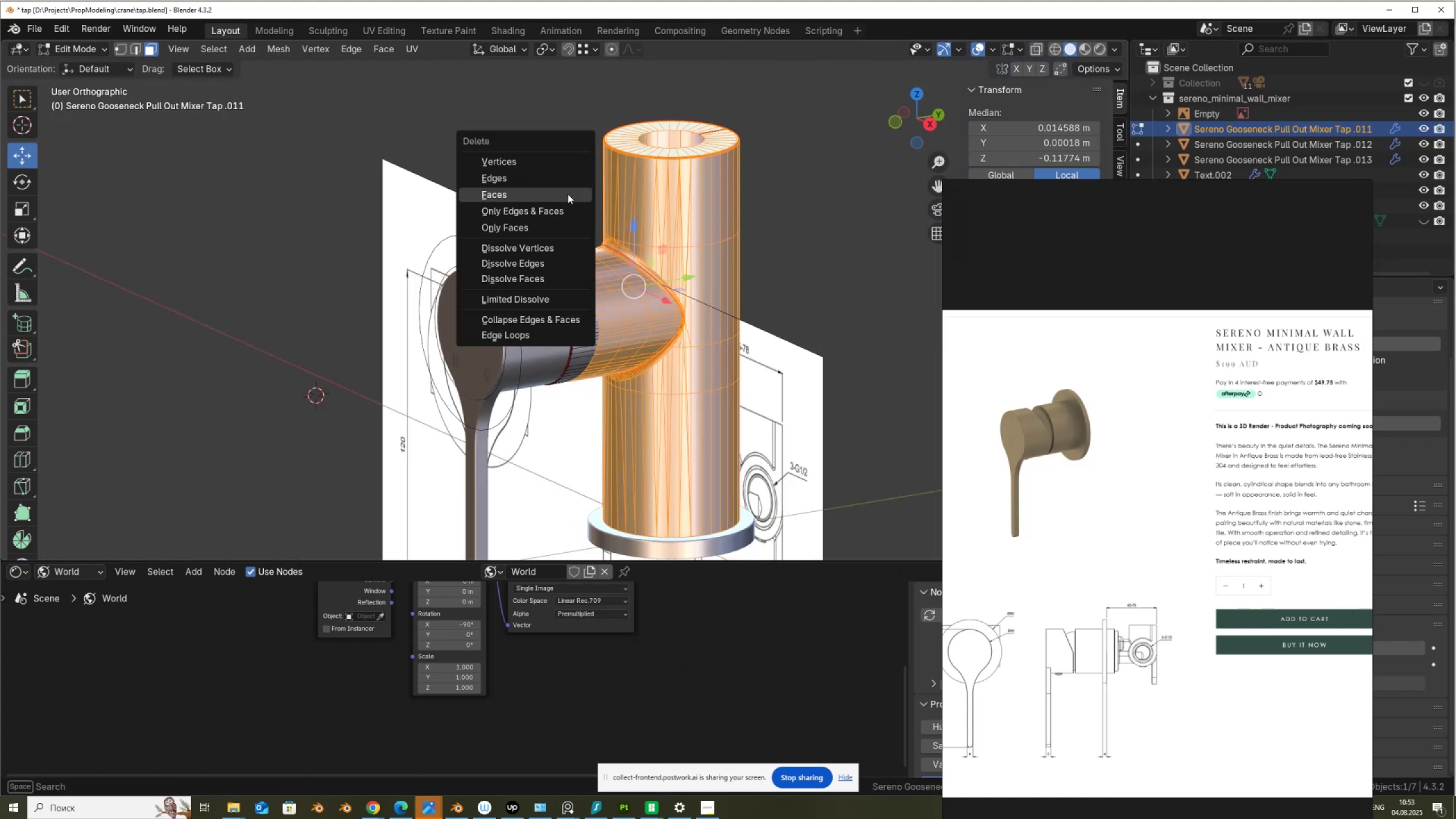 
left_click([568, 194])
 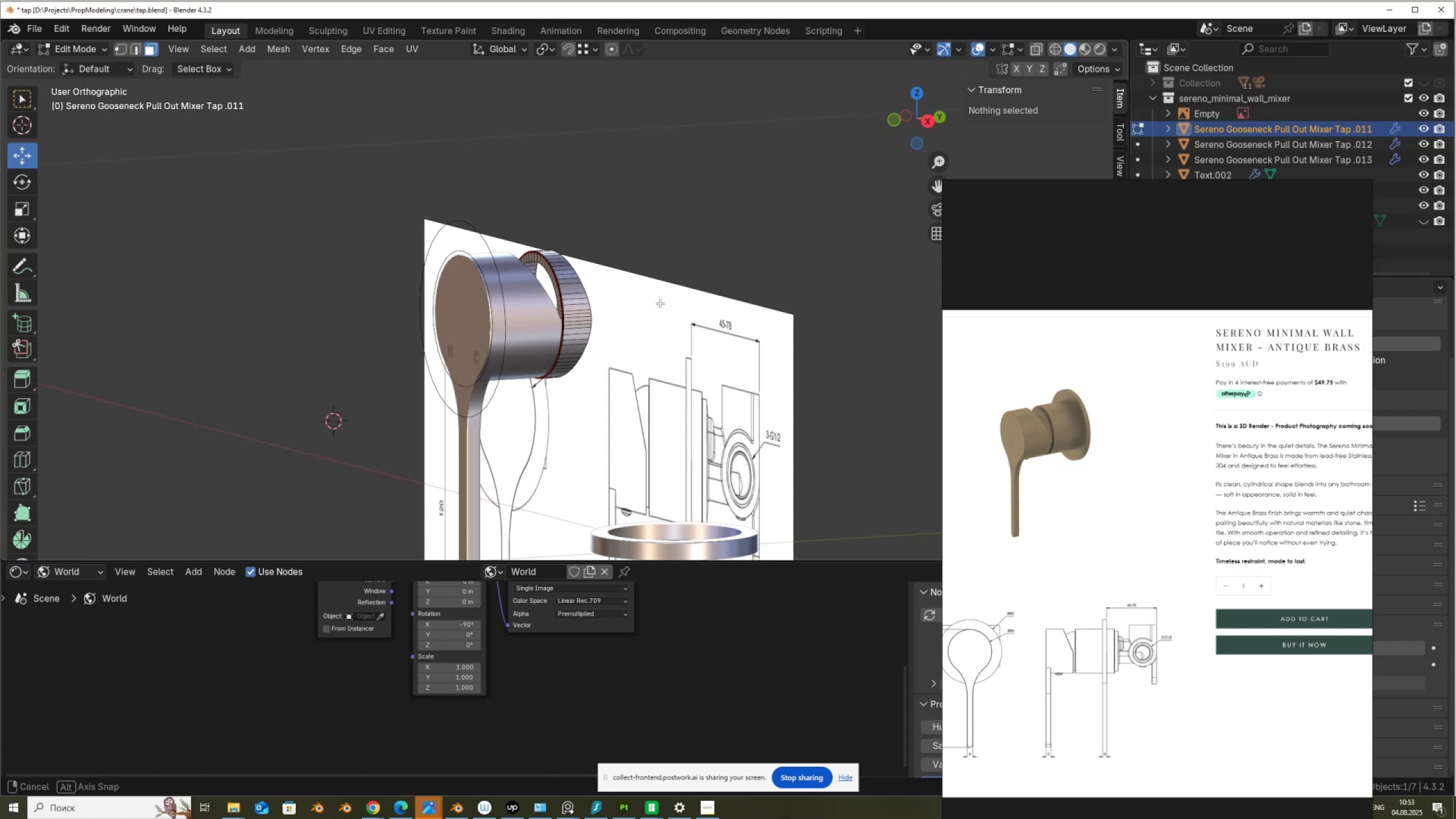 
hold_key(key=ShiftLeft, duration=0.38)
 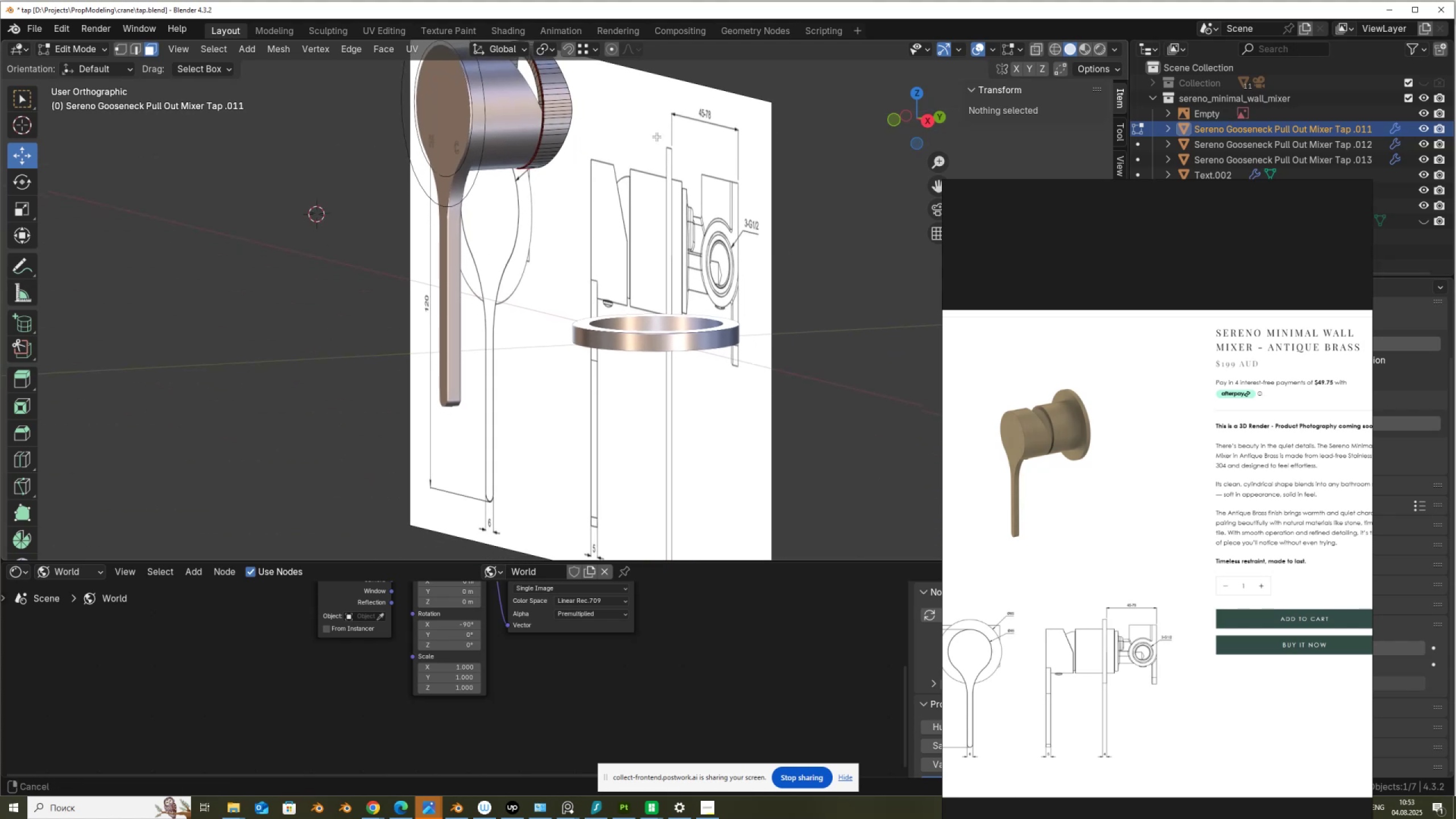 
scroll: coordinate [656, 195], scroll_direction: up, amount: 3.0
 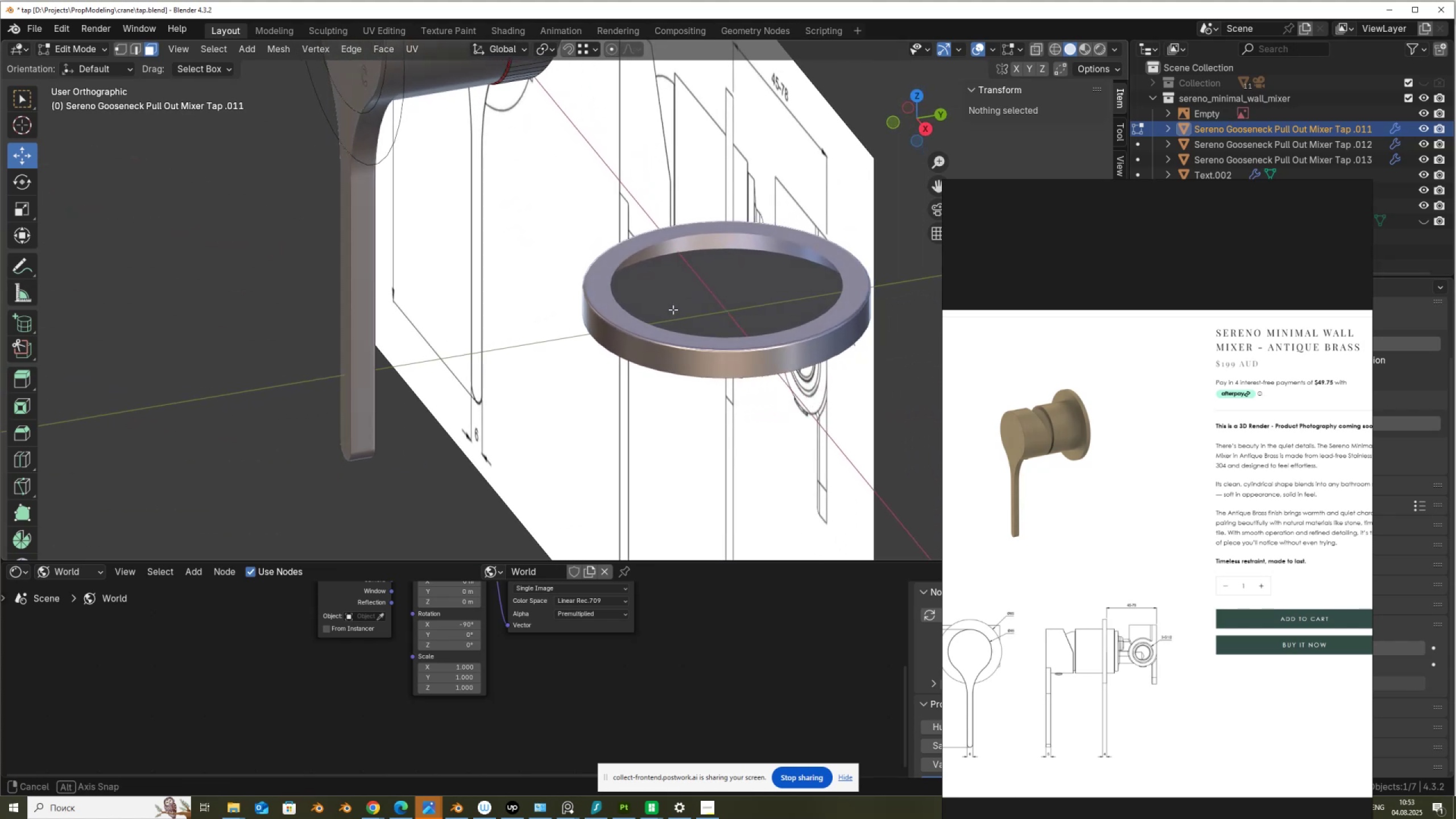 
scroll: coordinate [727, 296], scroll_direction: down, amount: 3.0
 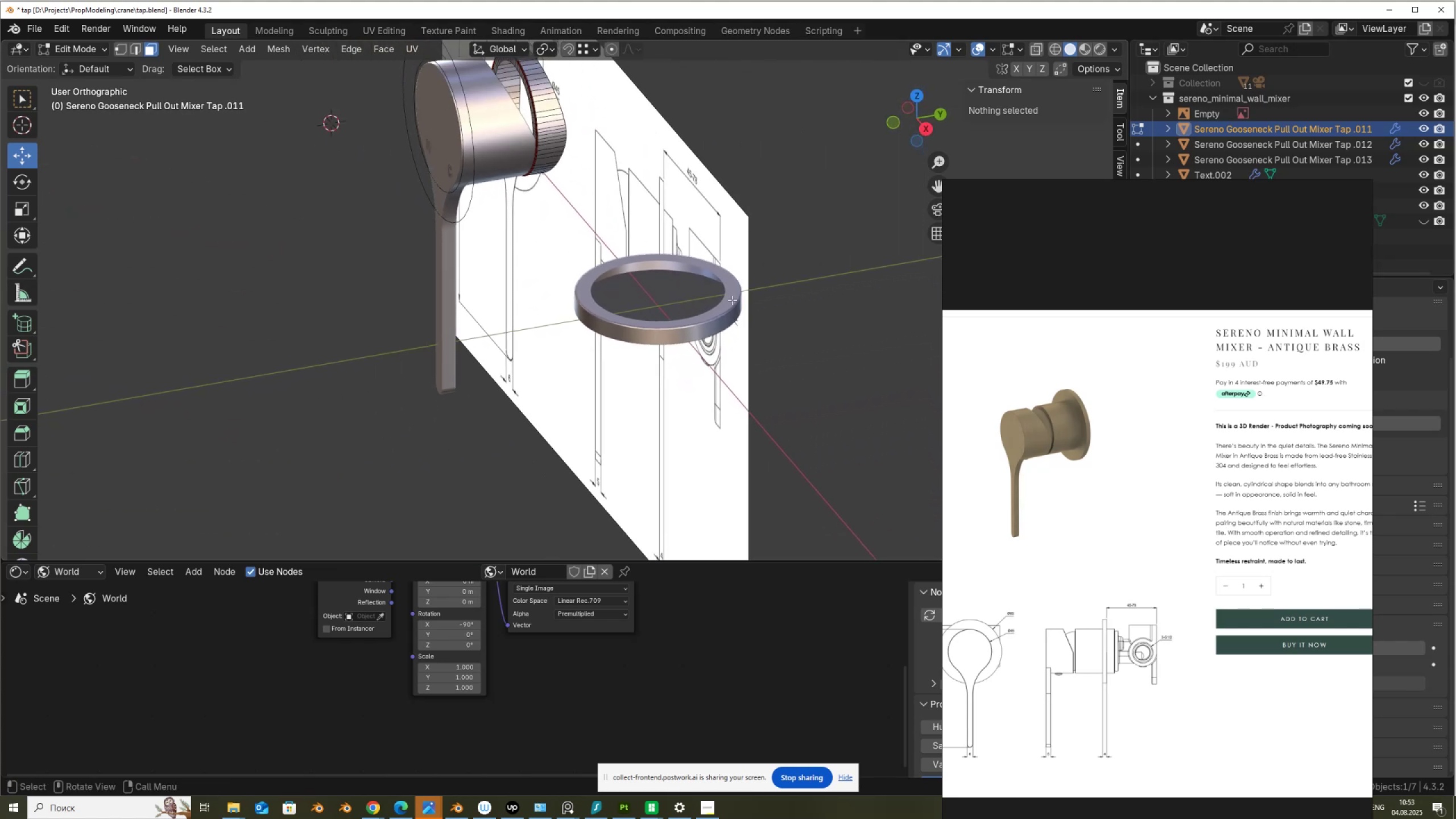 
key(Tab)
 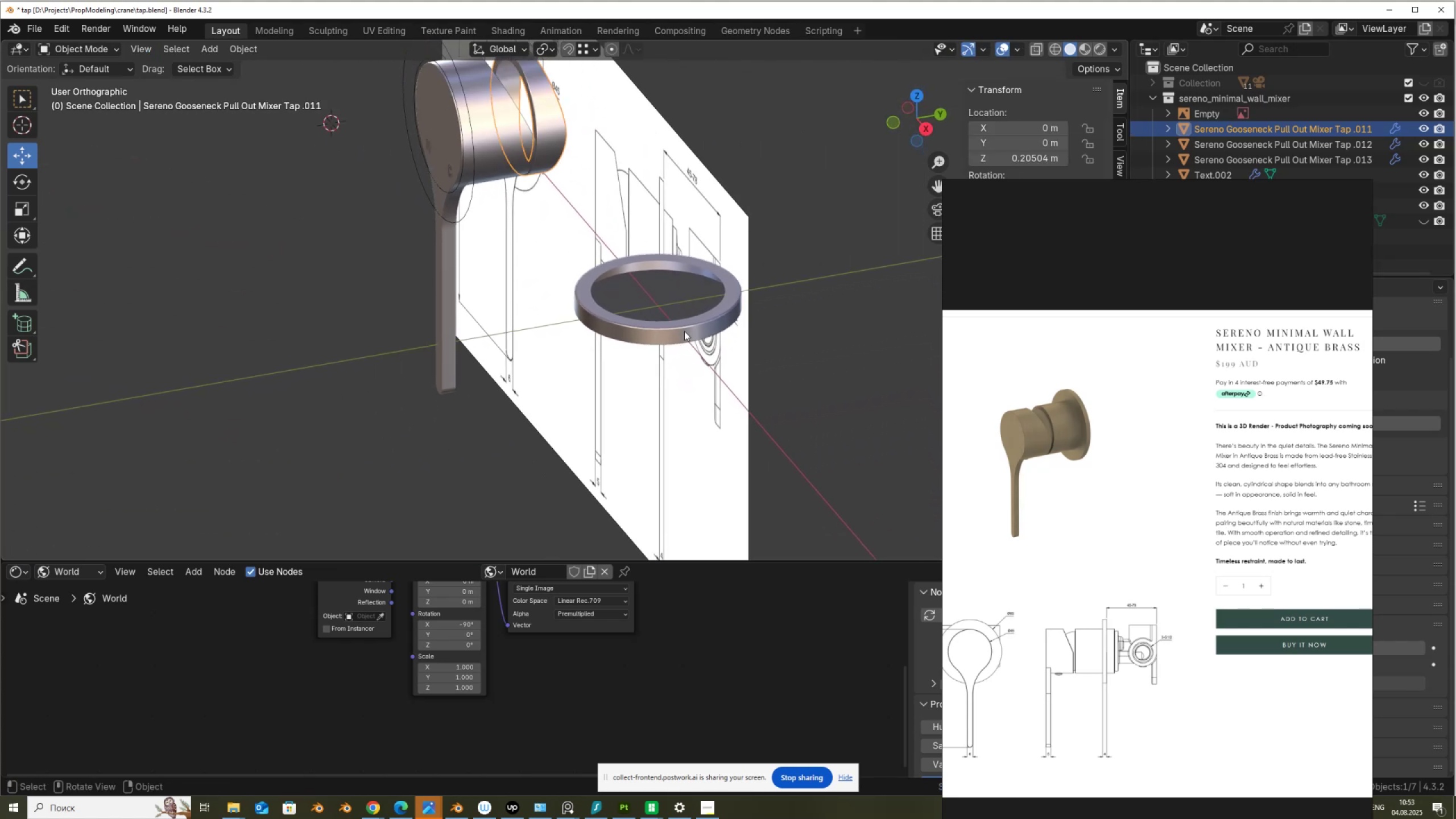 
left_click([684, 330])
 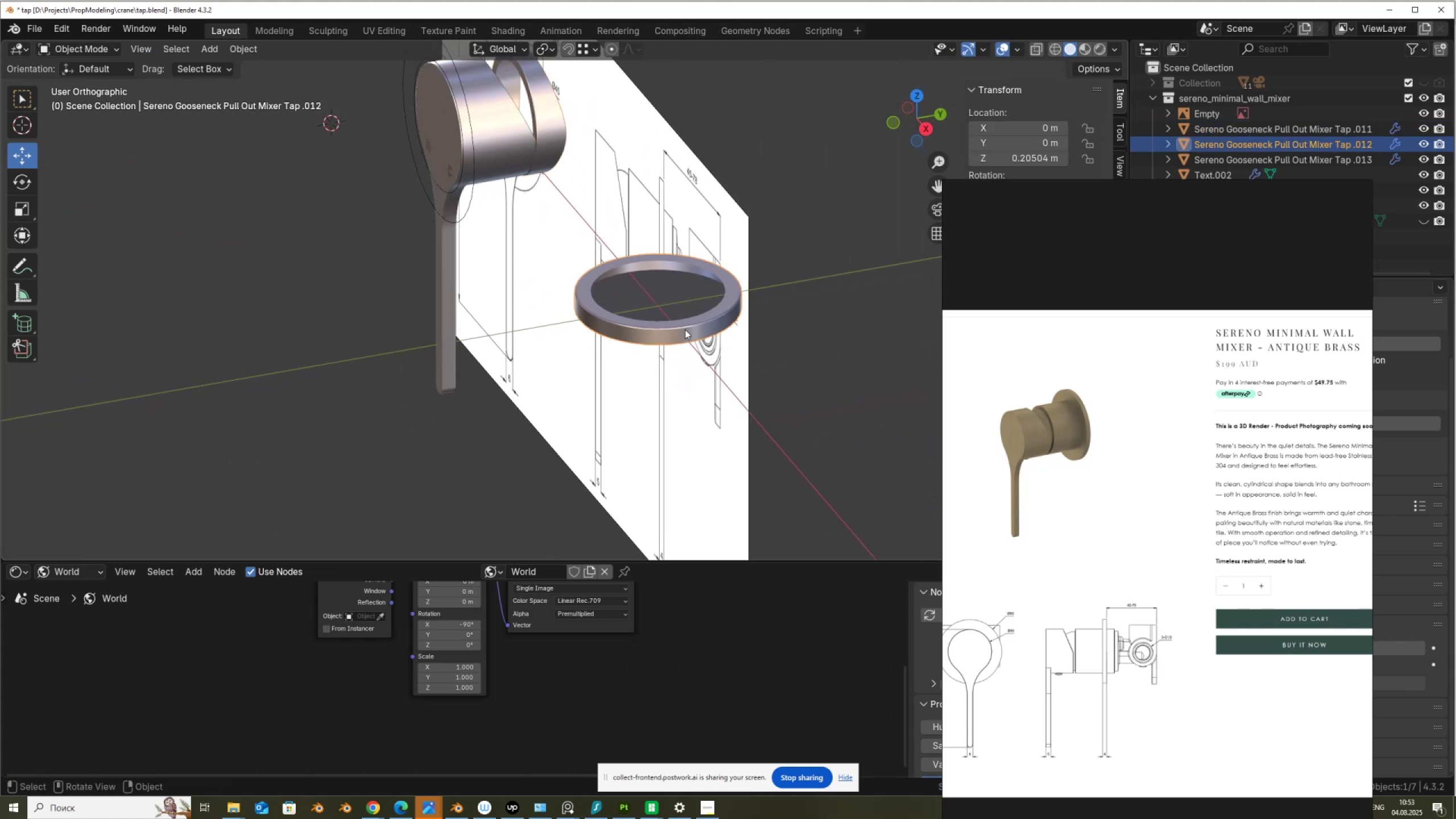 
left_click([686, 328])
 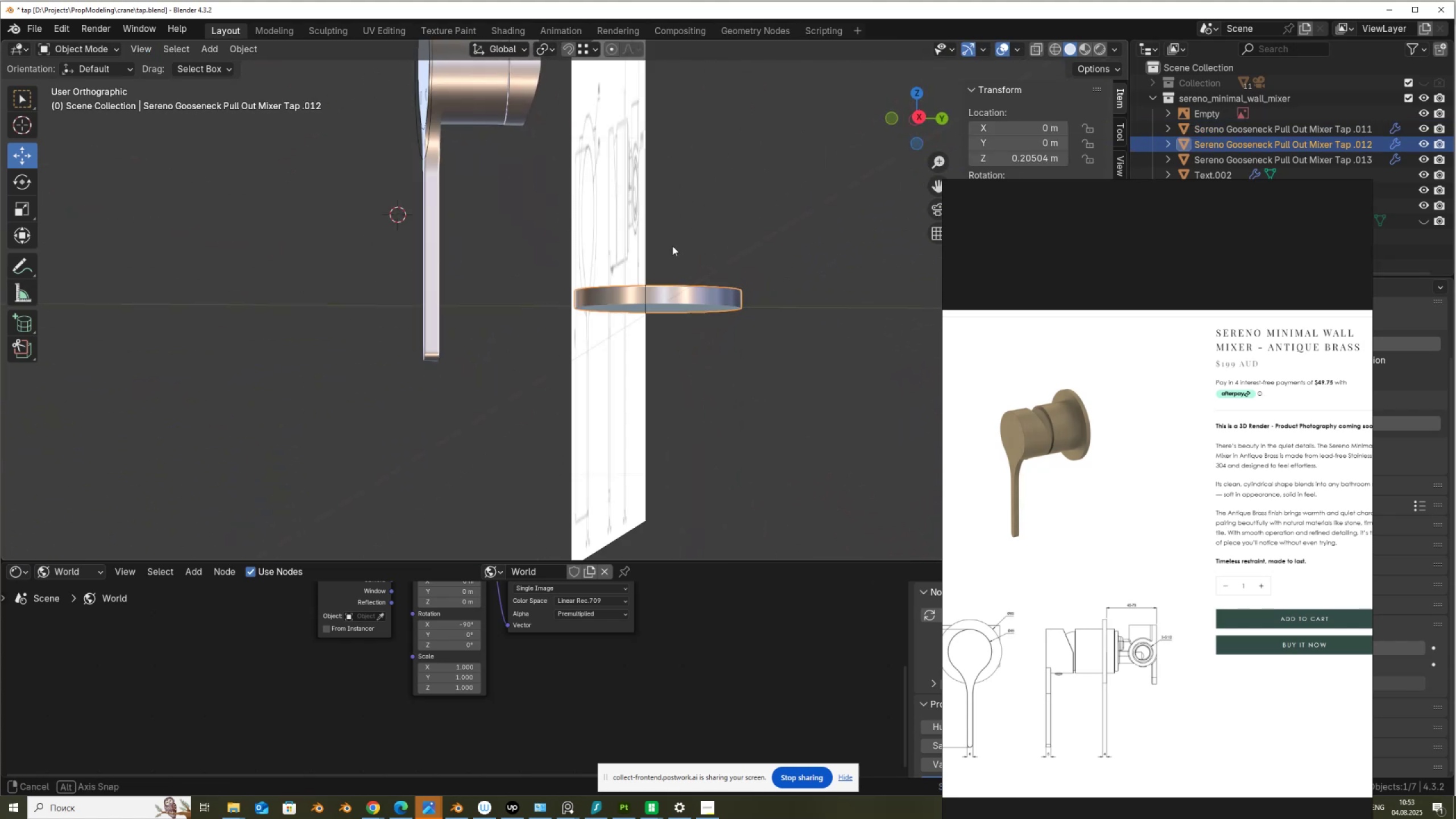 
scroll: coordinate [742, 320], scroll_direction: down, amount: 4.0
 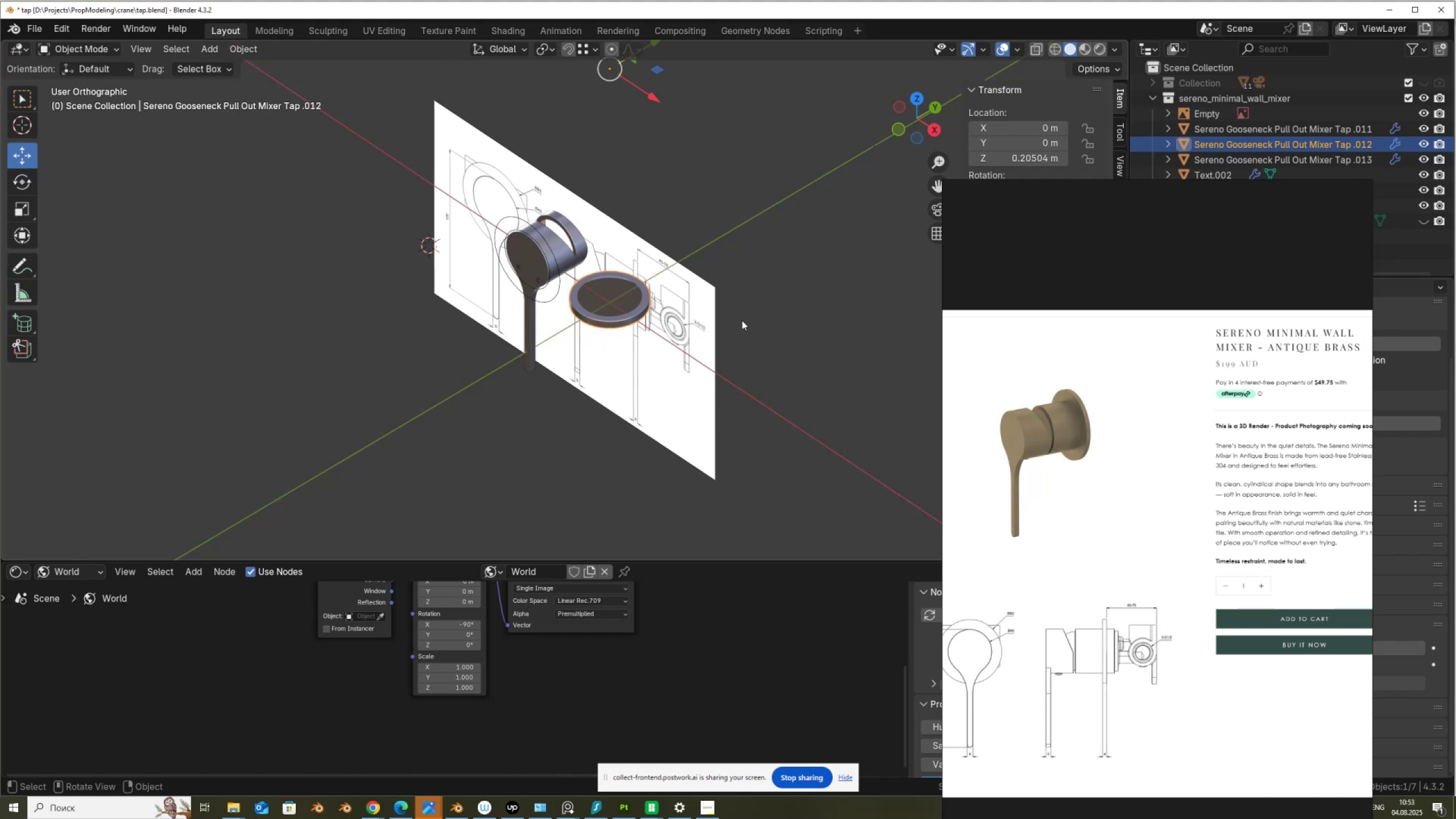 
key(Q)
 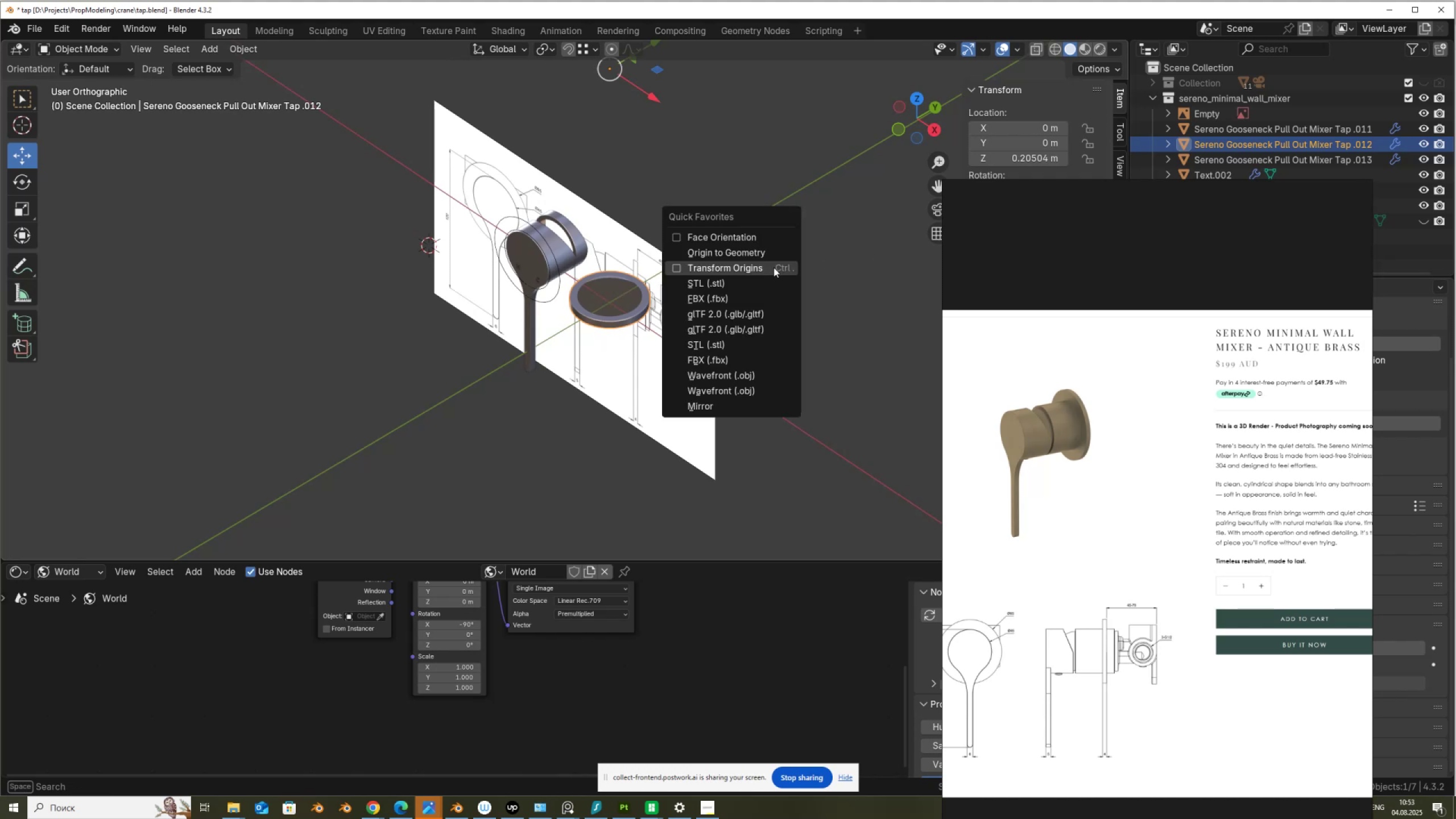 
left_click([774, 267])
 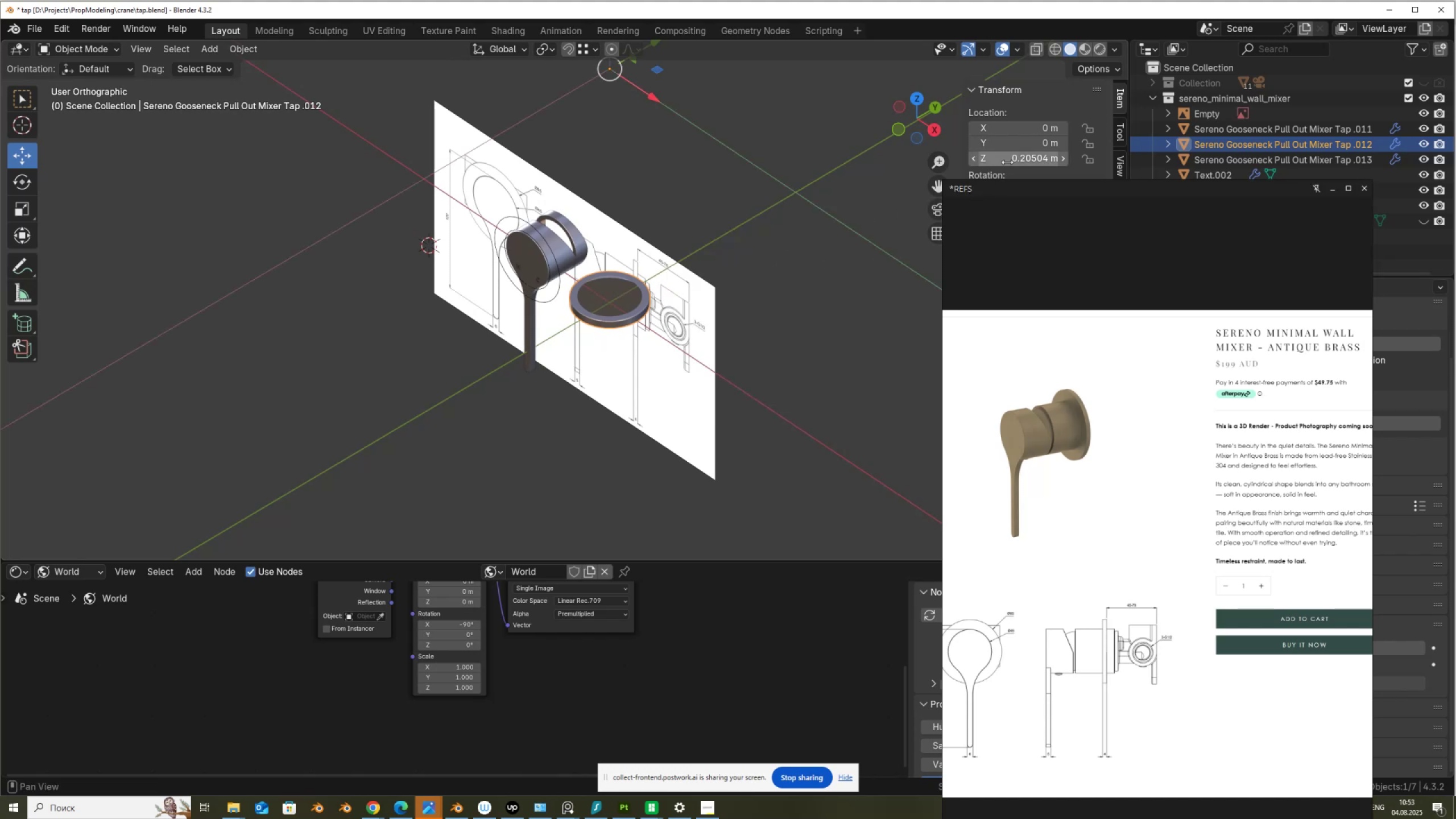 
left_click([1014, 158])
 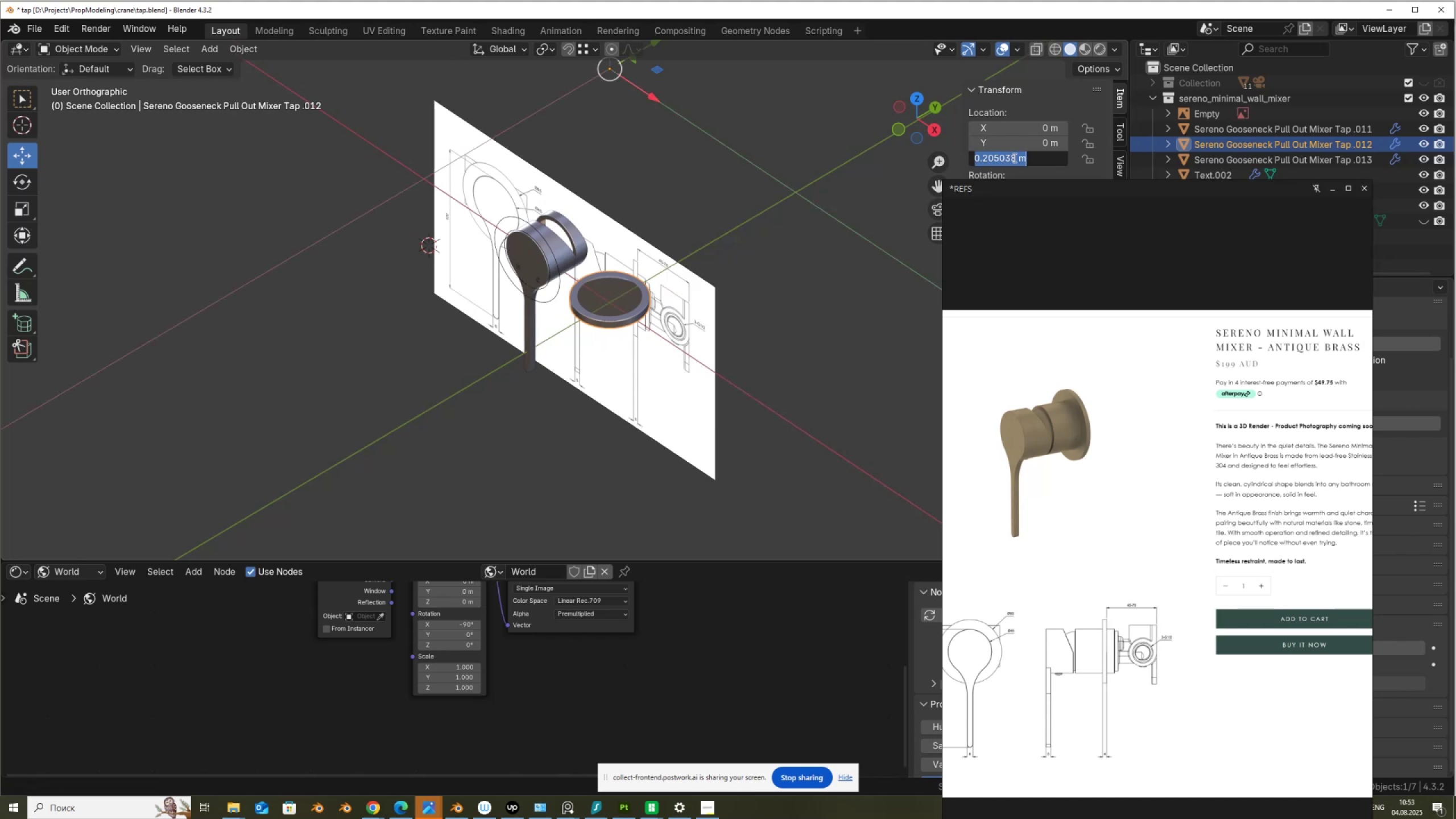 
key(Numpad0)
 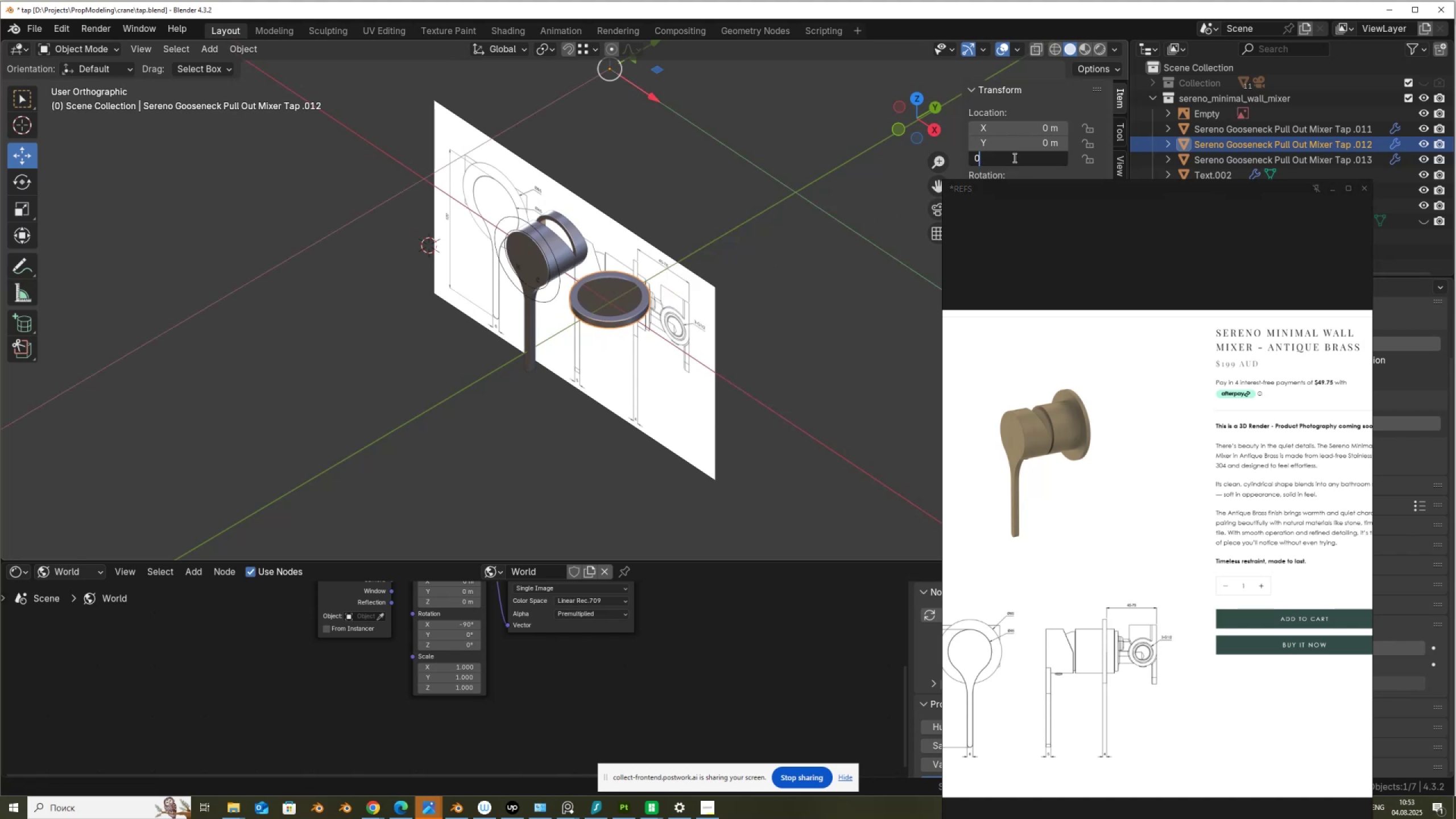 
key(NumpadEnter)
 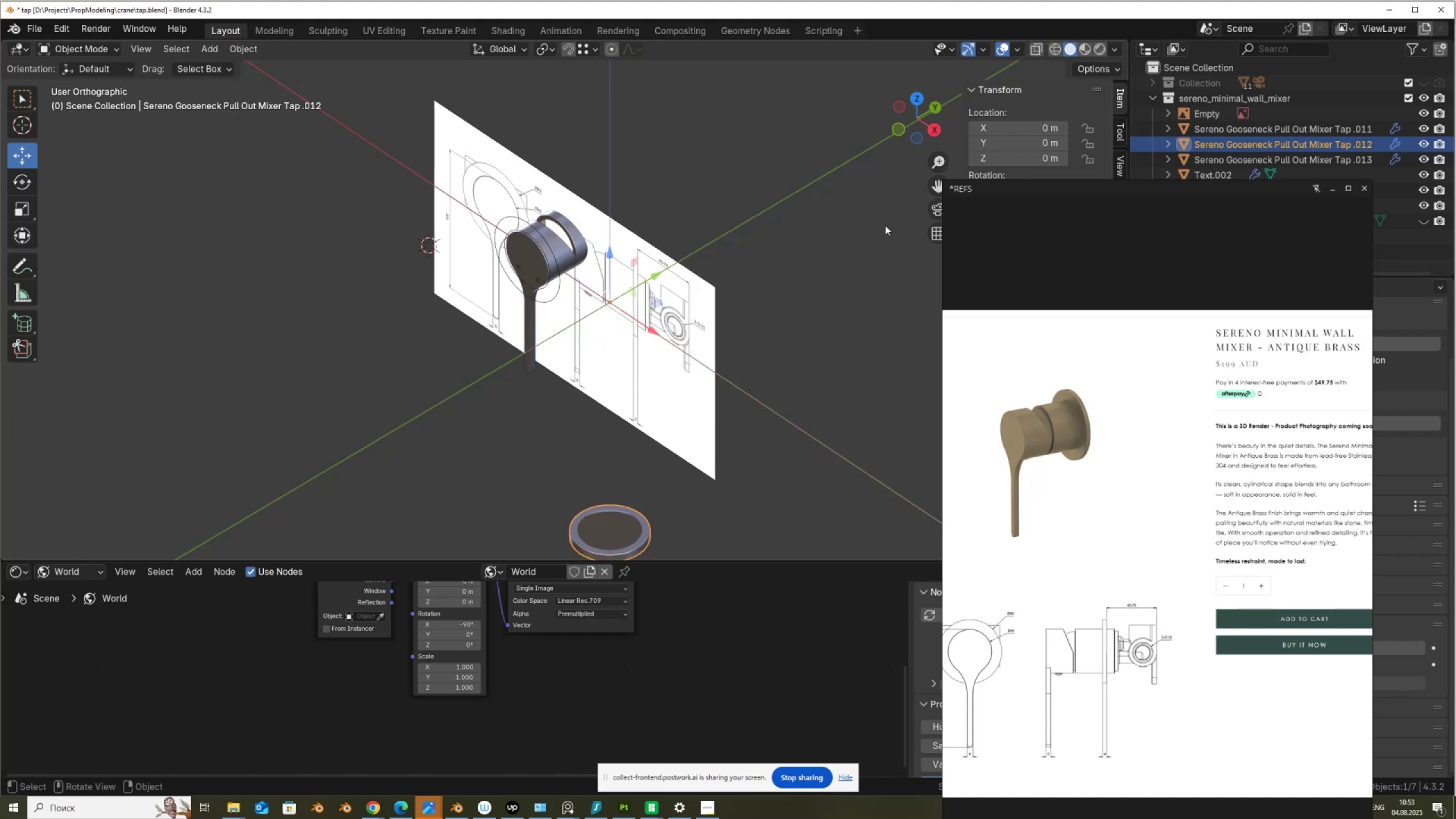 
key(Control+ControlLeft)
 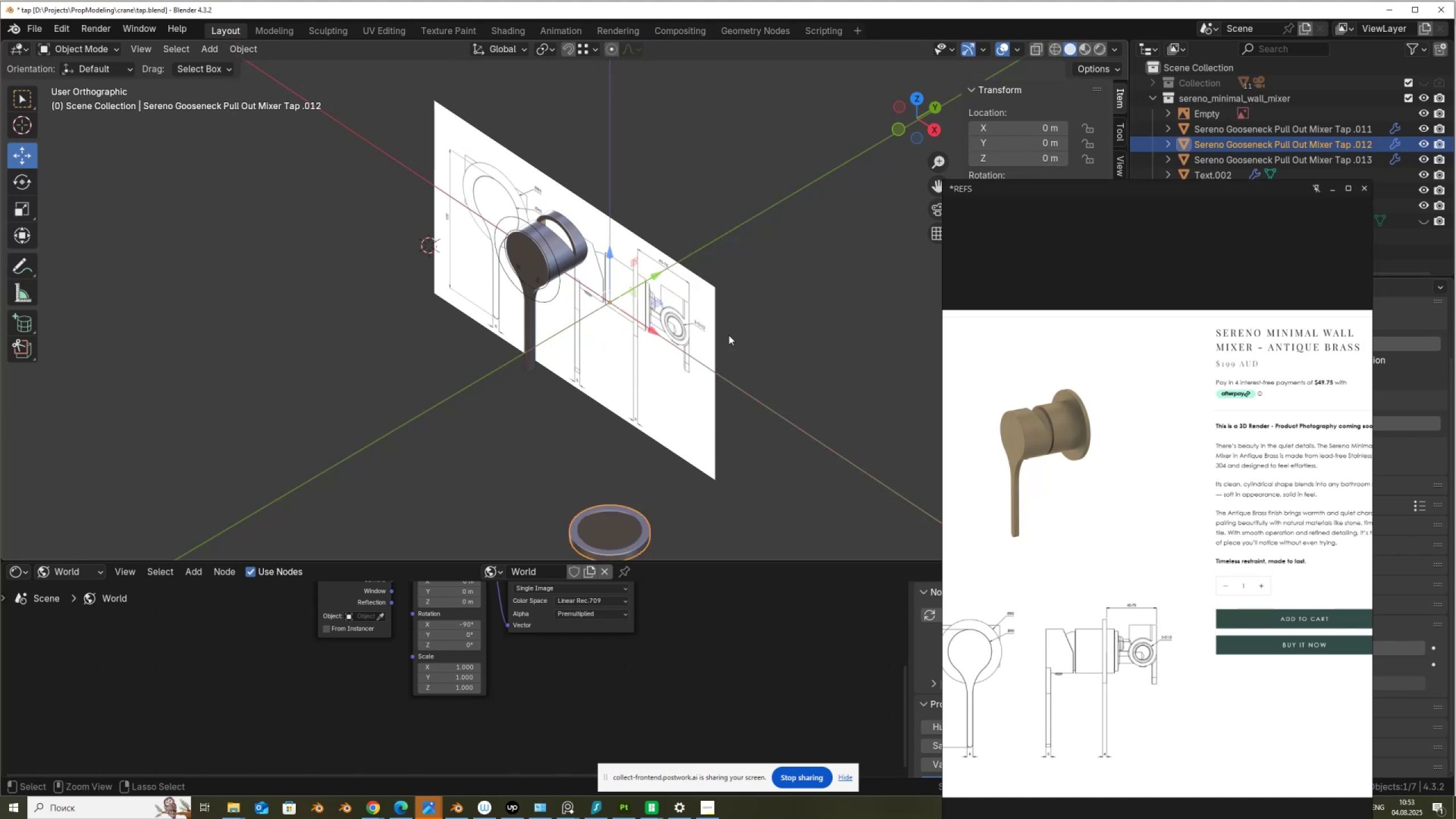 
key(Control+Z)
 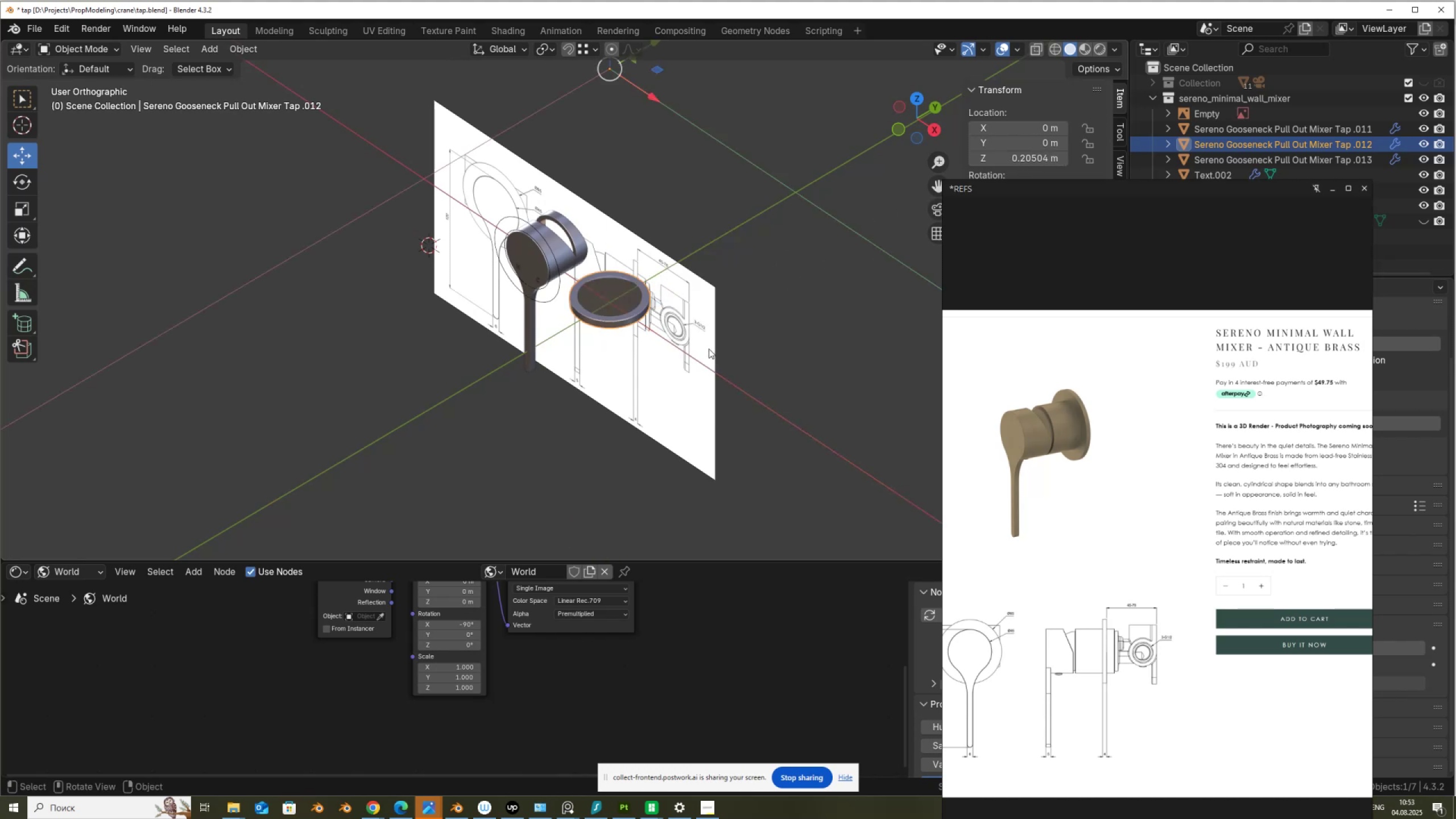 
key(Control+ControlLeft)
 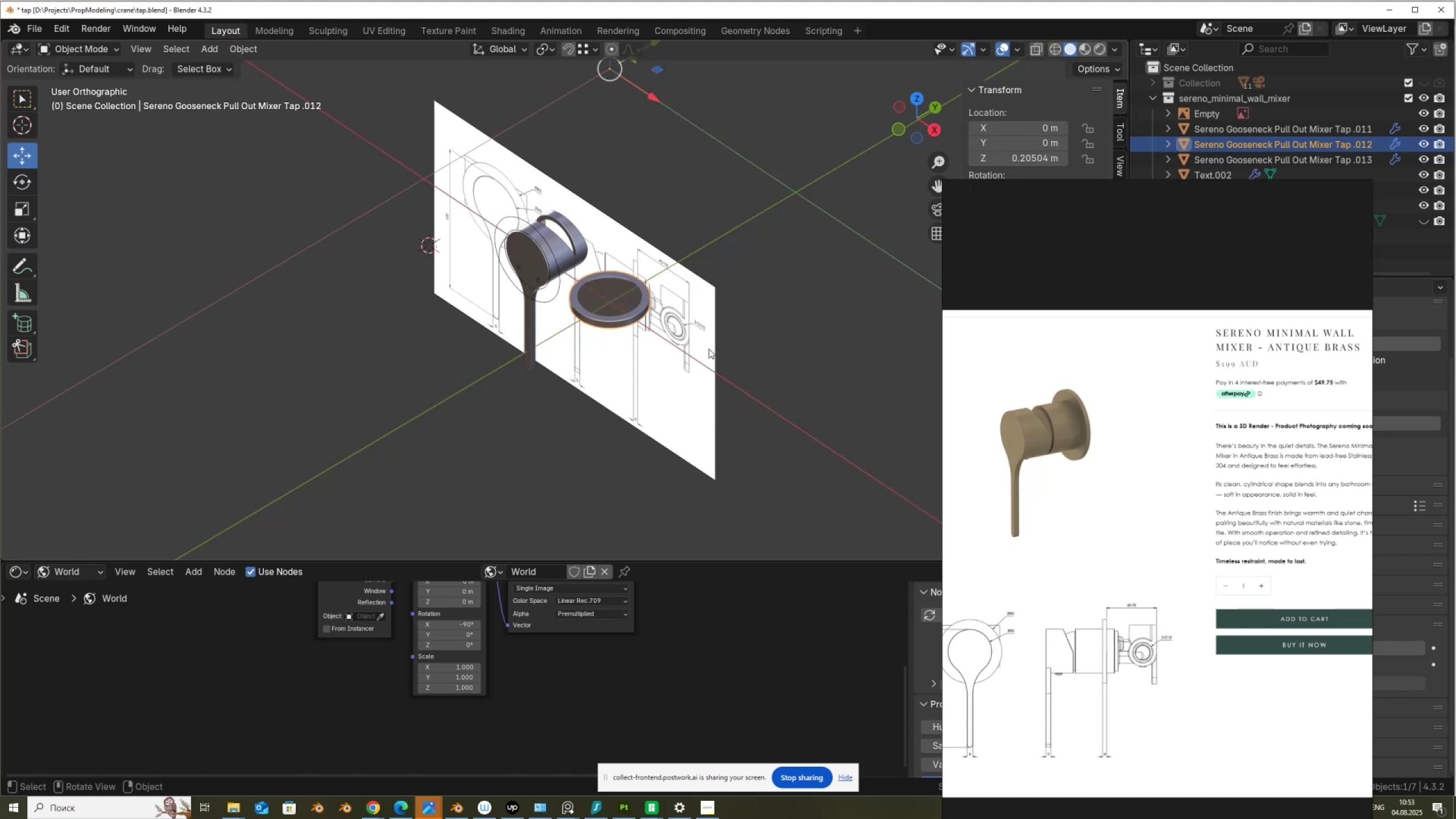 
hold_key(key=ControlLeft, duration=0.47)
 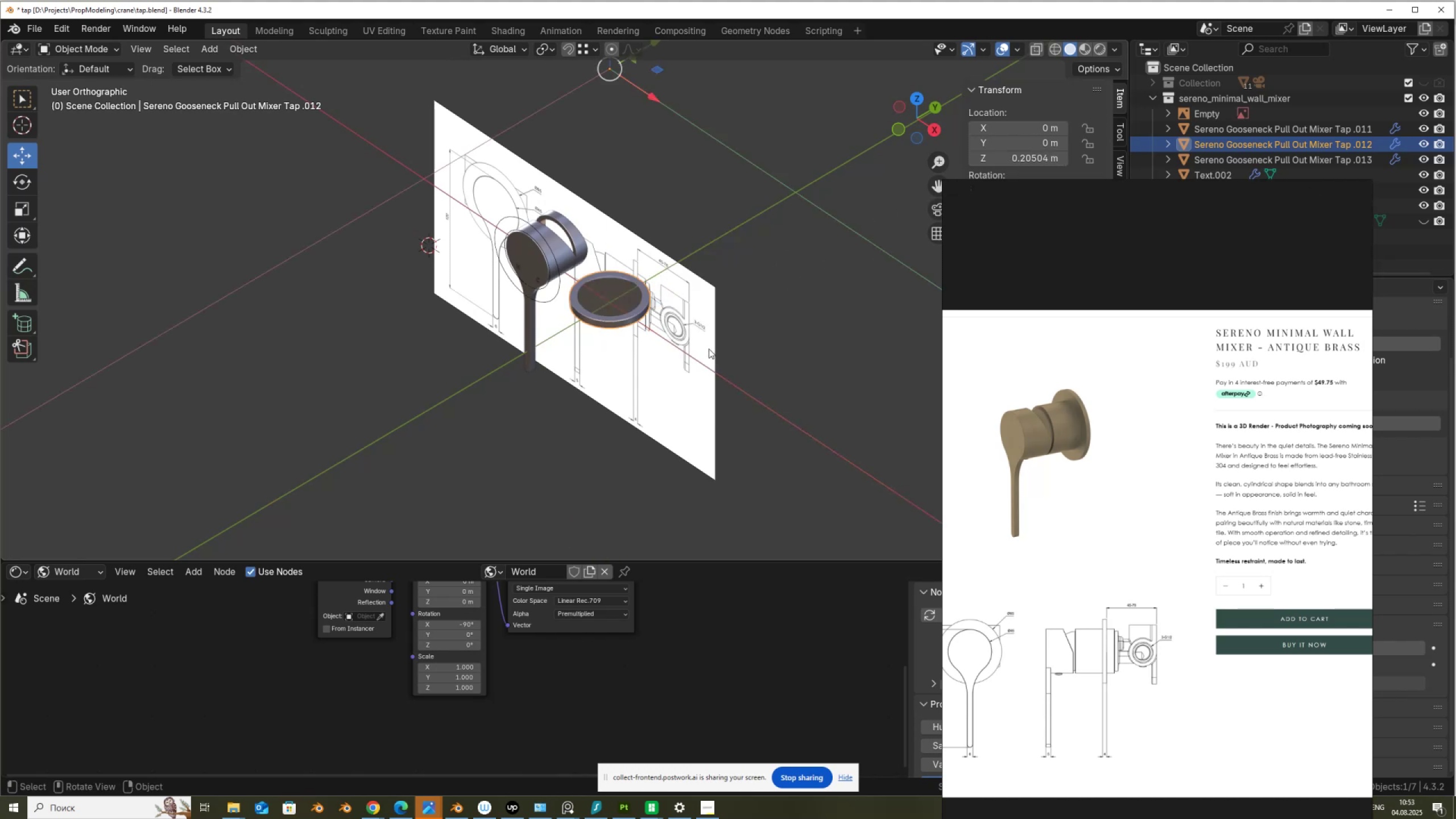 
key(Q)
 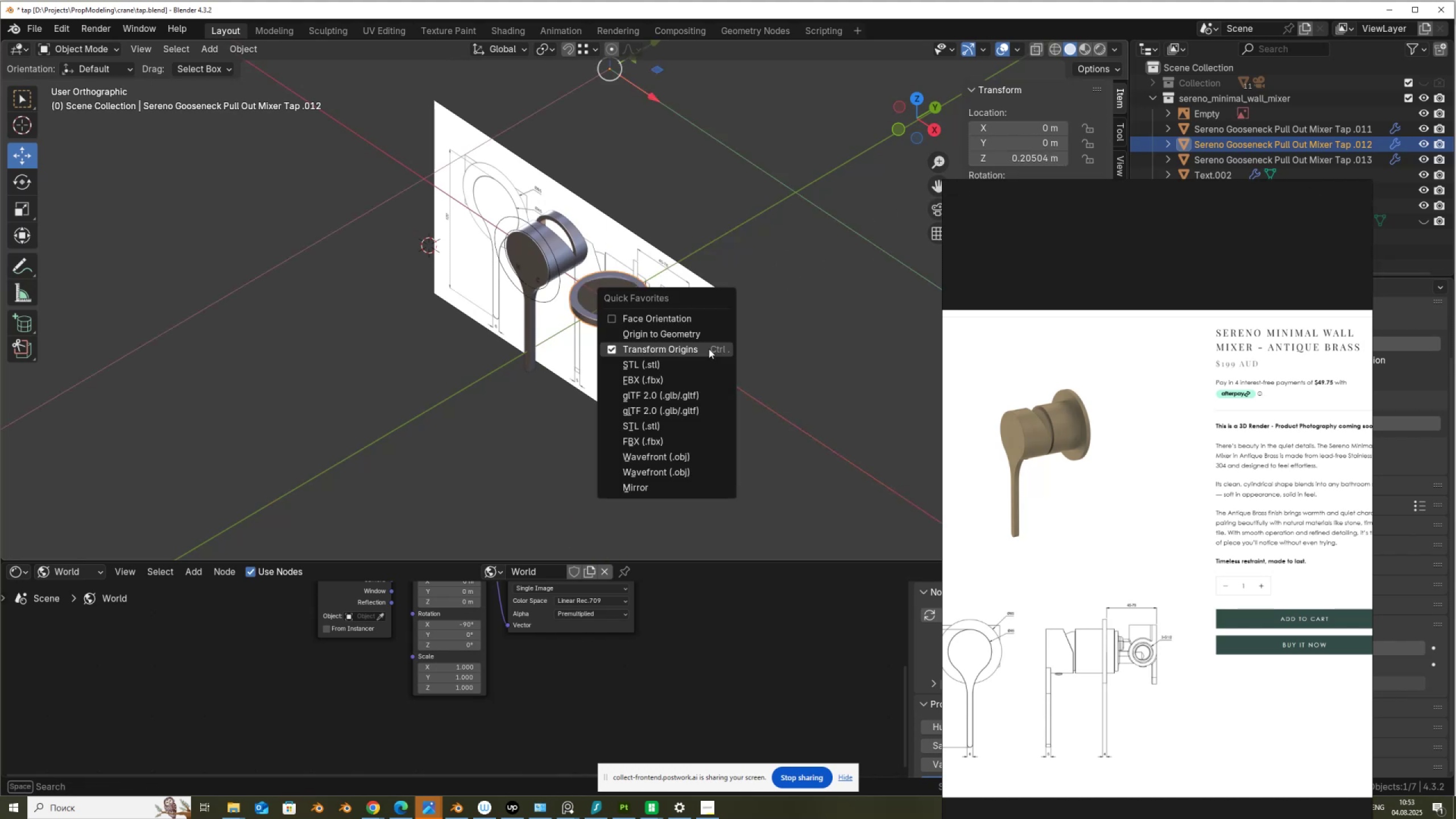 
left_click([709, 349])
 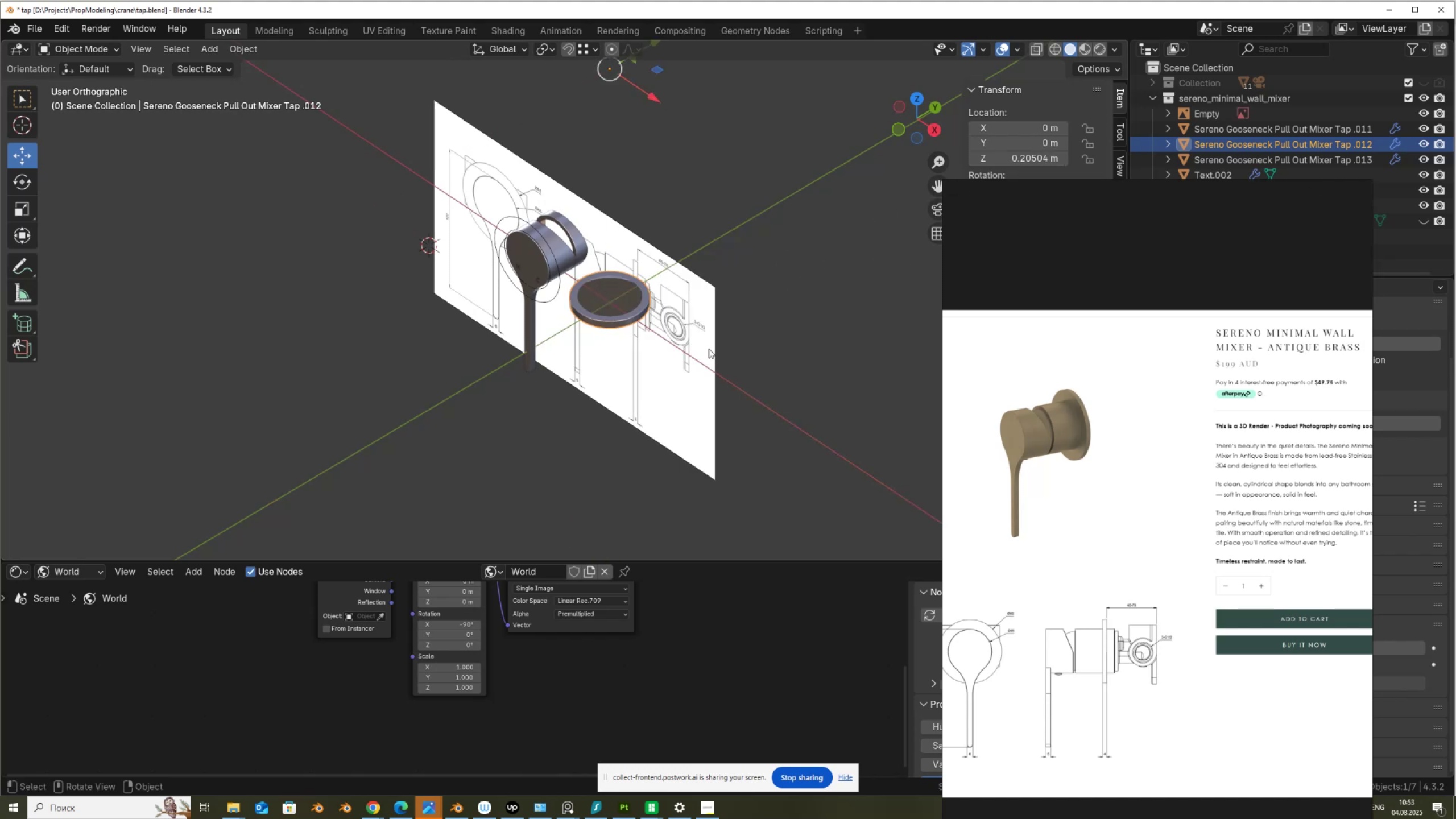 
key(Control+A)
 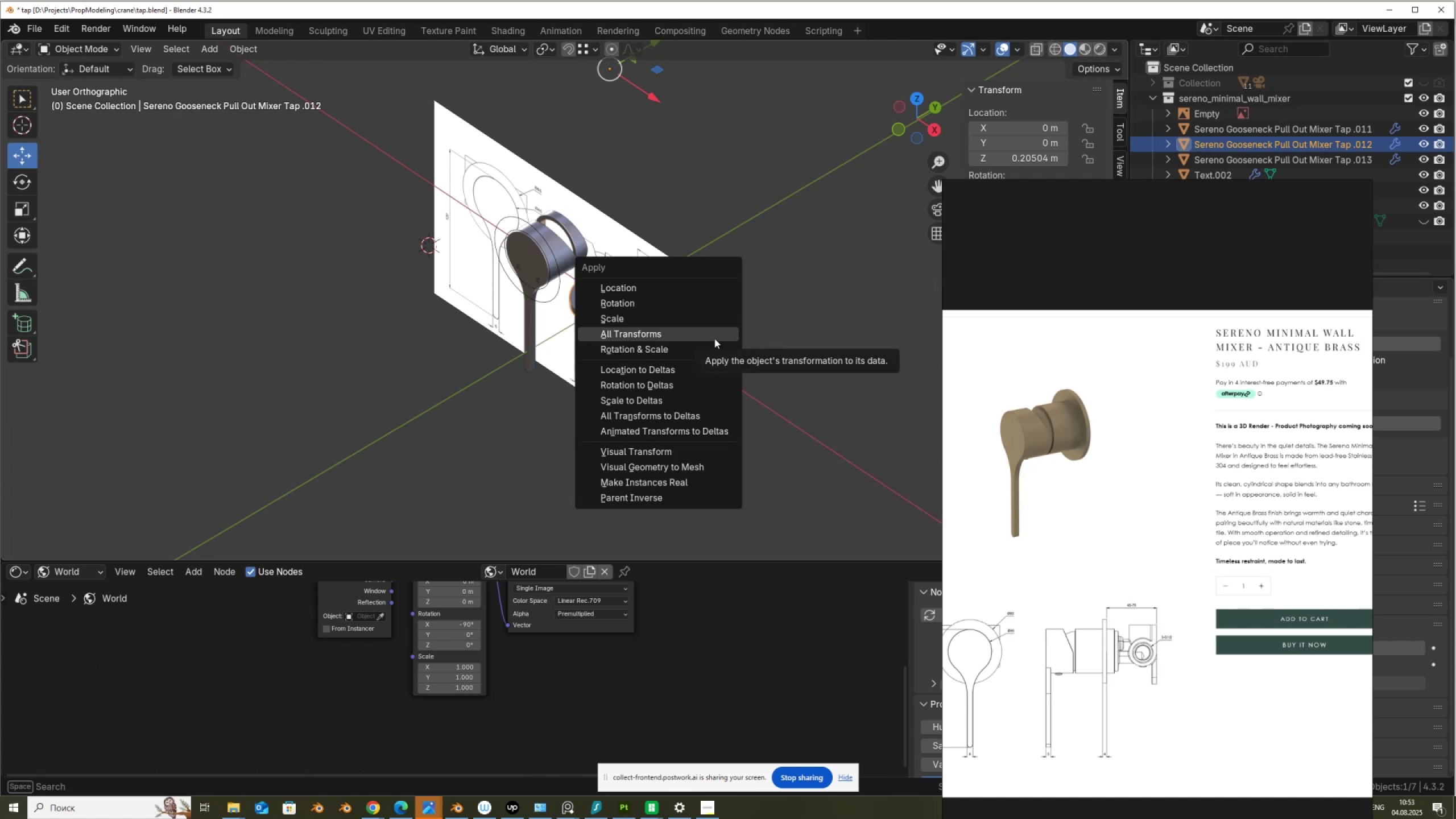 
left_click([714, 338])
 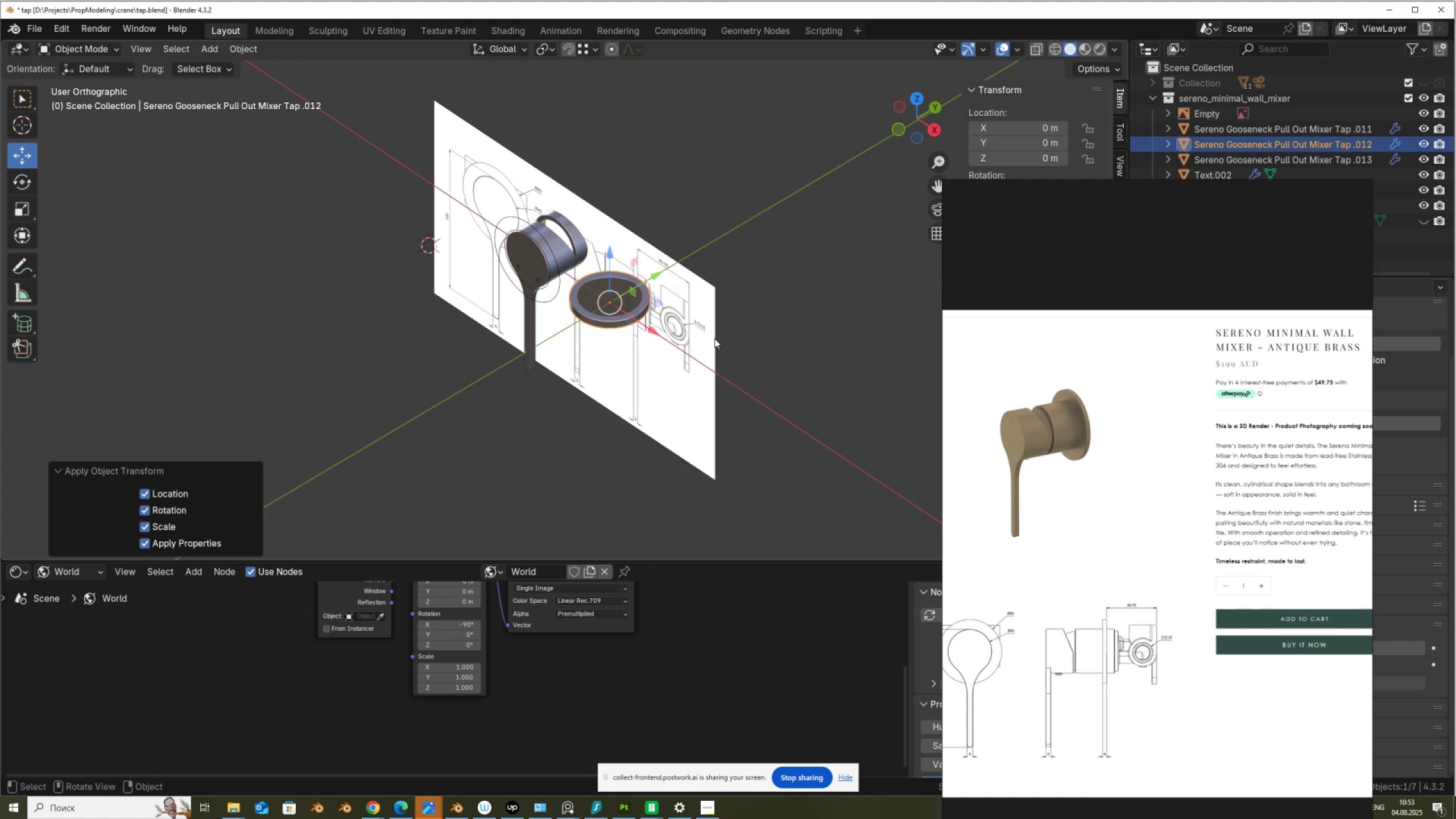 
scroll: coordinate [709, 334], scroll_direction: up, amount: 3.0
 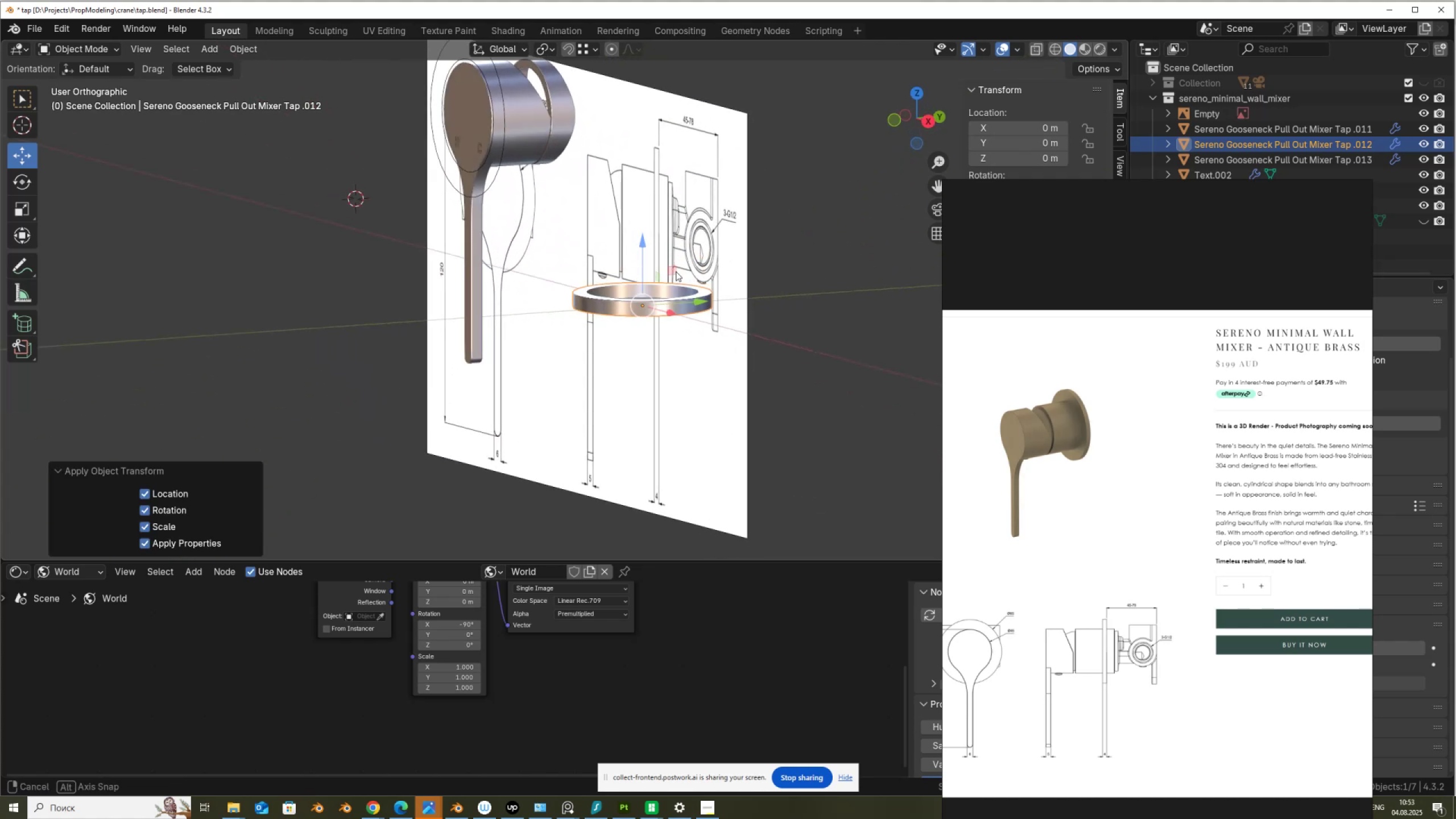 
hold_key(key=AltLeft, duration=1.18)
 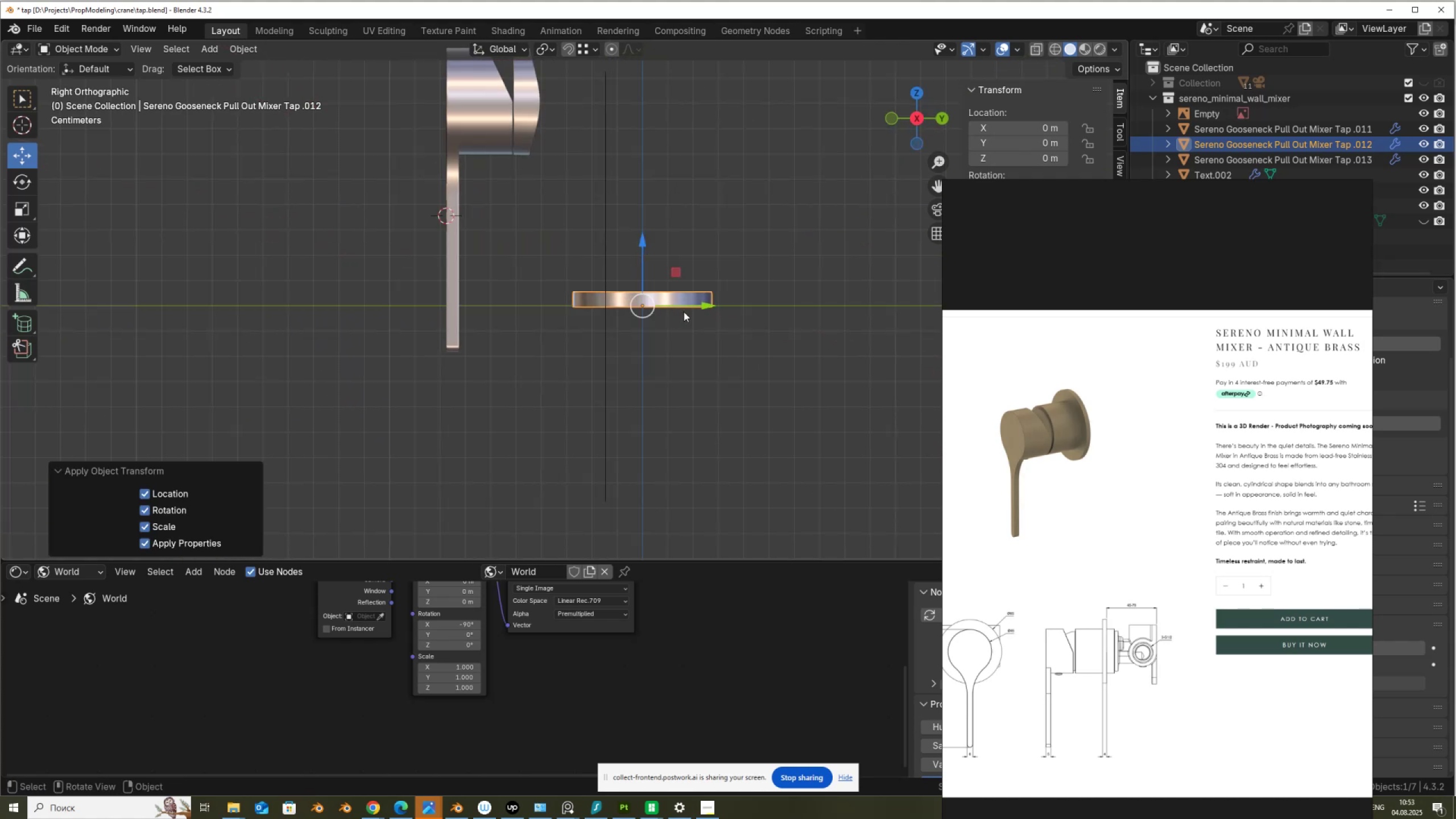 
scroll: coordinate [686, 311], scroll_direction: down, amount: 2.0
 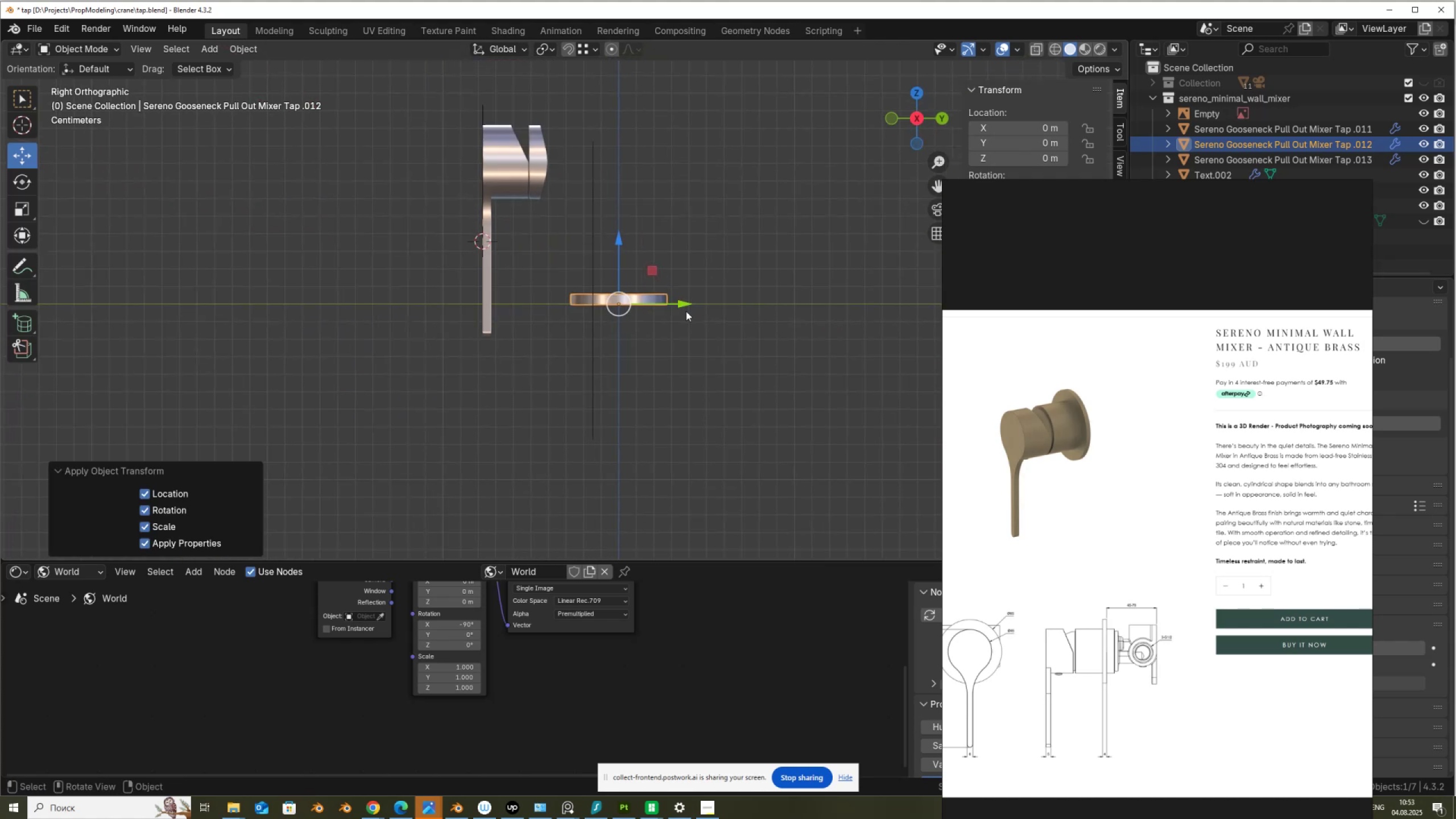 
key(R)
 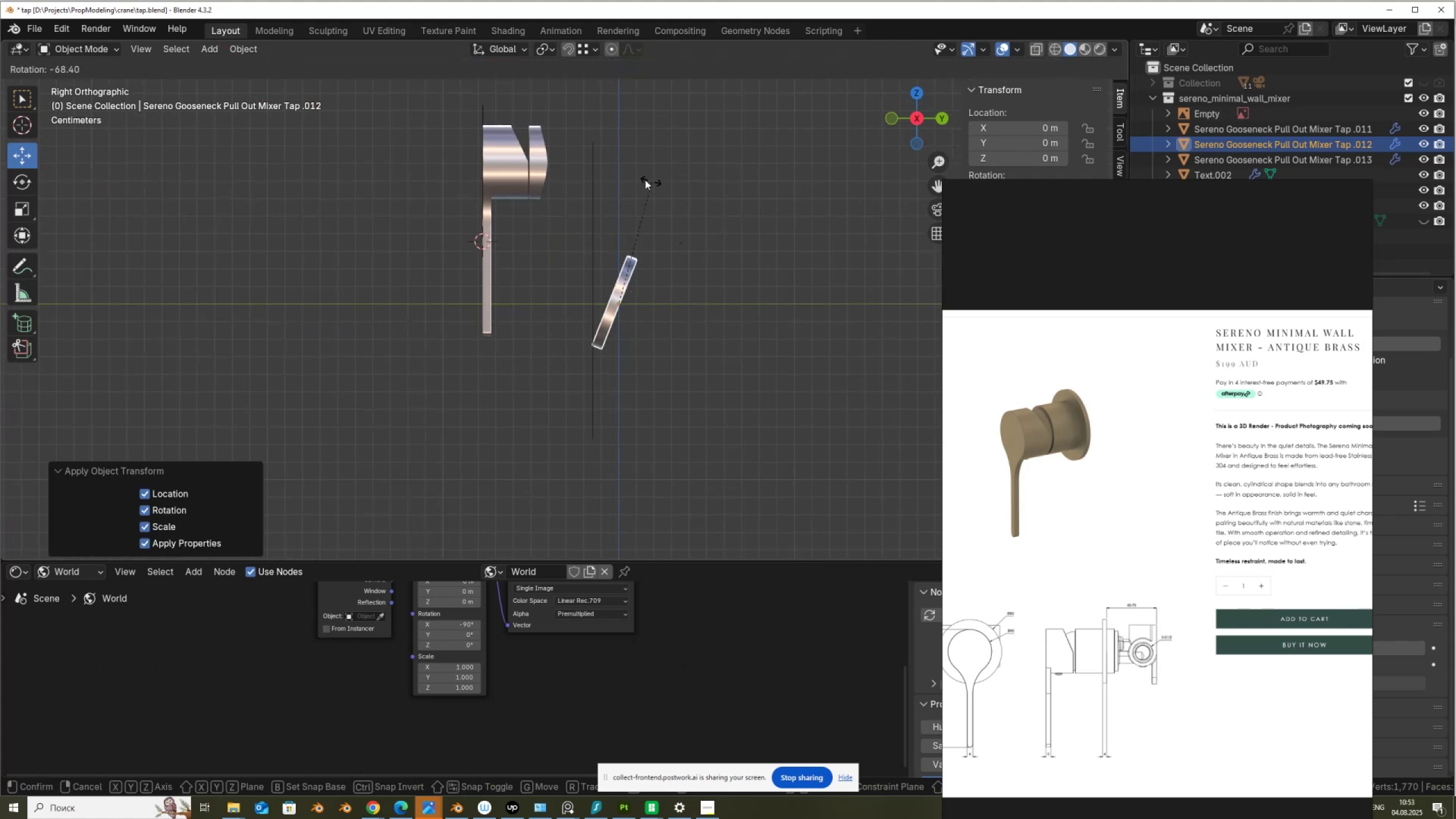 
hold_key(key=ControlLeft, duration=1.5)
 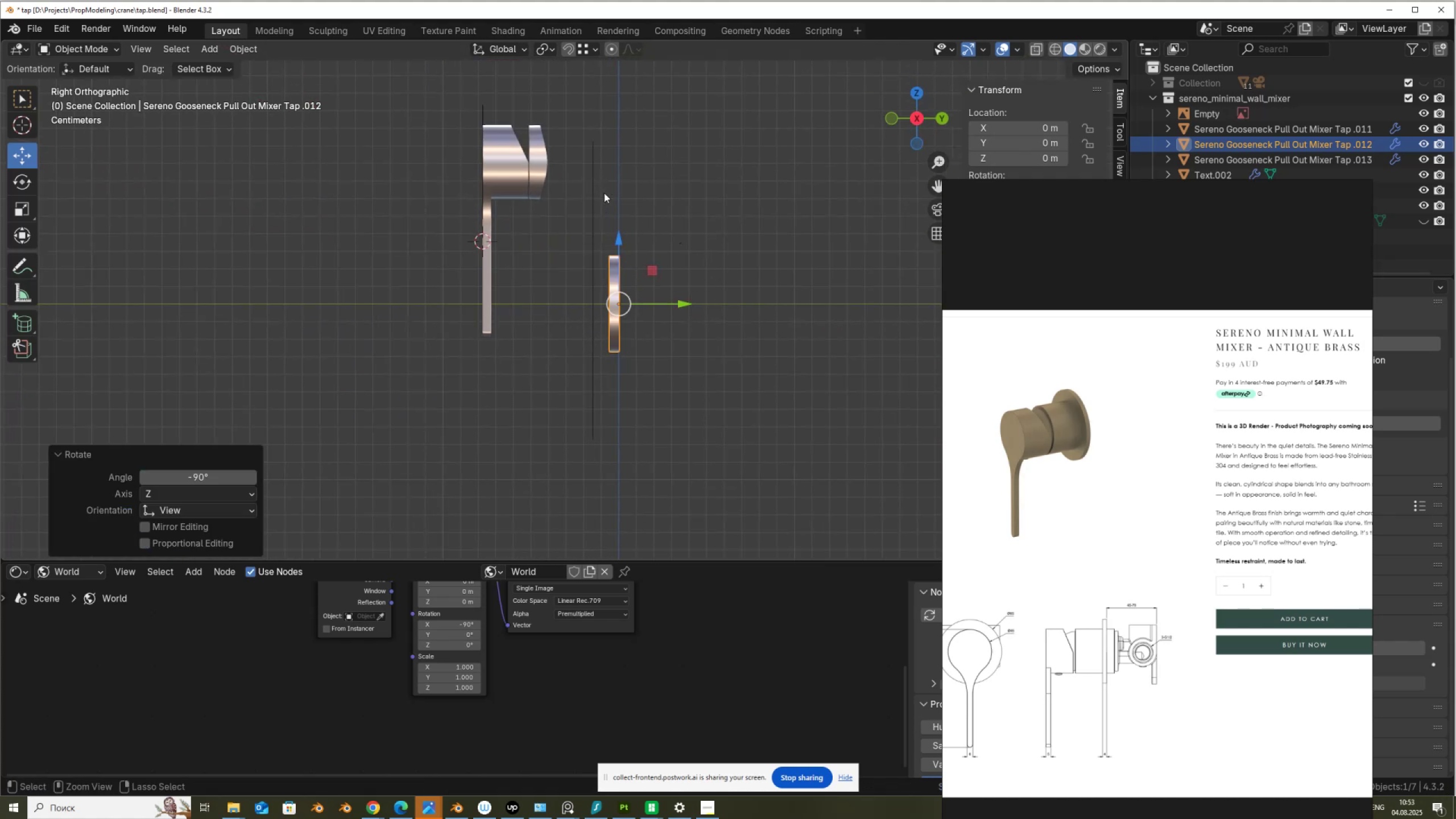 
hold_key(key=ControlLeft, duration=0.59)
left_click([604, 193])
 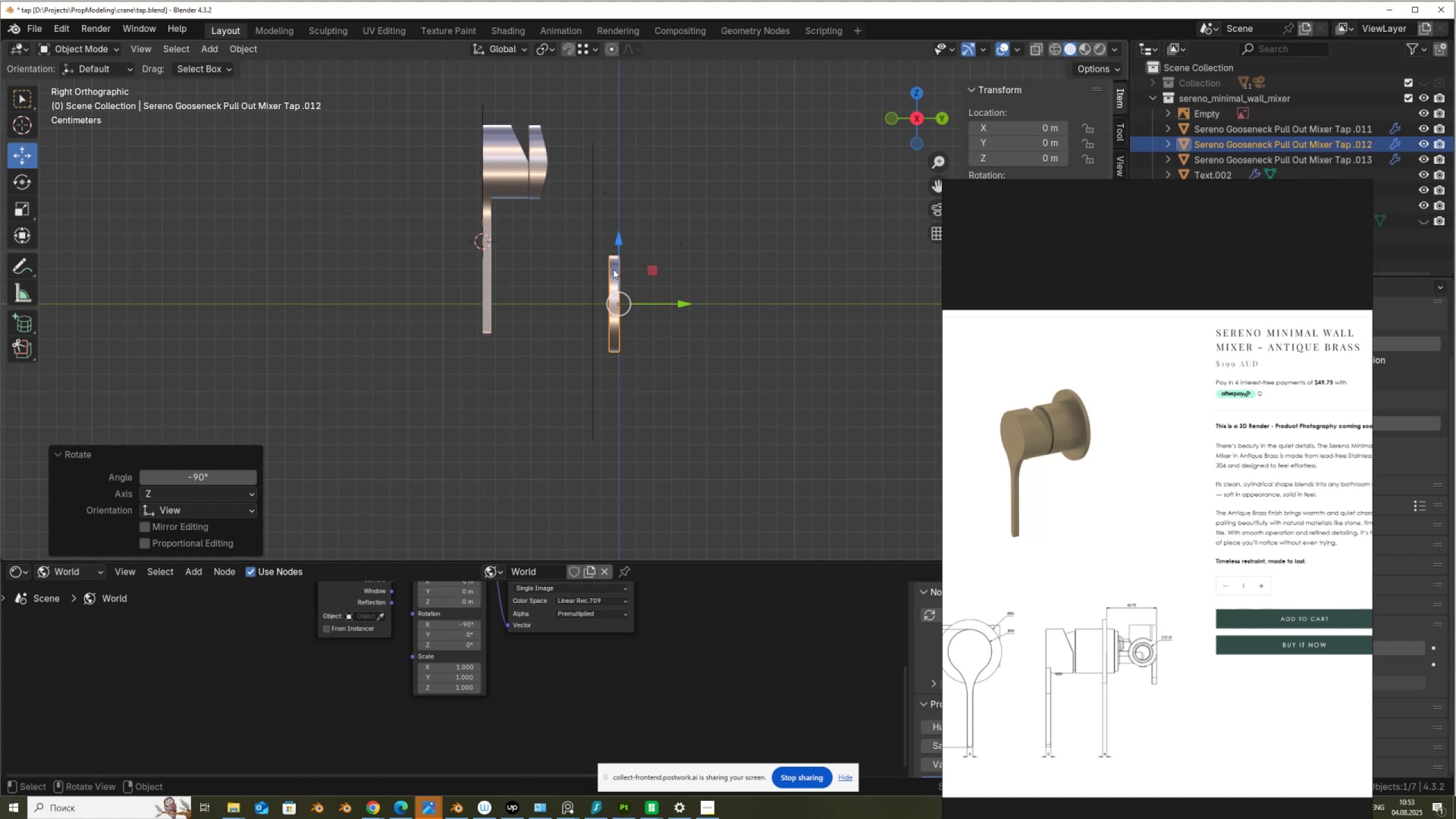 
left_click_drag(start_coordinate=[617, 263], to_coordinate=[518, 164])
 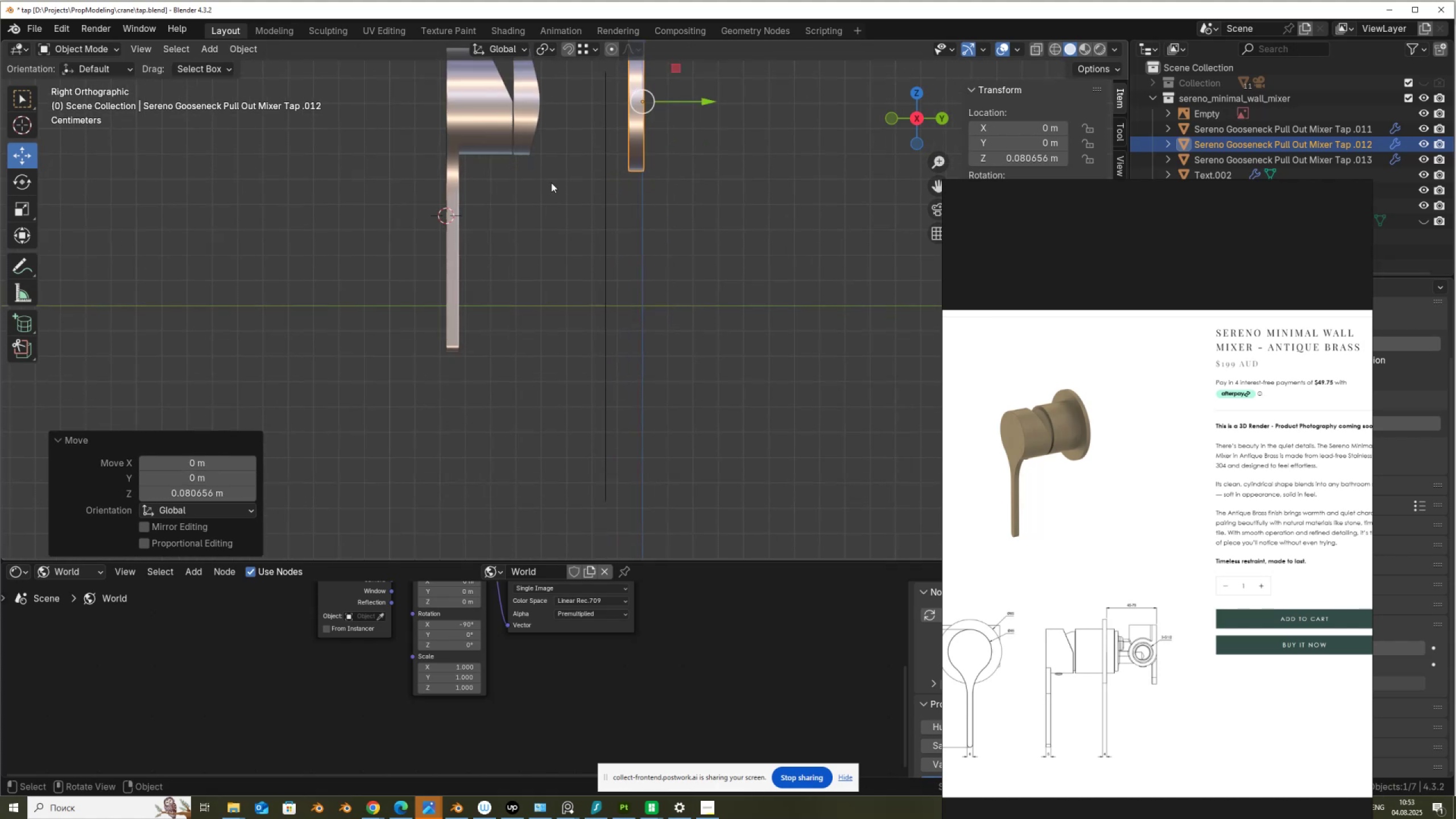 
hold_key(key=ControlLeft, duration=1.52)
 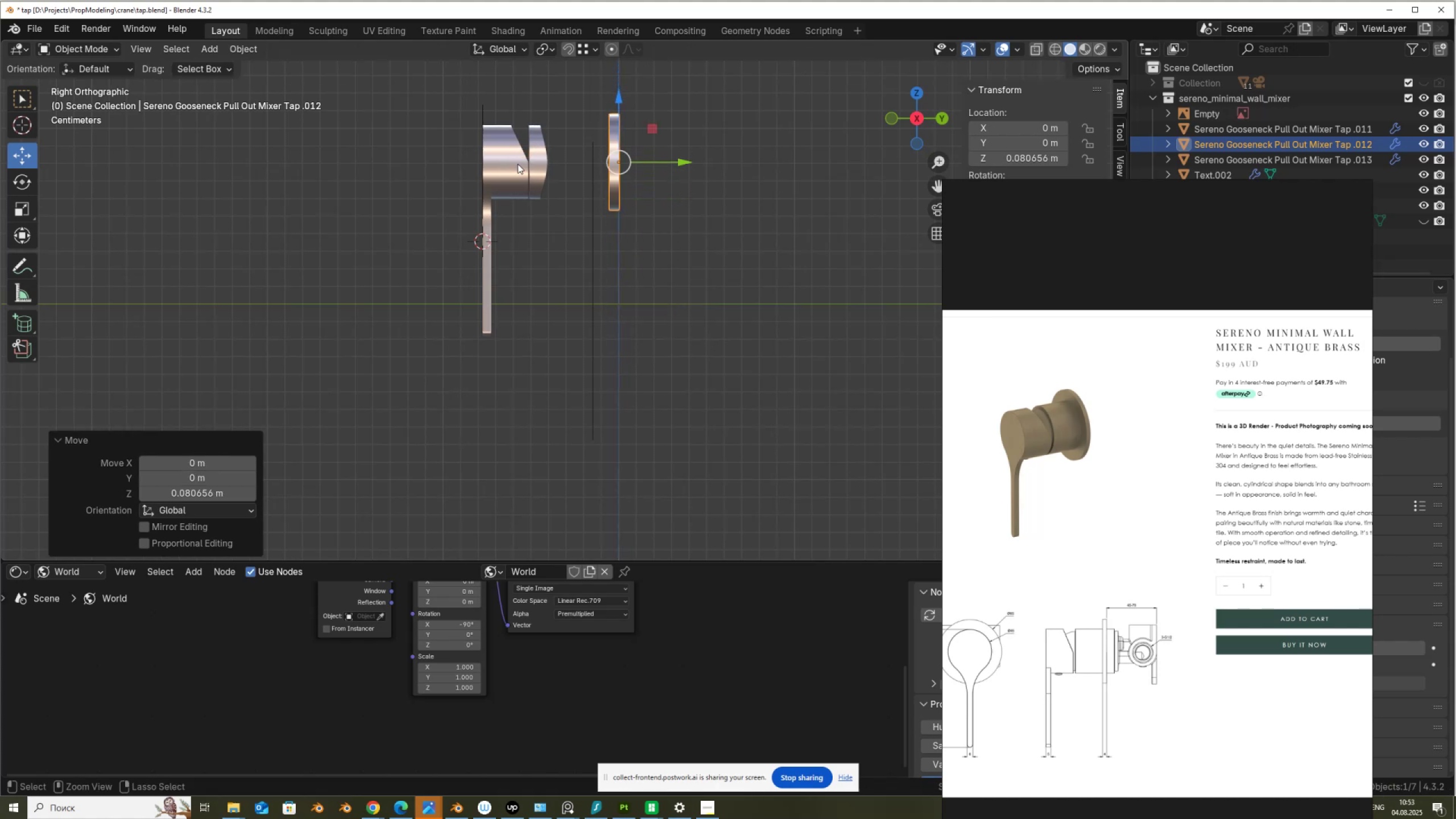 
hold_key(key=ControlLeft, duration=0.47)
 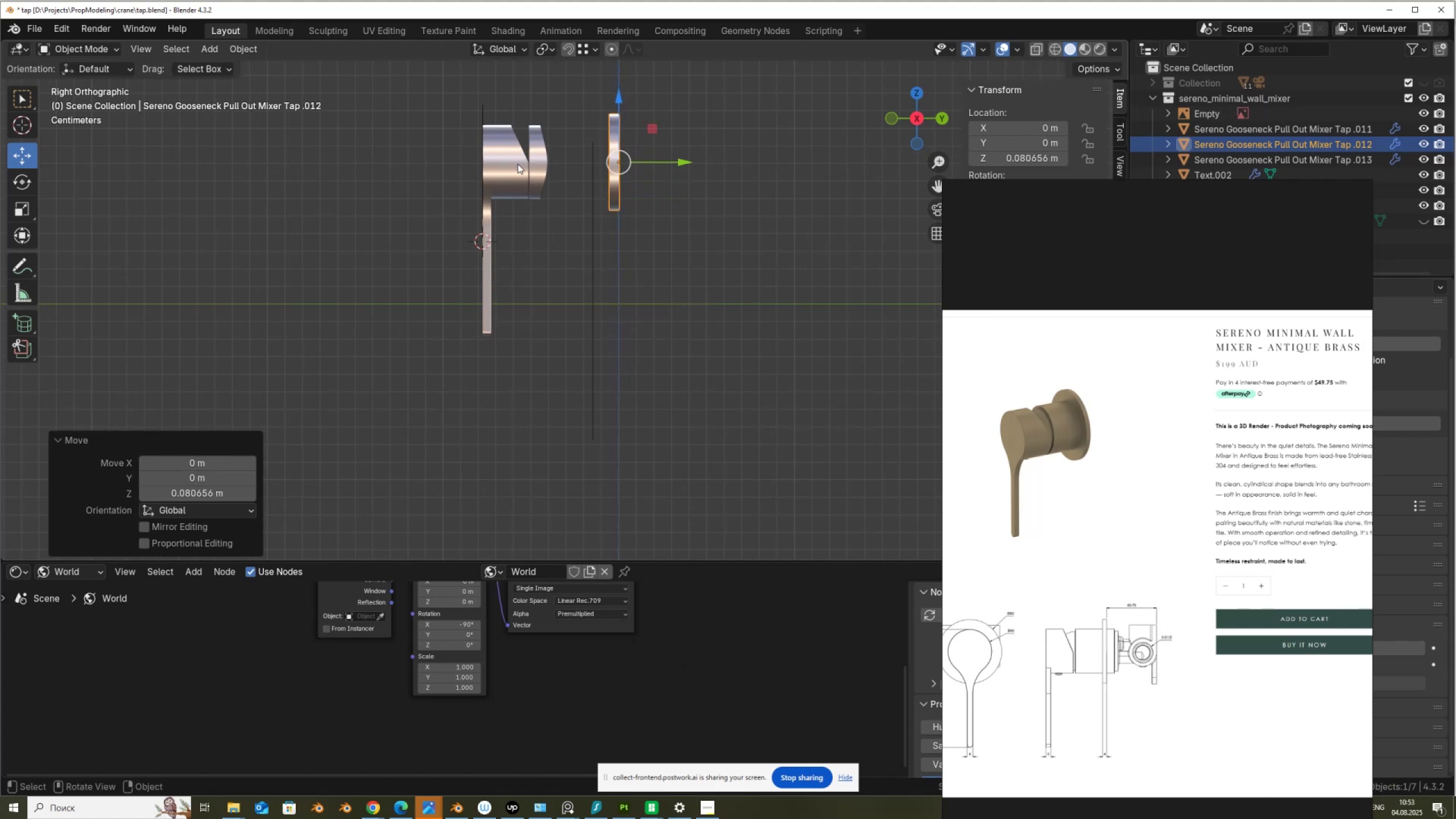 
scroll: coordinate [518, 164], scroll_direction: up, amount: 2.0
 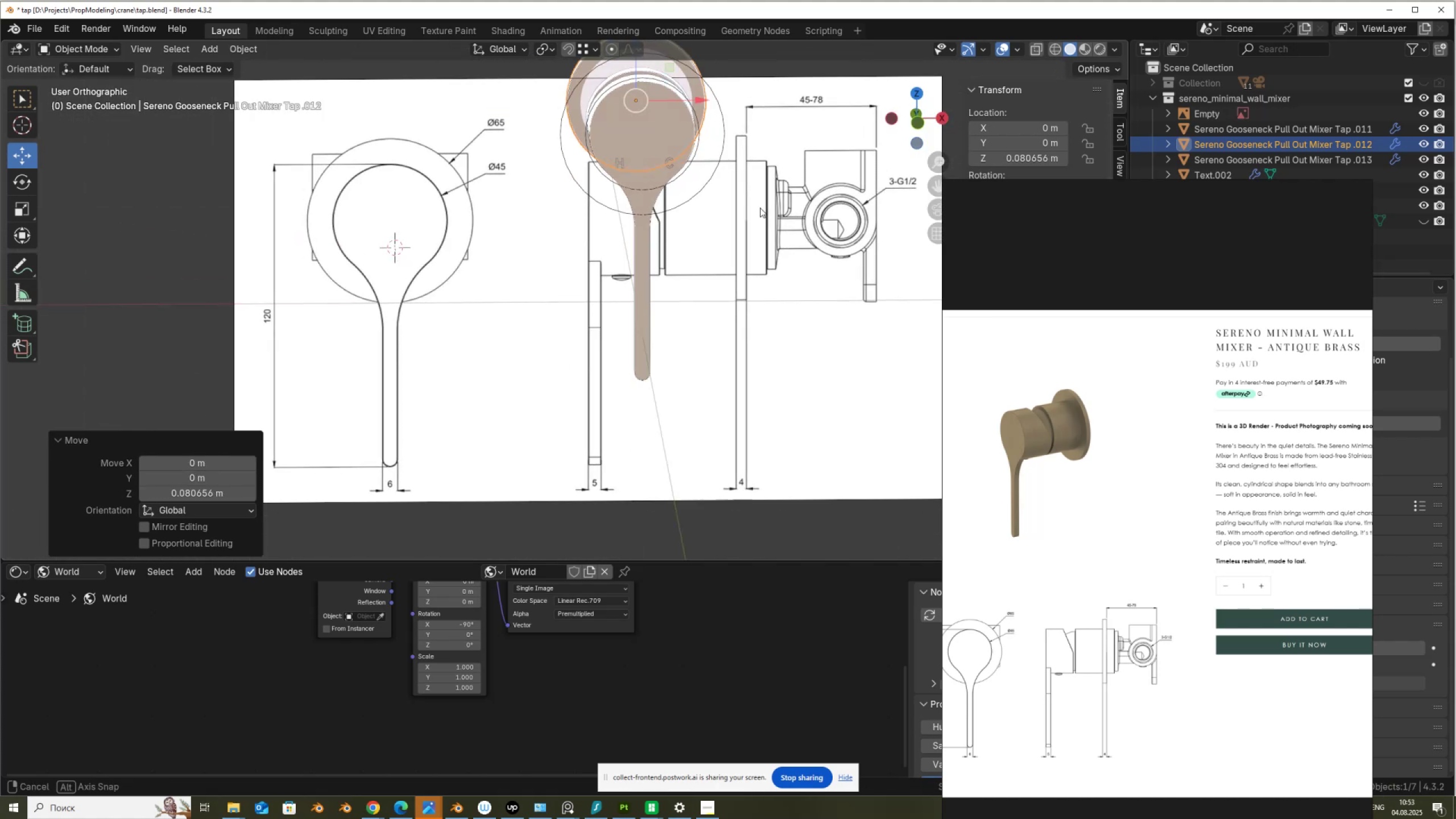 
hold_key(key=AltLeft, duration=0.33)
 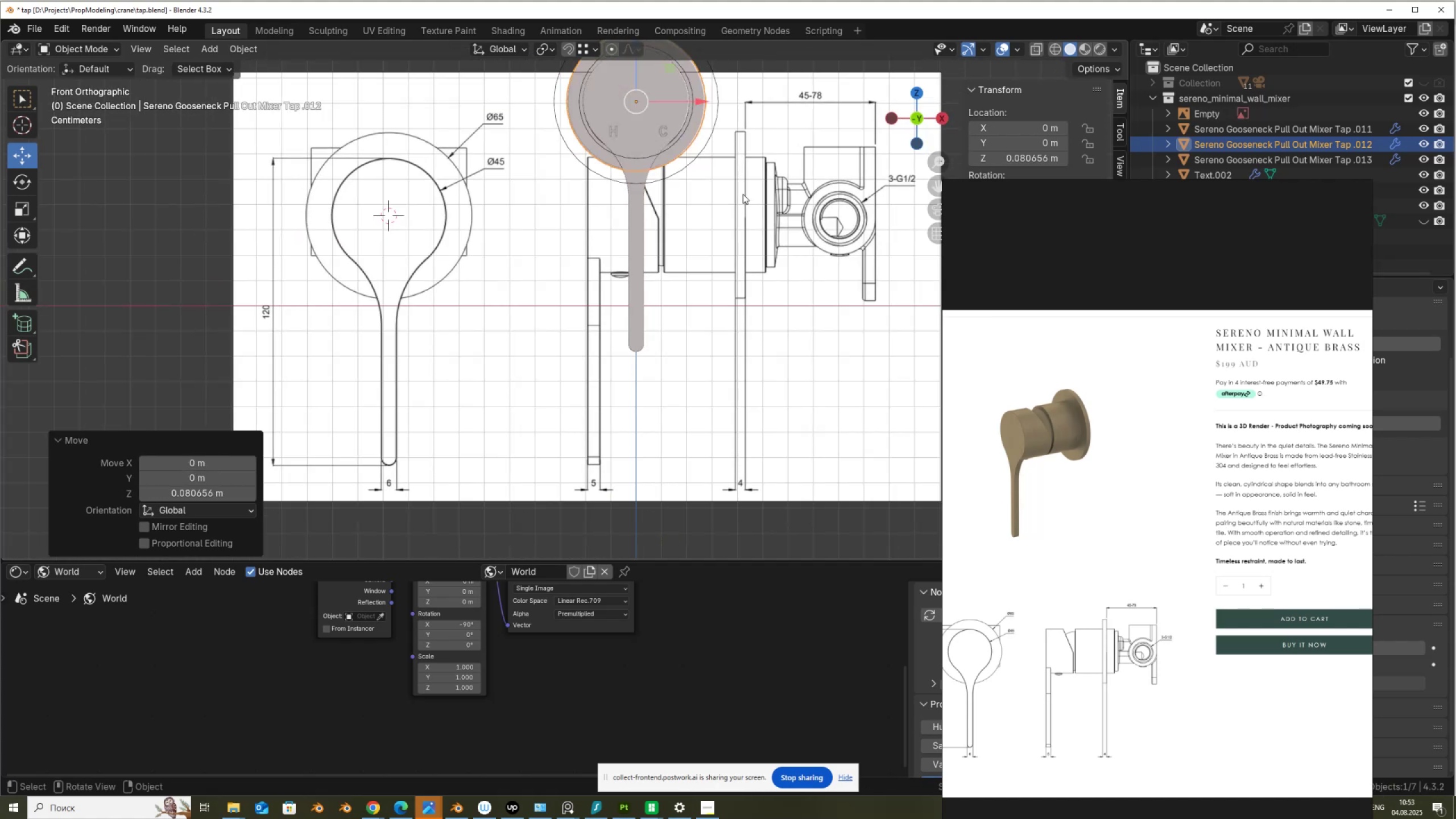 
hold_key(key=ShiftLeft, duration=0.67)
 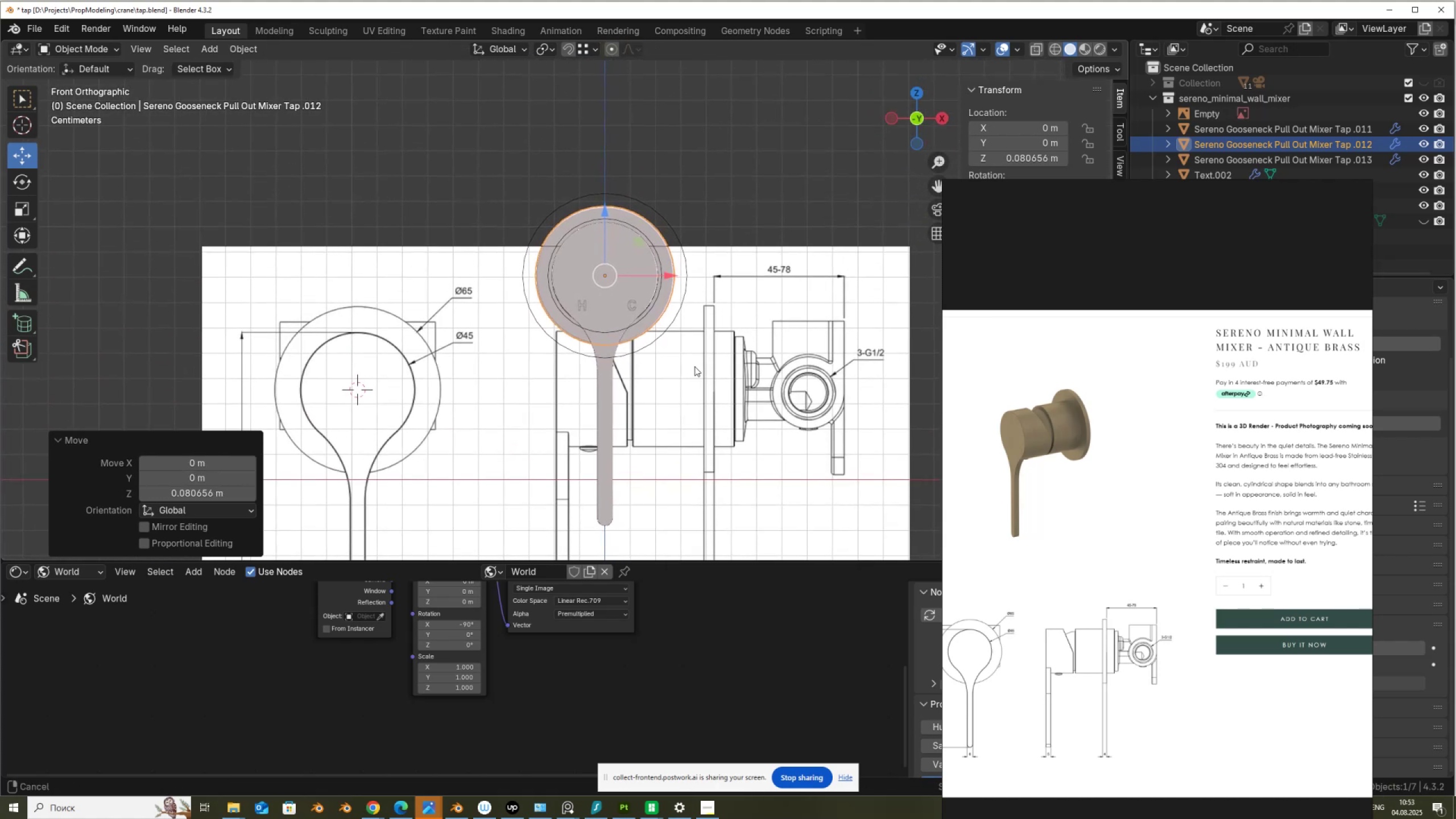 
scroll: coordinate [694, 366], scroll_direction: up, amount: 2.0
 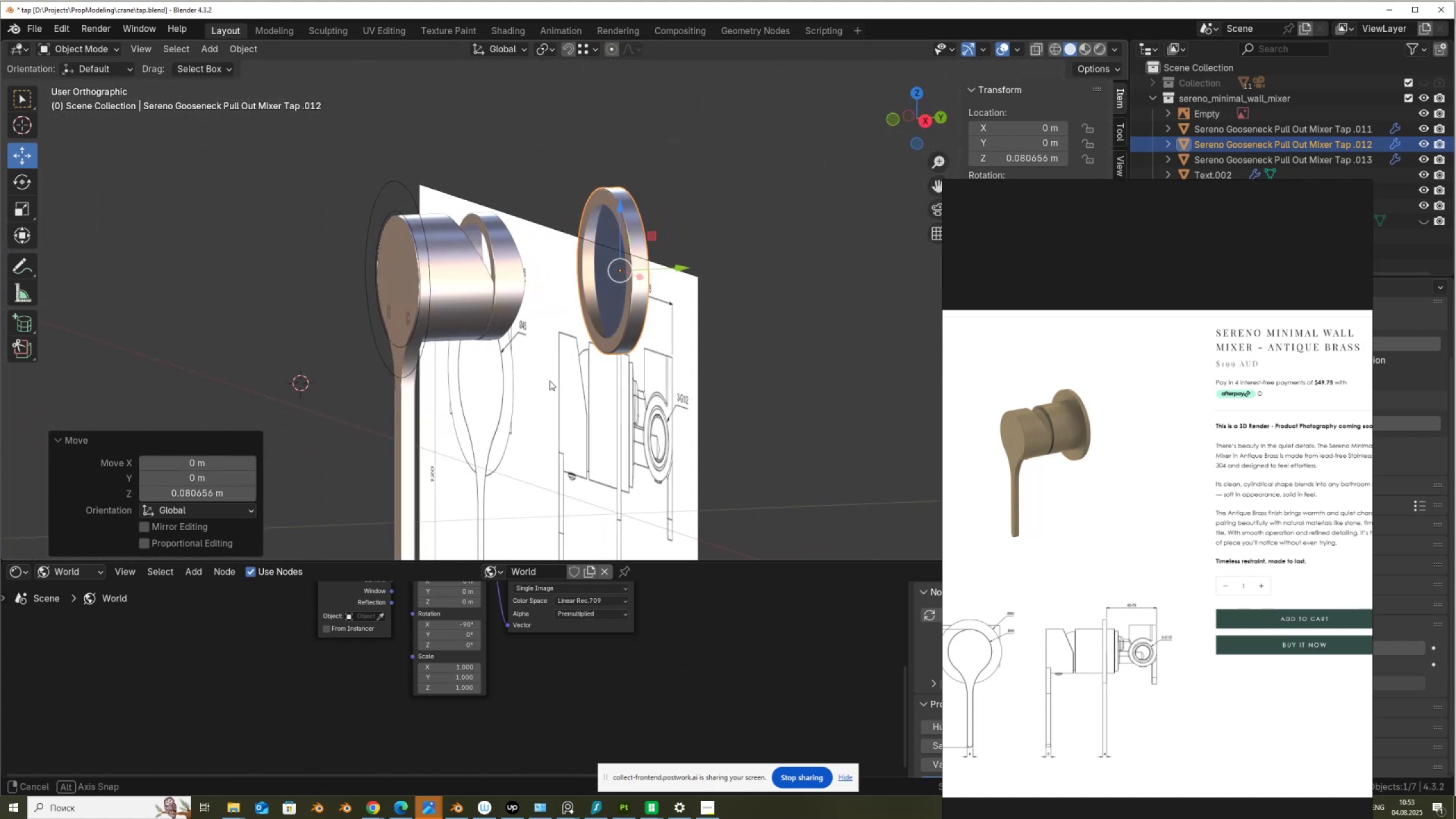 
scroll: coordinate [717, 346], scroll_direction: down, amount: 3.0
 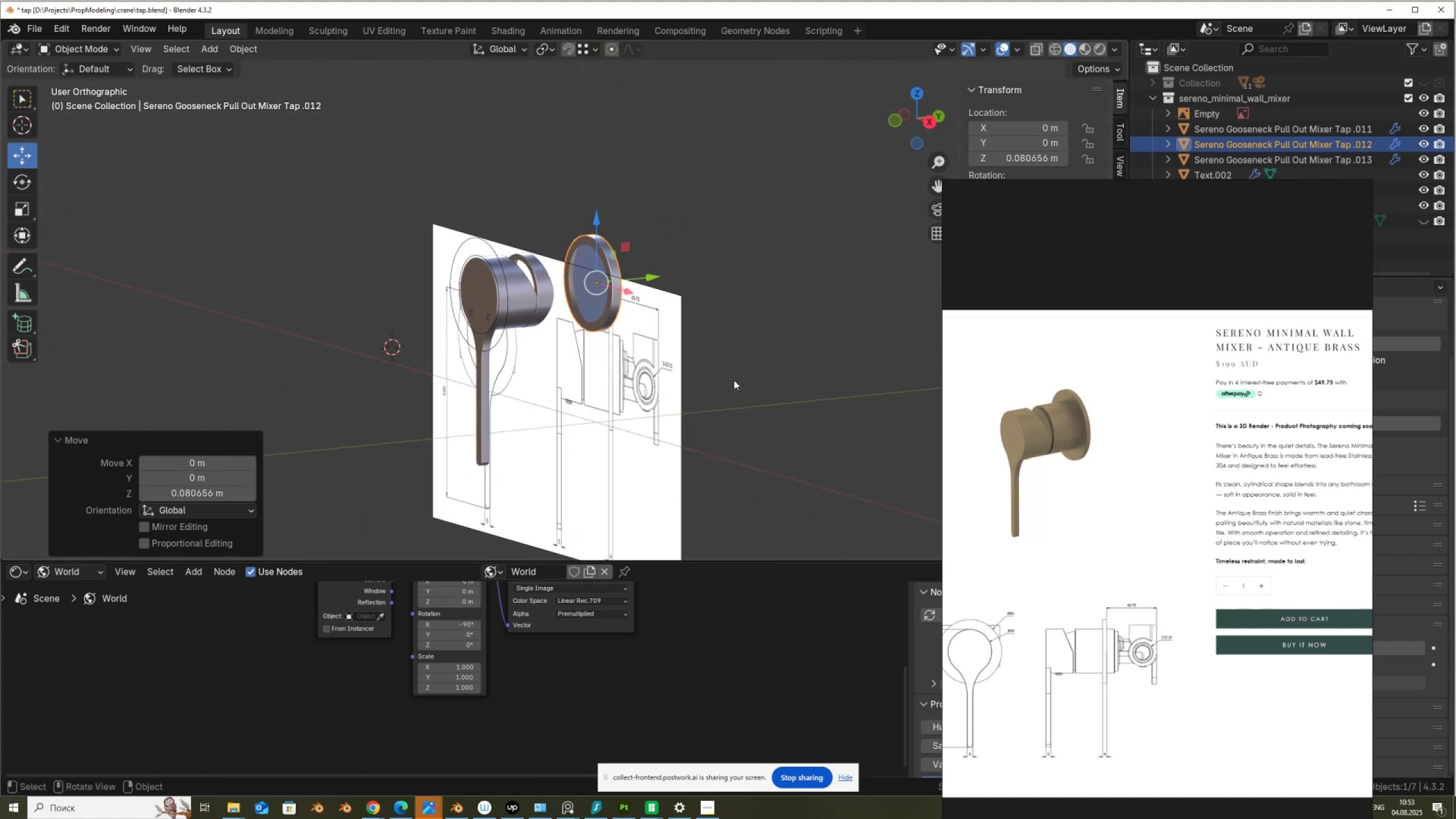 
key(Tab)
 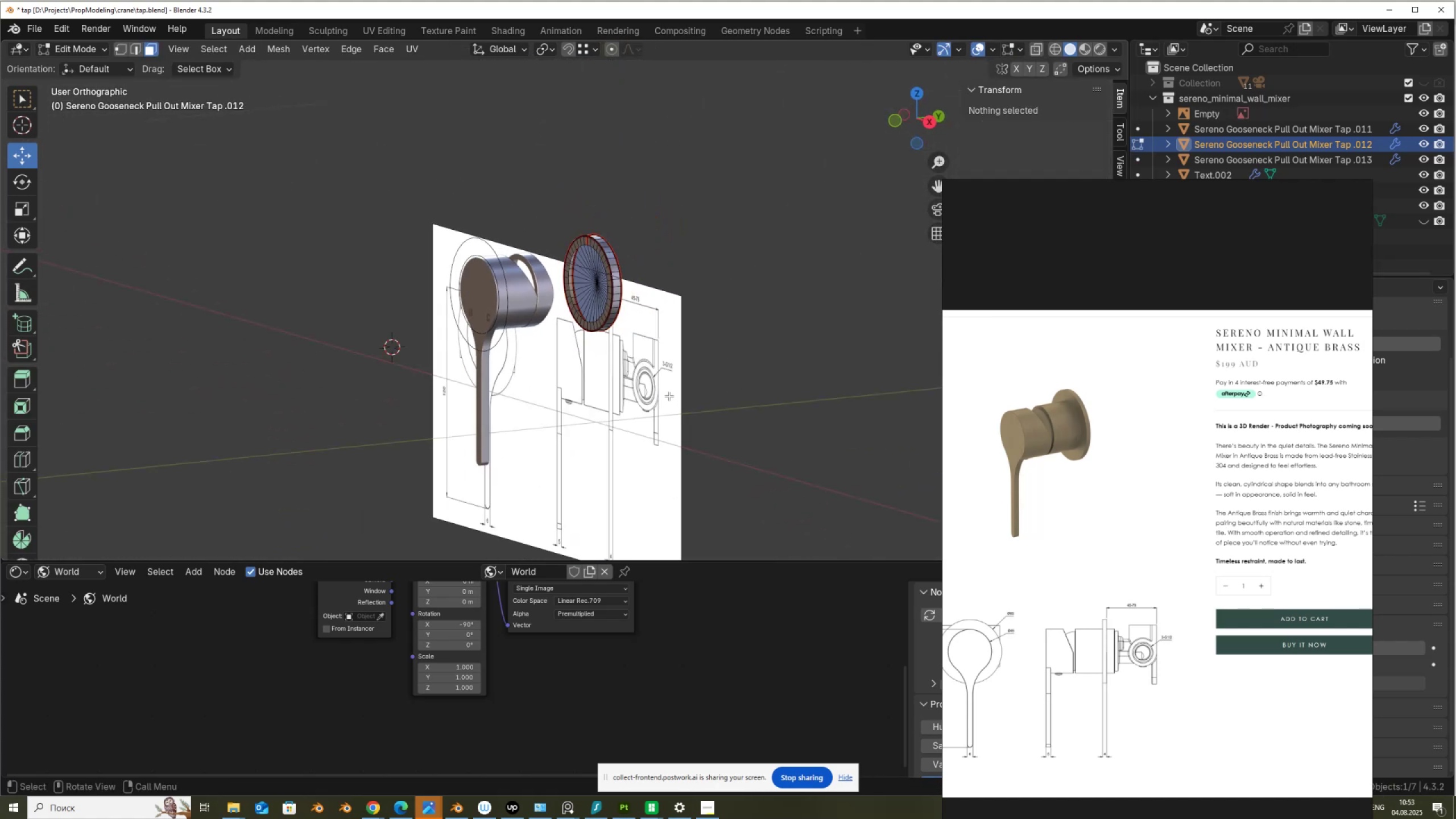 
key(Tab)
 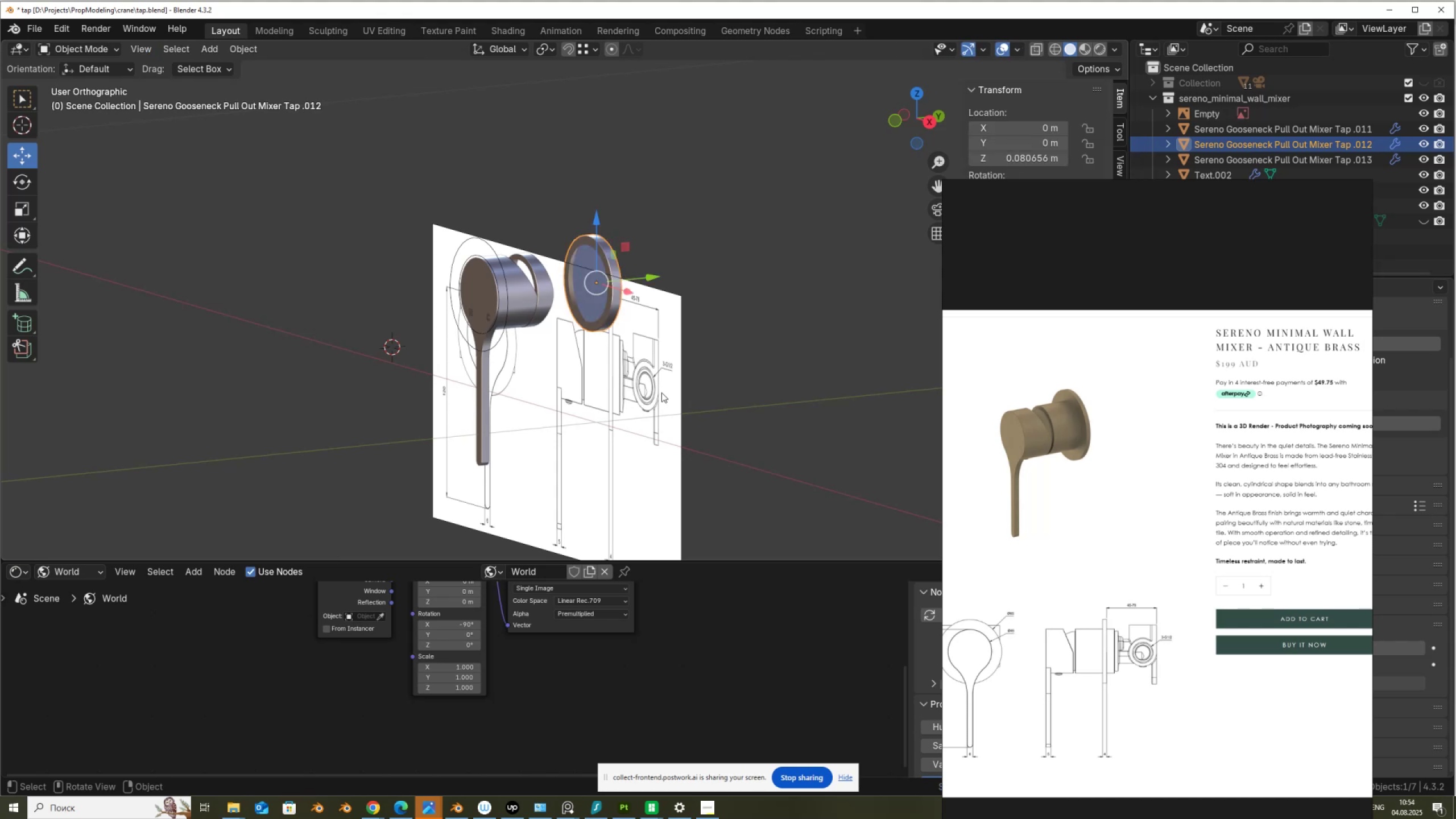 
left_click([661, 392])
 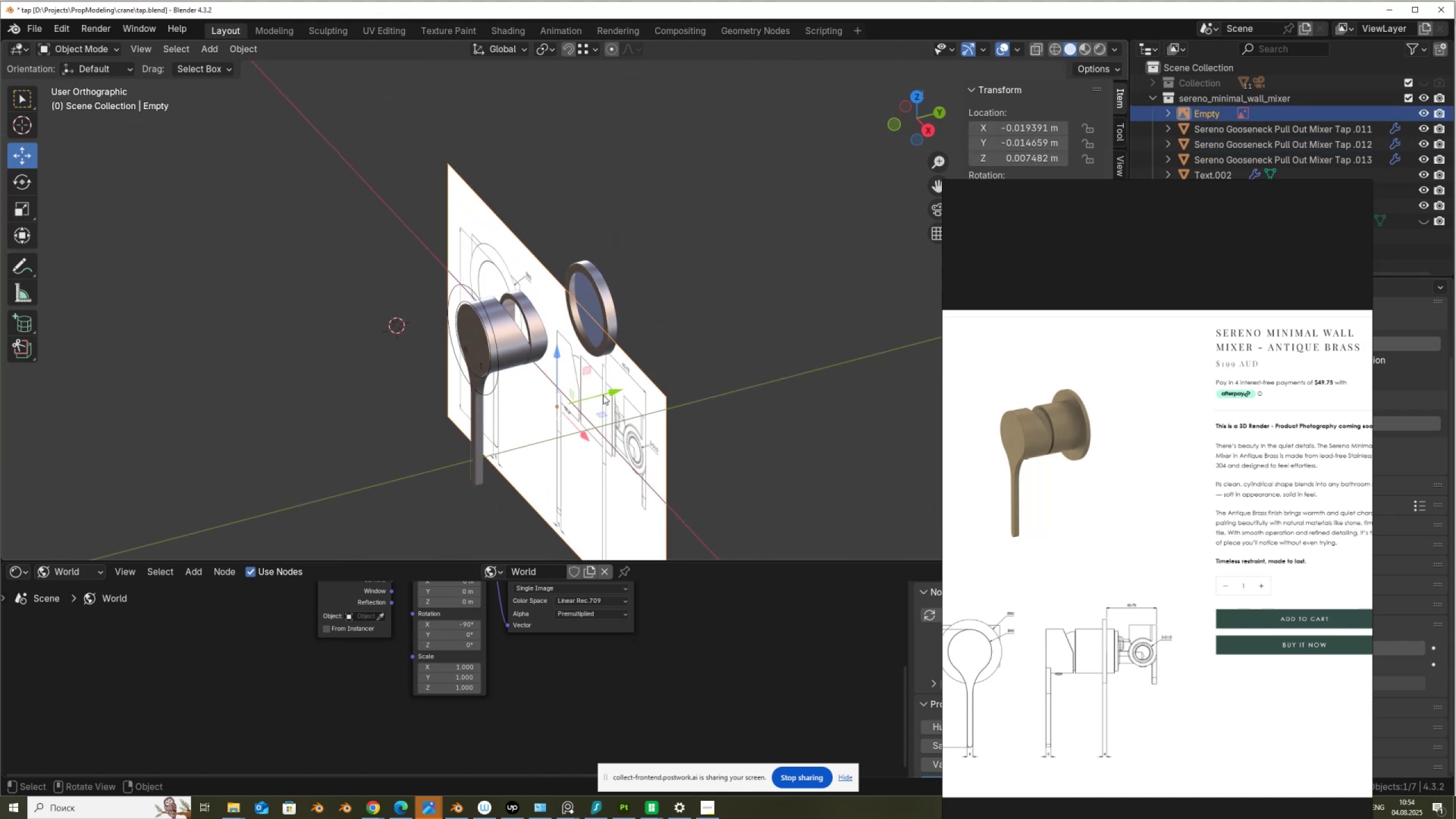 
left_click_drag(start_coordinate=[613, 392], to_coordinate=[797, 329])
 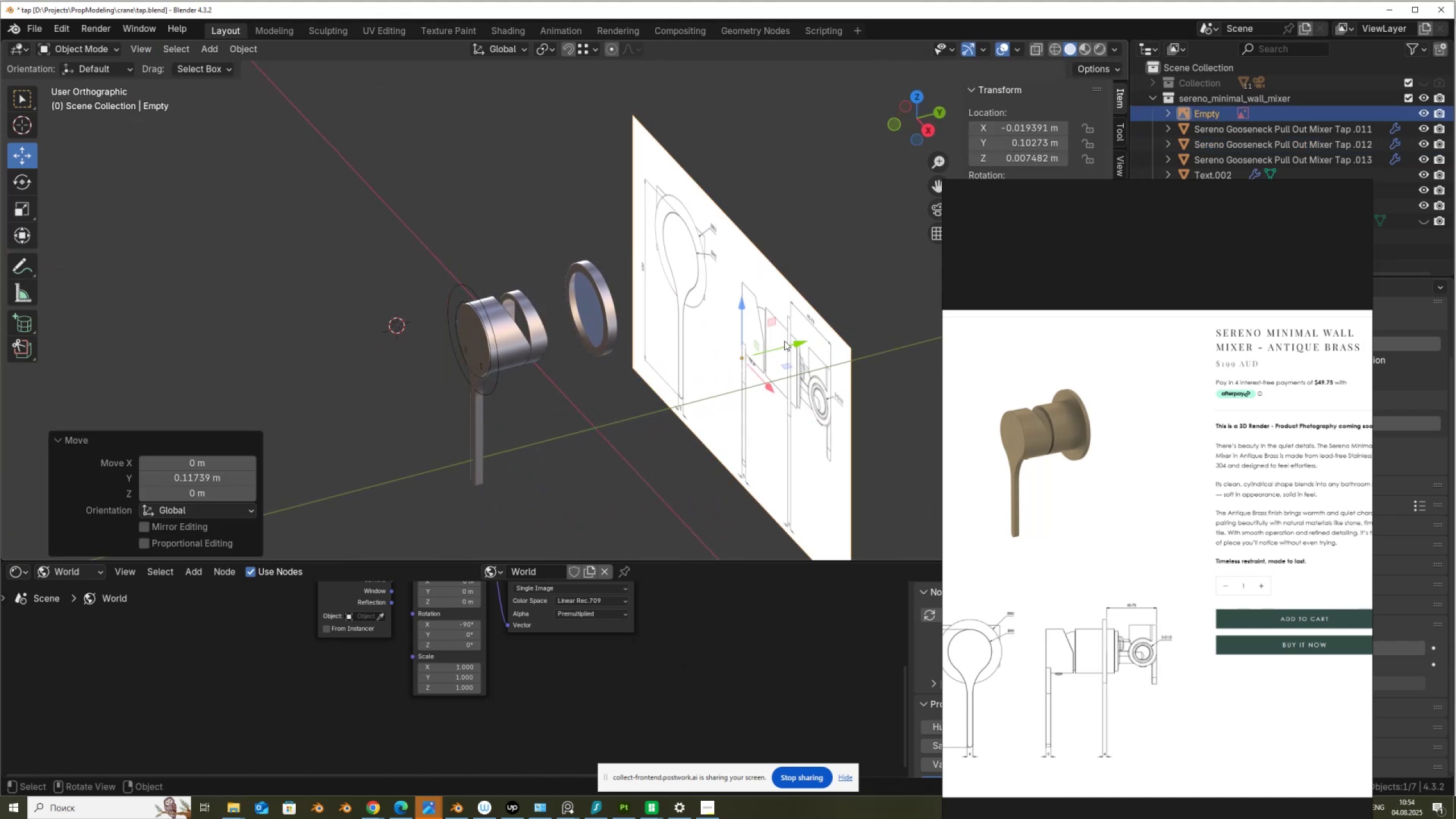 
scroll: coordinate [771, 350], scroll_direction: down, amount: 2.0
 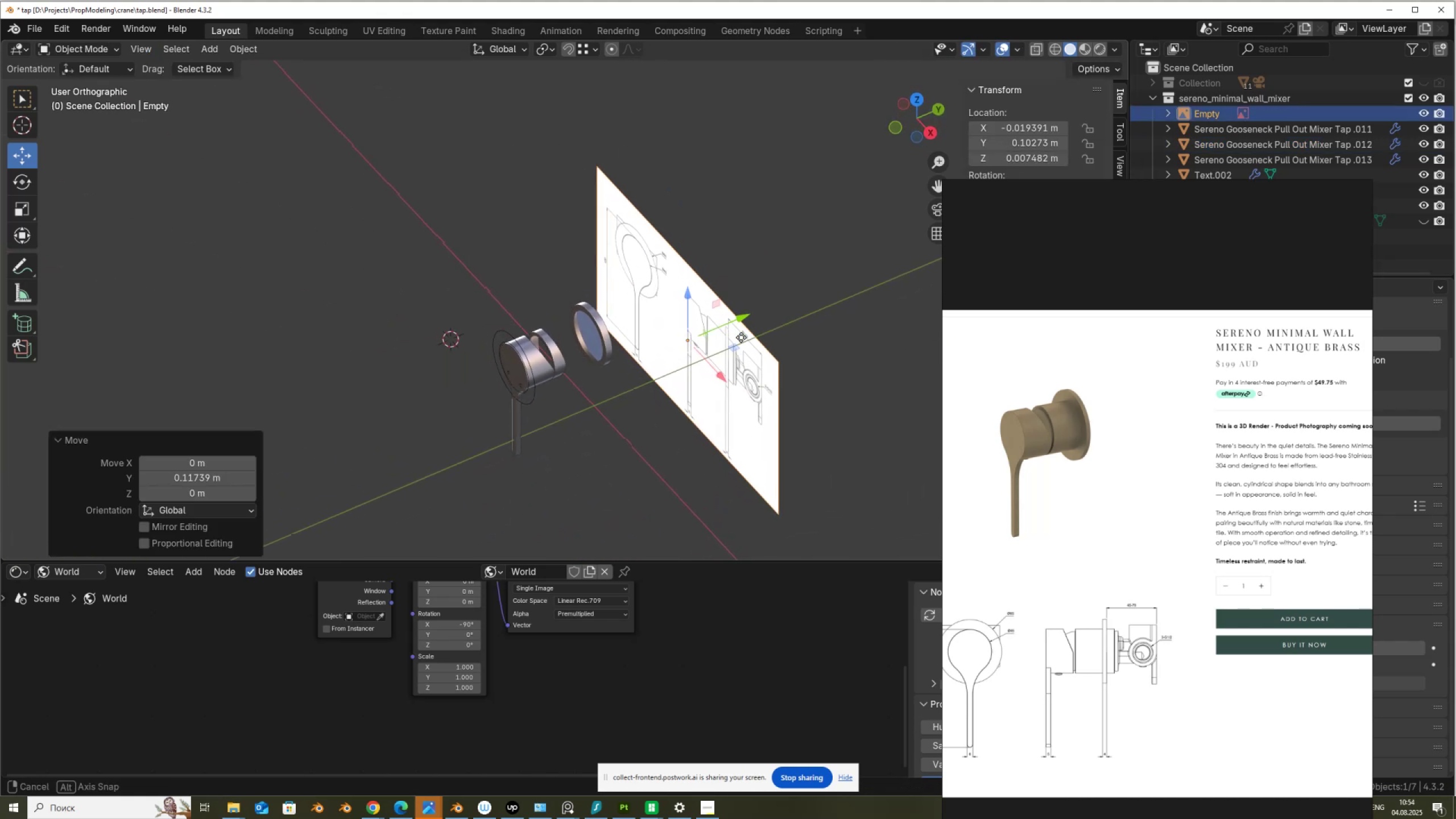 
key(Shift+D)
 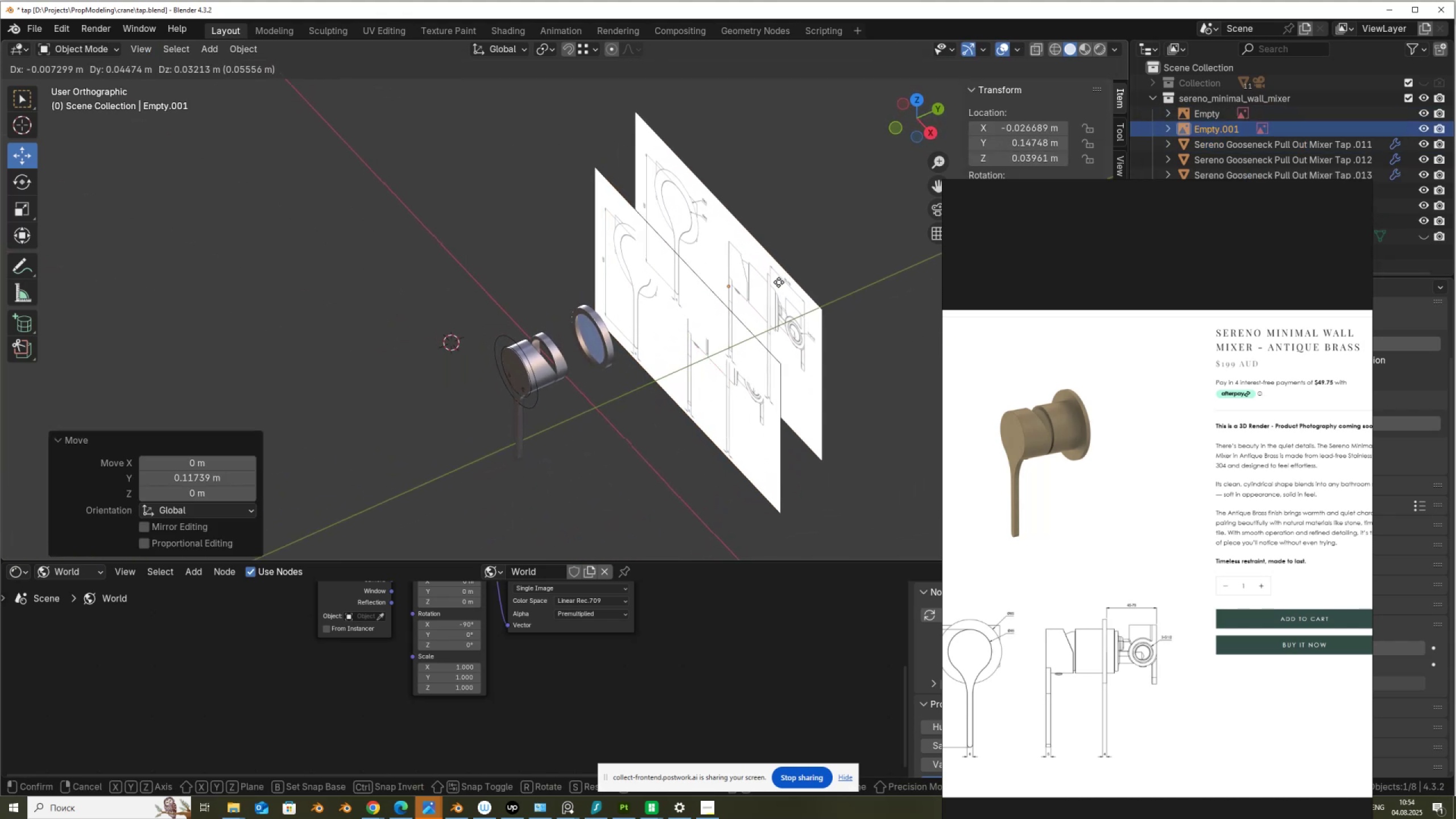 
right_click([779, 282])
 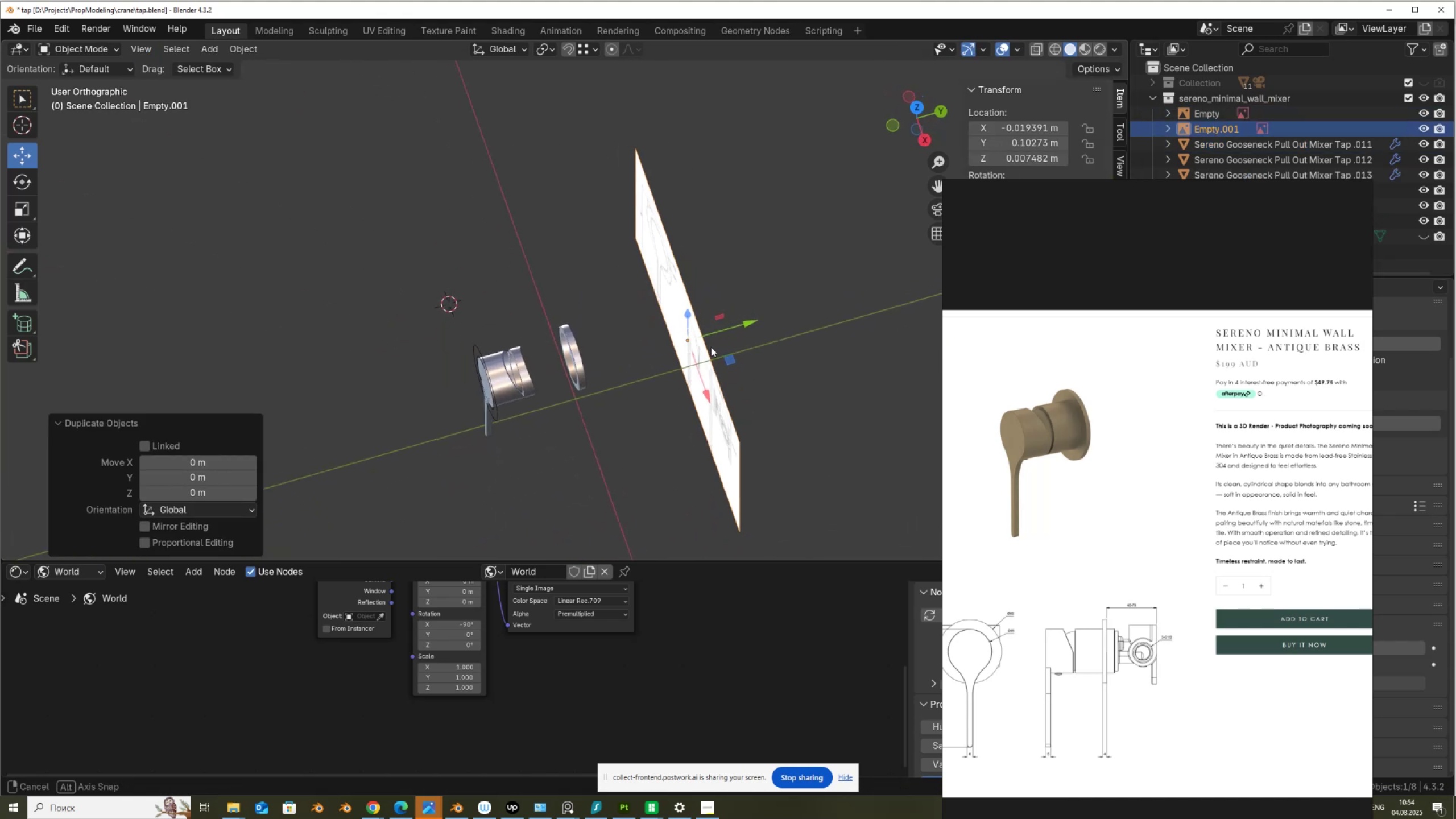 
hold_key(key=AltLeft, duration=0.51)
 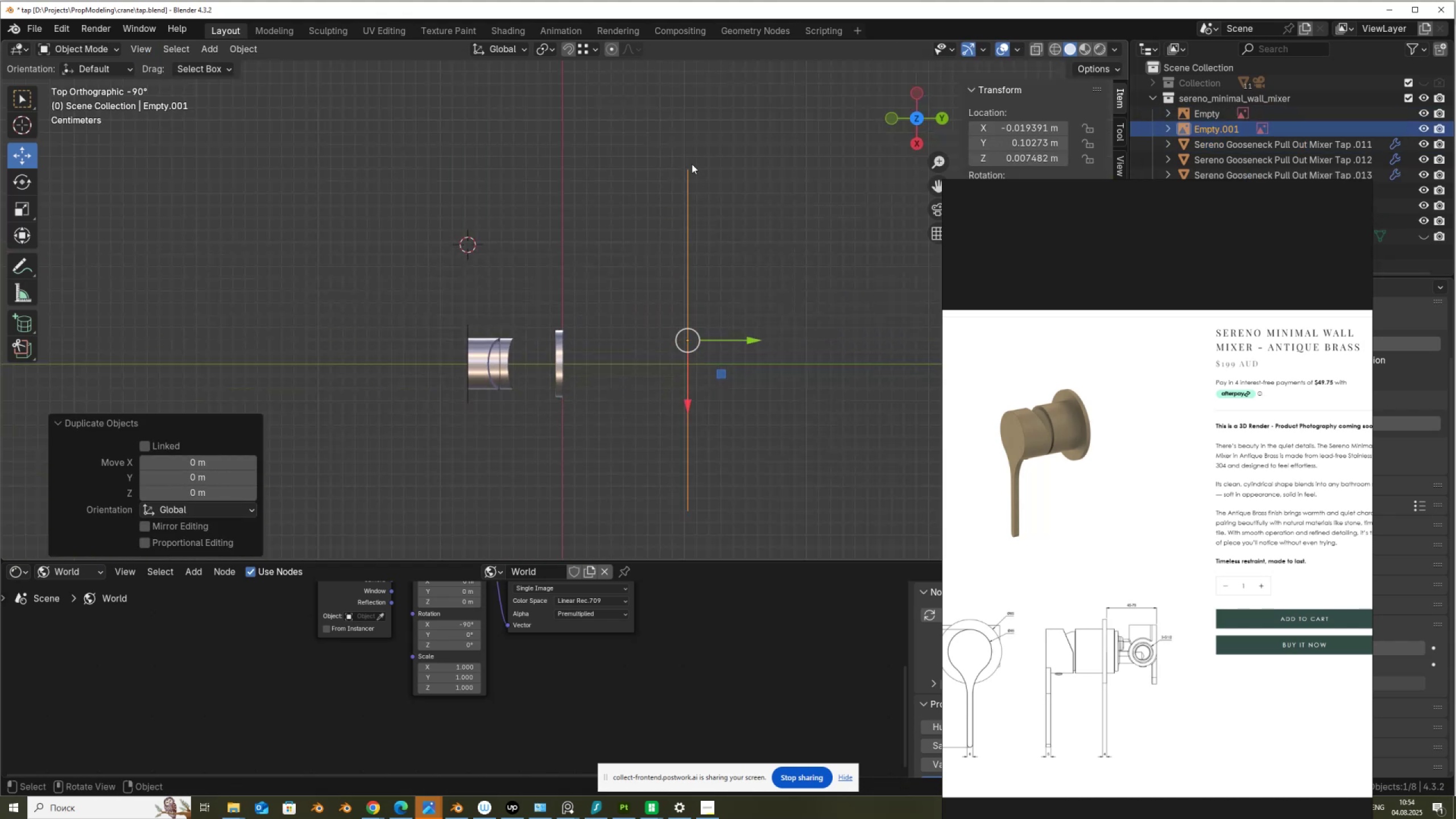 
key(R)
 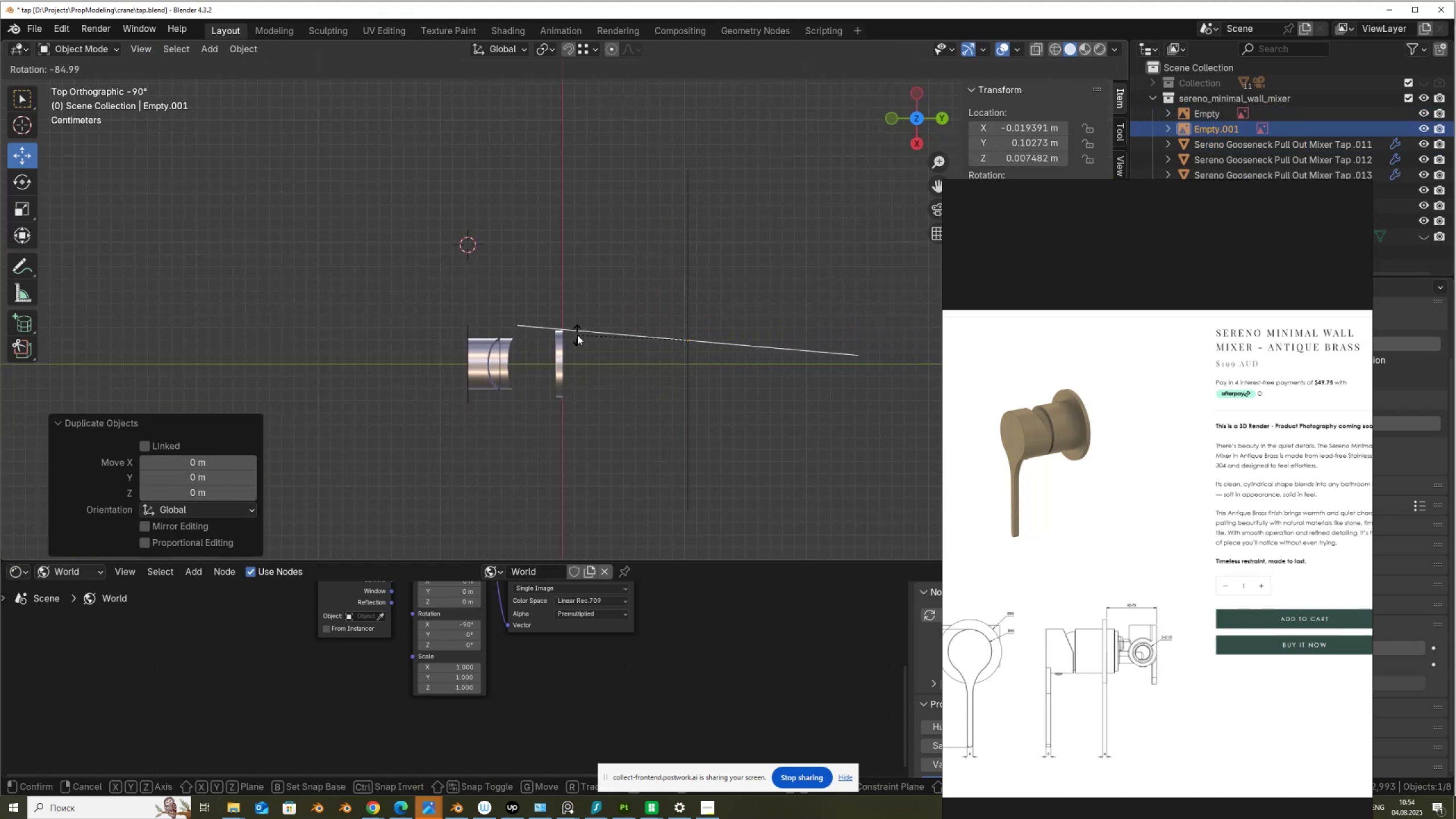 
hold_key(key=ControlLeft, duration=0.77)
left_click([578, 348])
 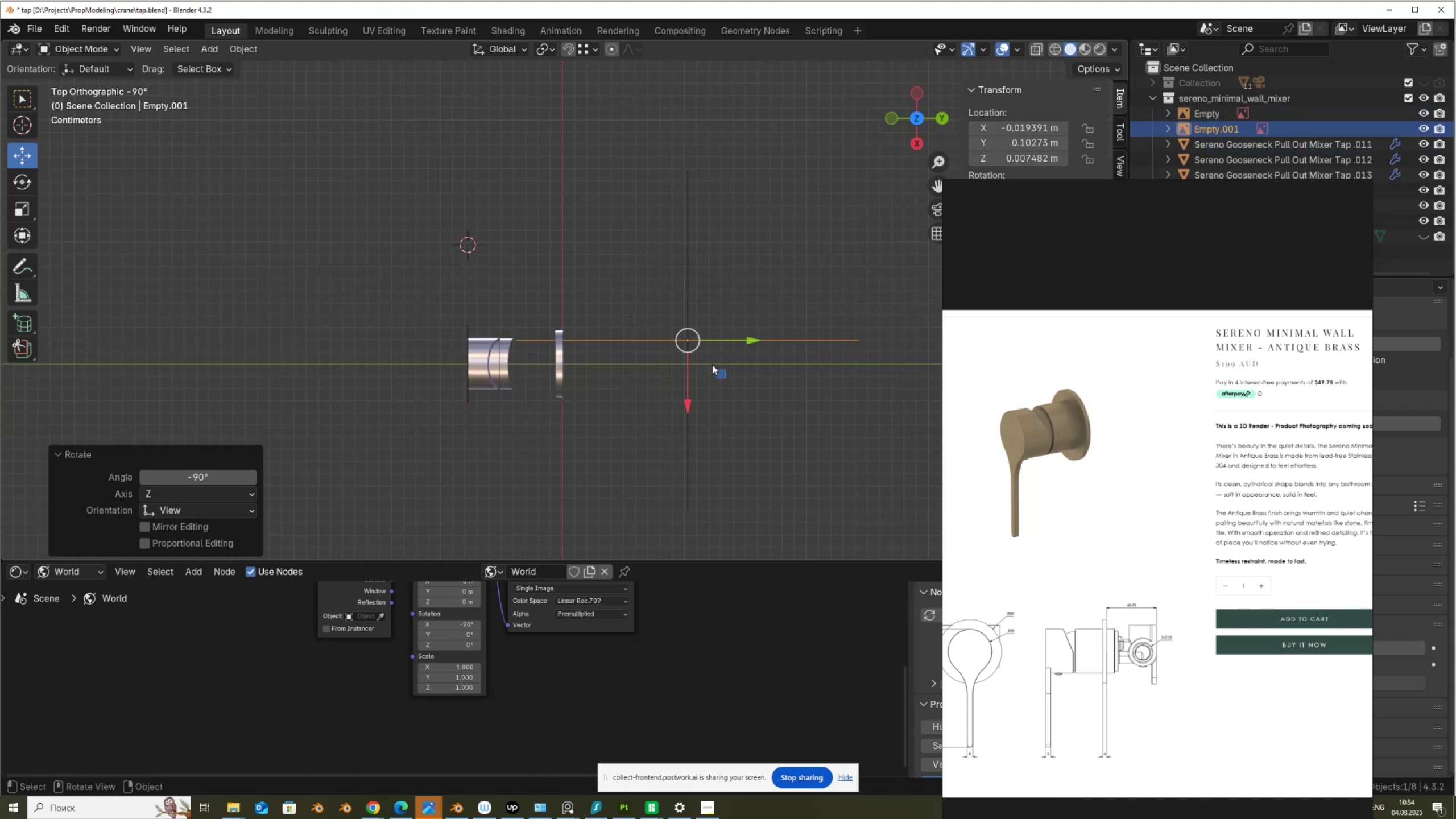 
left_click_drag(start_coordinate=[725, 375], to_coordinate=[581, 273])
 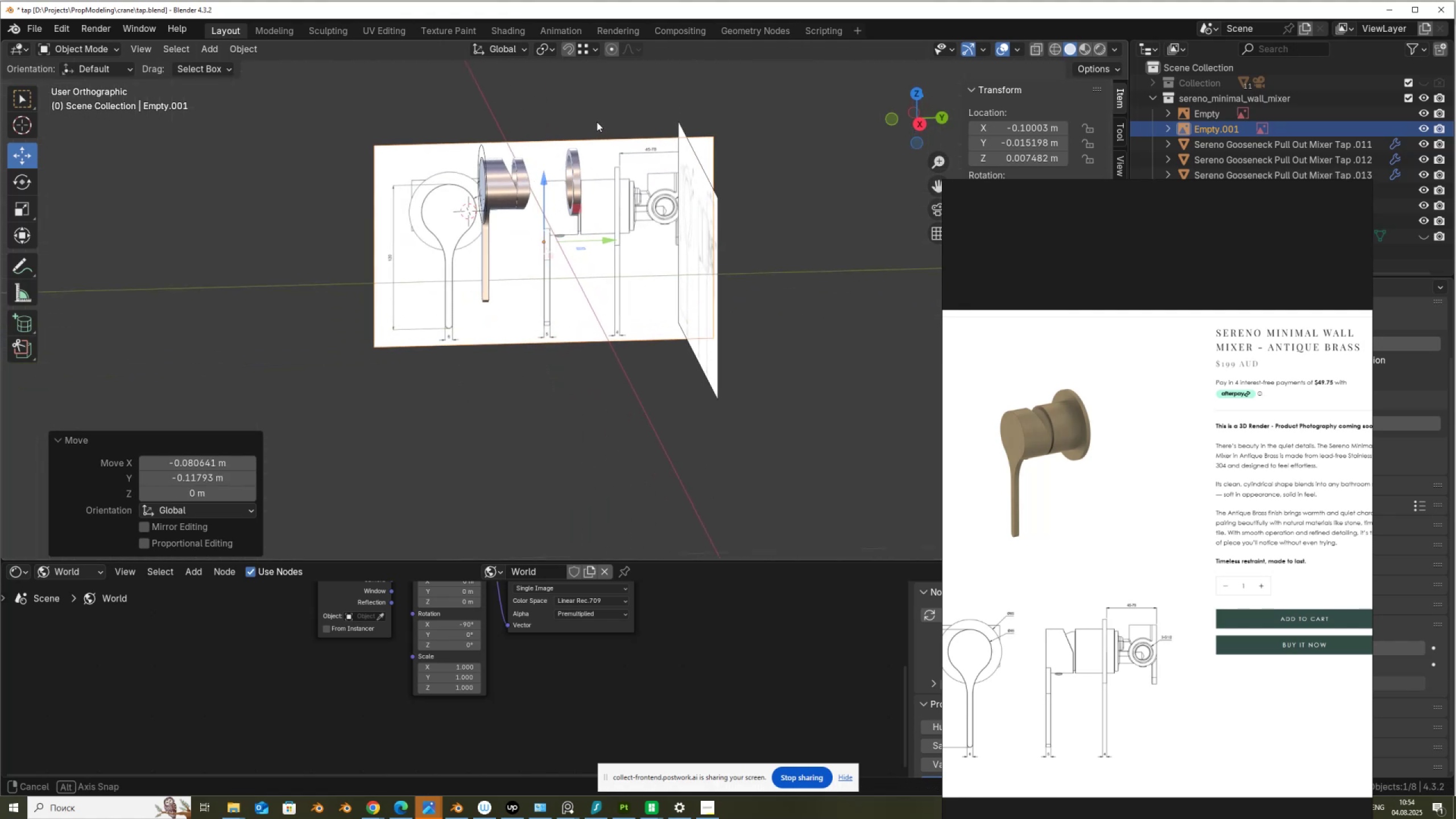 
hold_key(key=AltLeft, duration=0.38)
 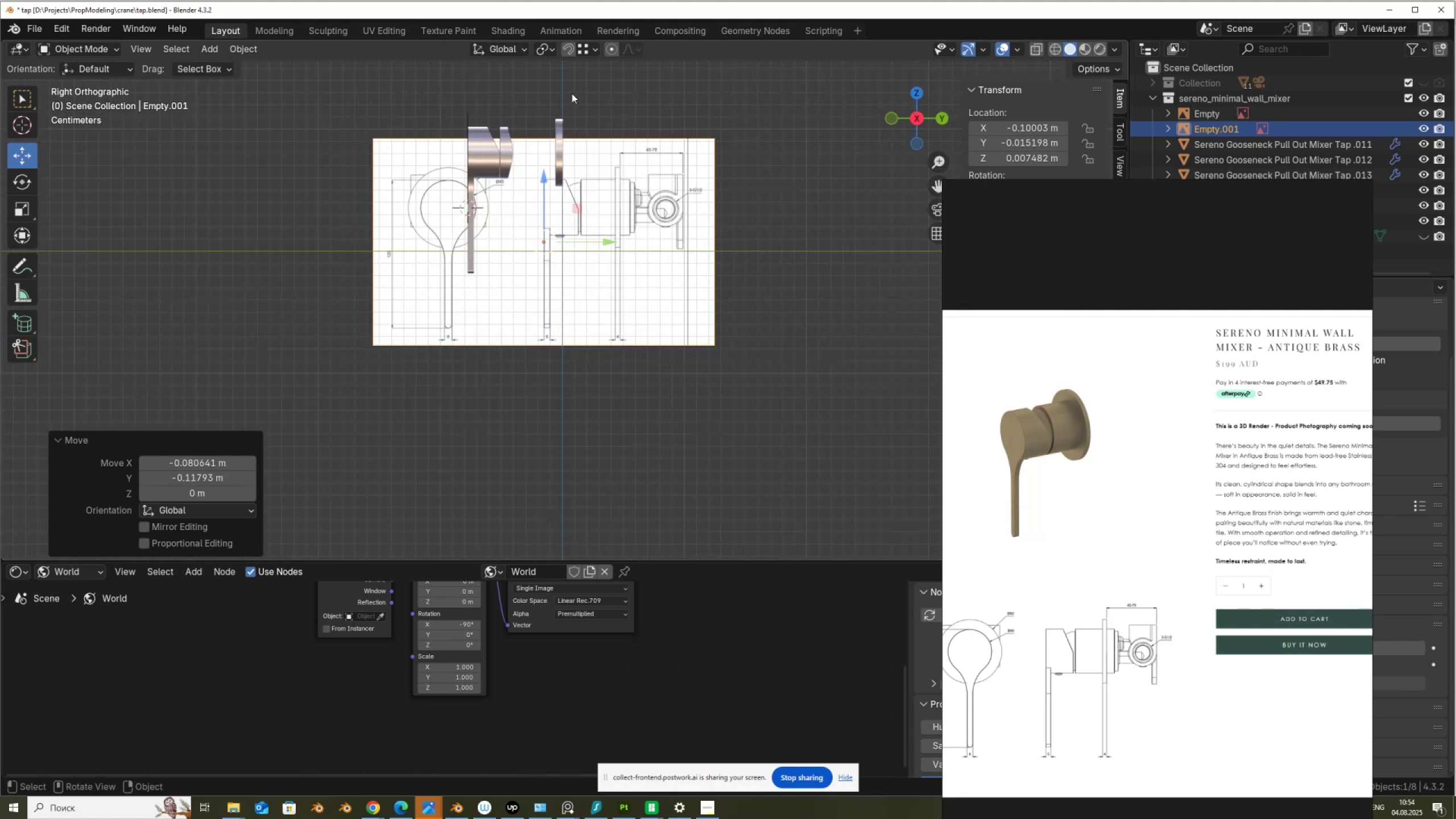 
scroll: coordinate [572, 93], scroll_direction: up, amount: 3.0
 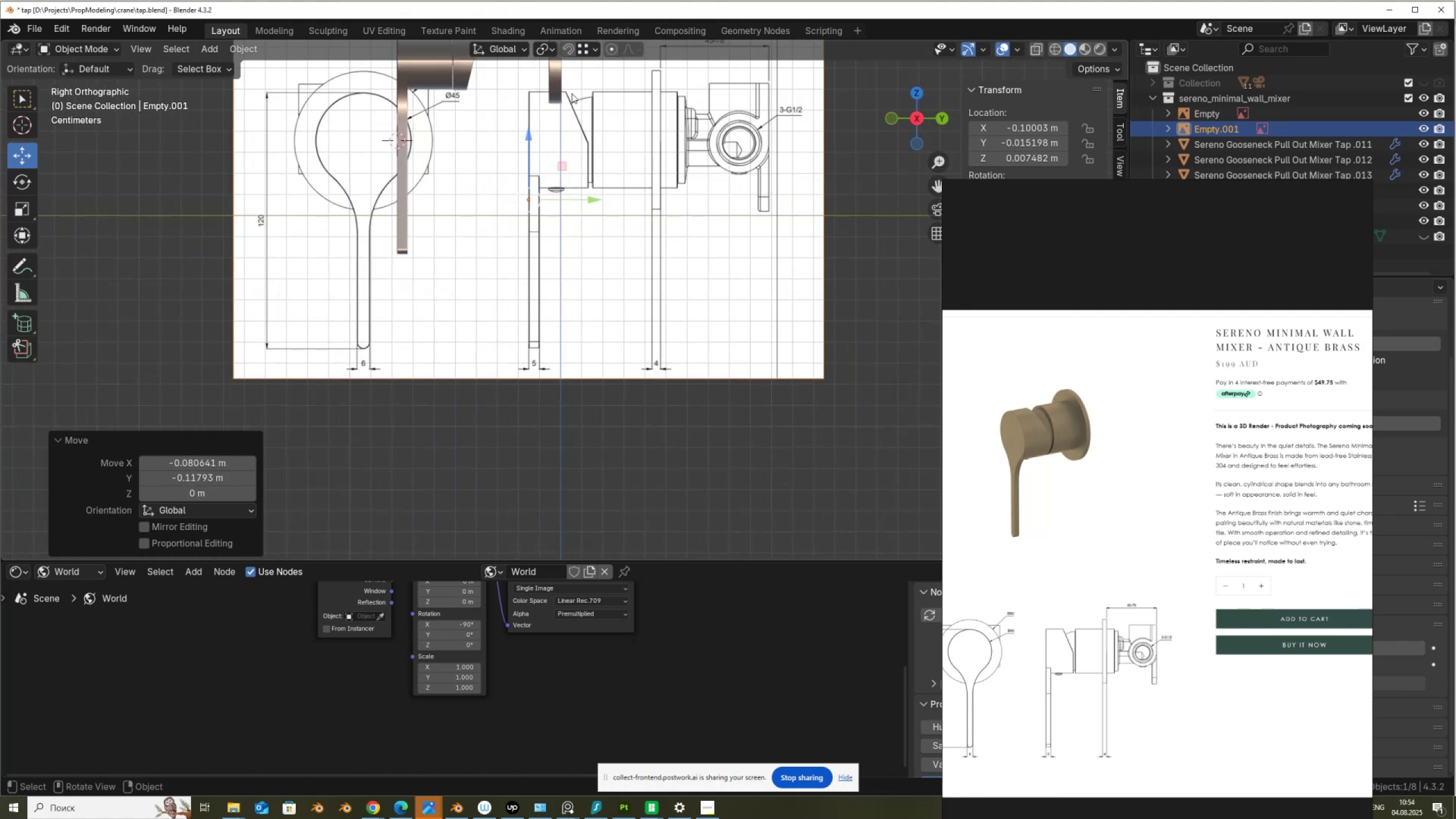 
hold_key(key=ShiftLeft, duration=0.55)
 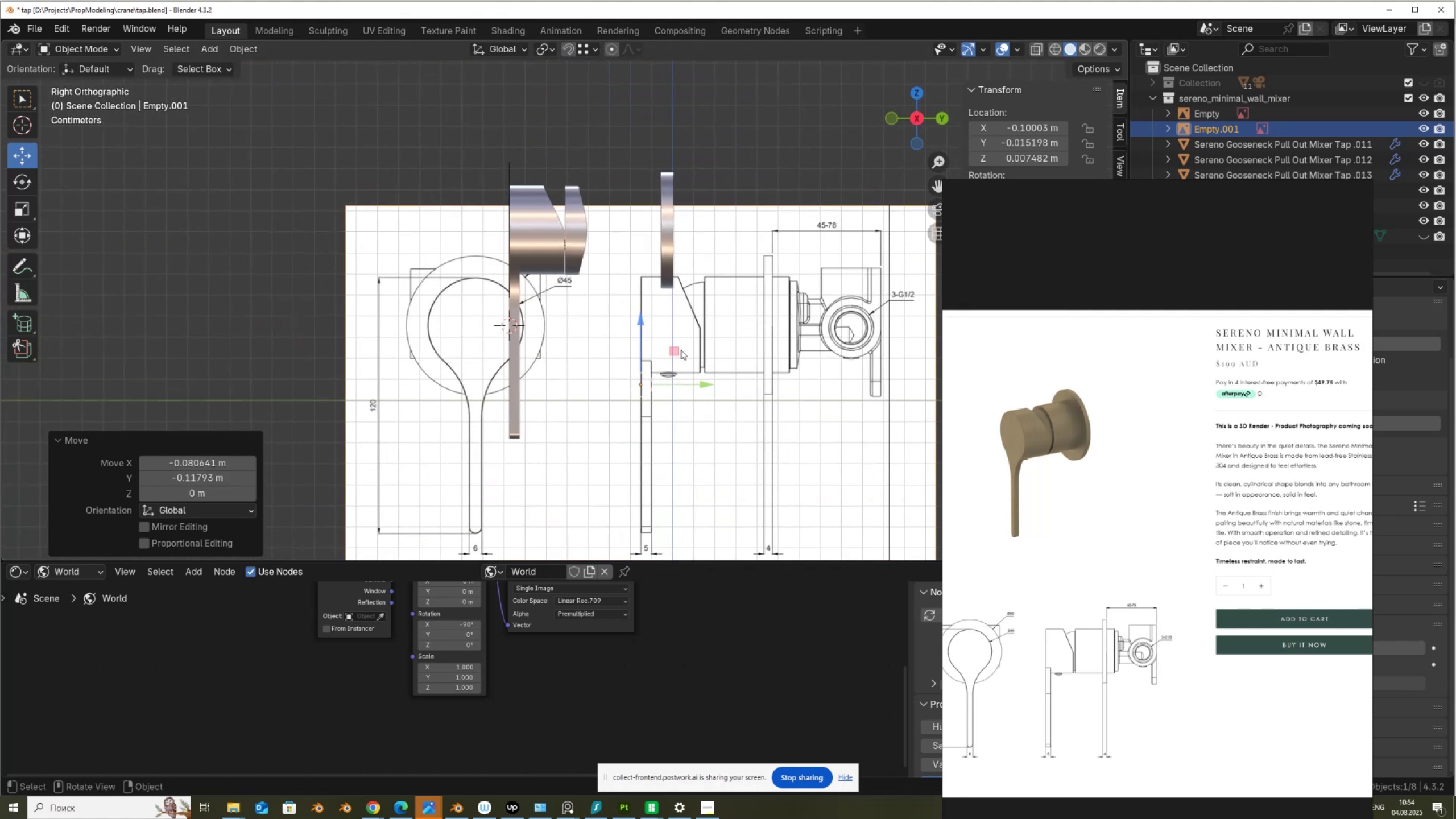 
left_click_drag(start_coordinate=[677, 354], to_coordinate=[545, 255])
 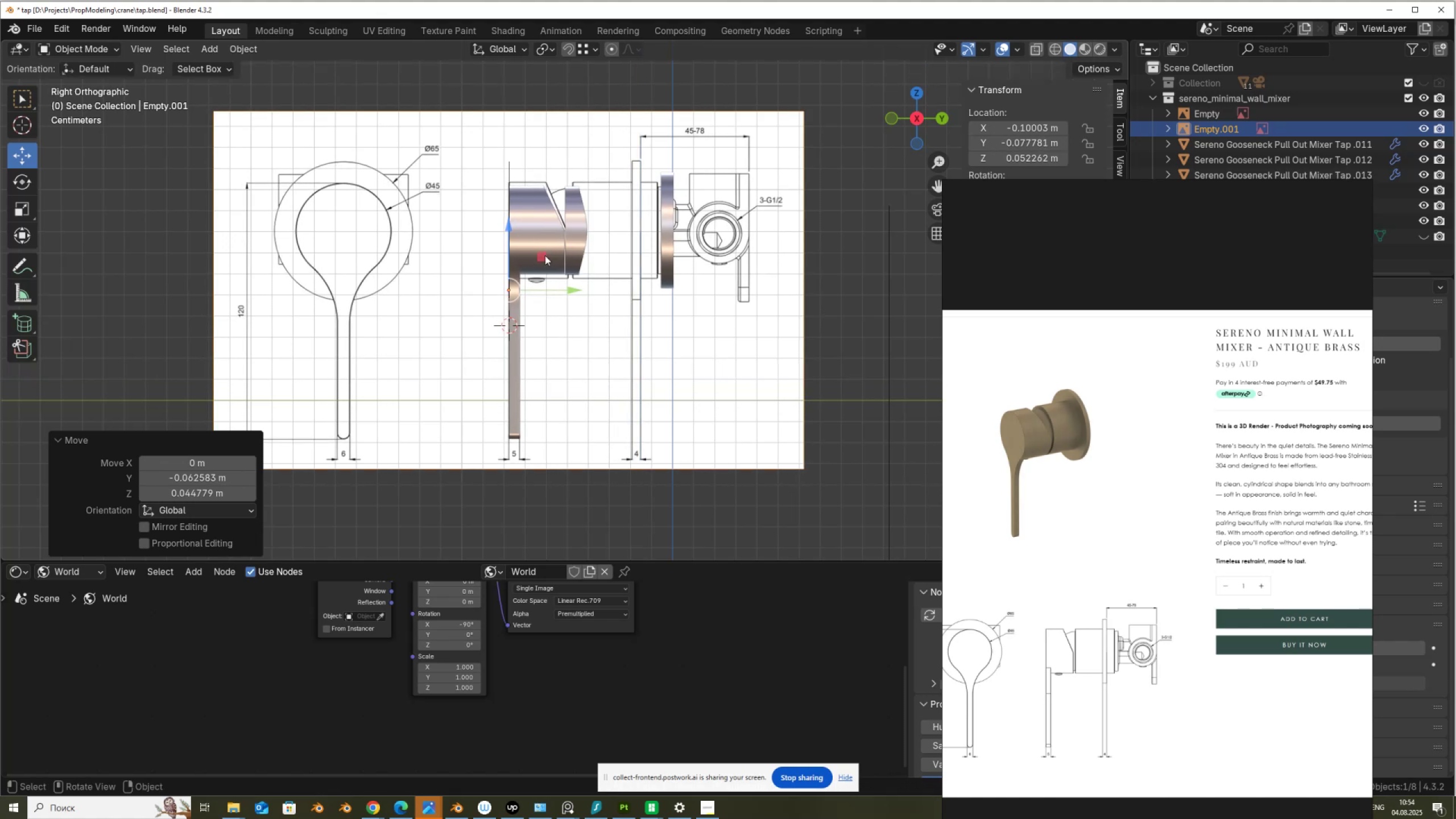 
scroll: coordinate [545, 255], scroll_direction: up, amount: 5.0
 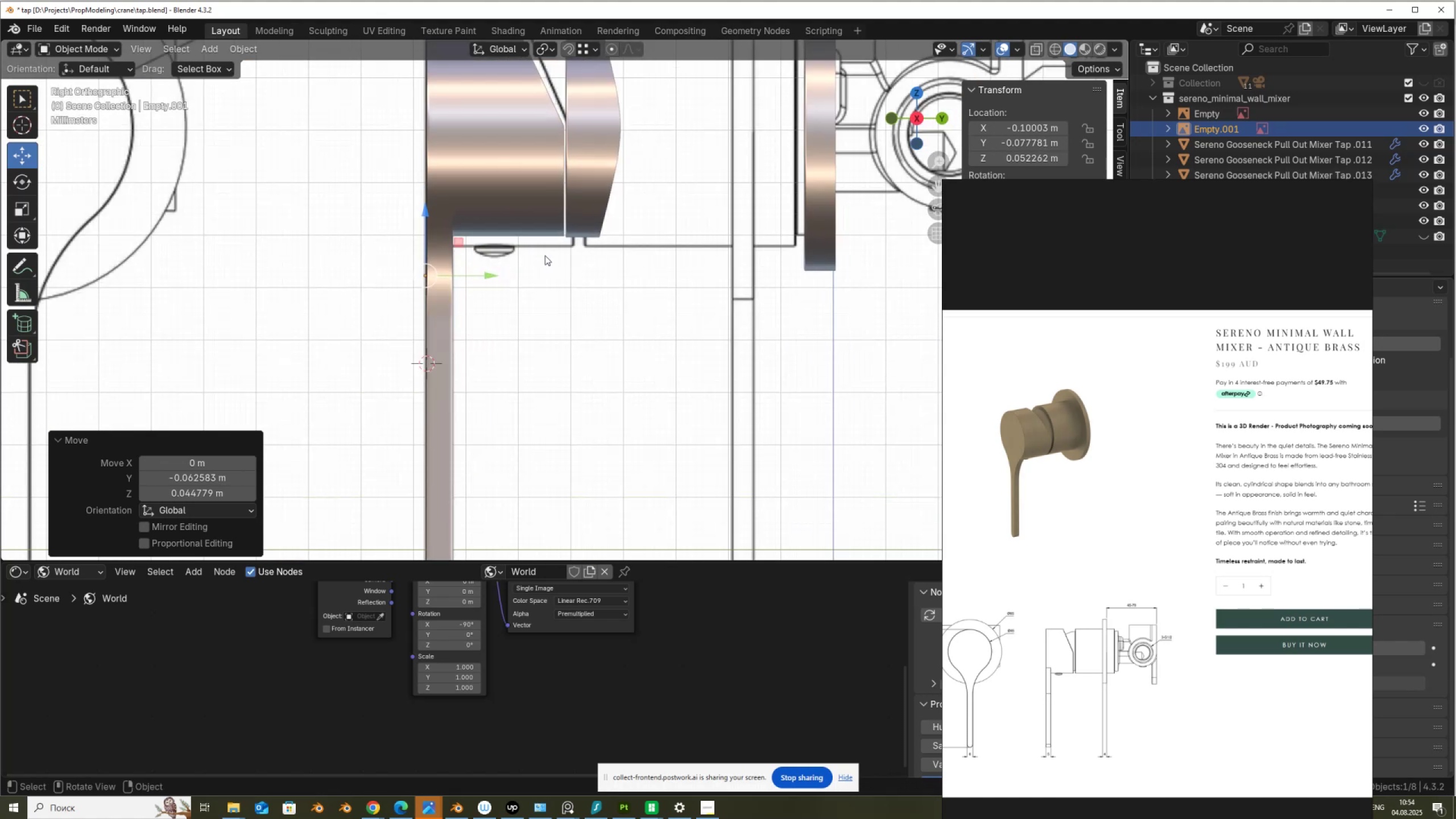 
scroll: coordinate [545, 255], scroll_direction: down, amount: 2.0
 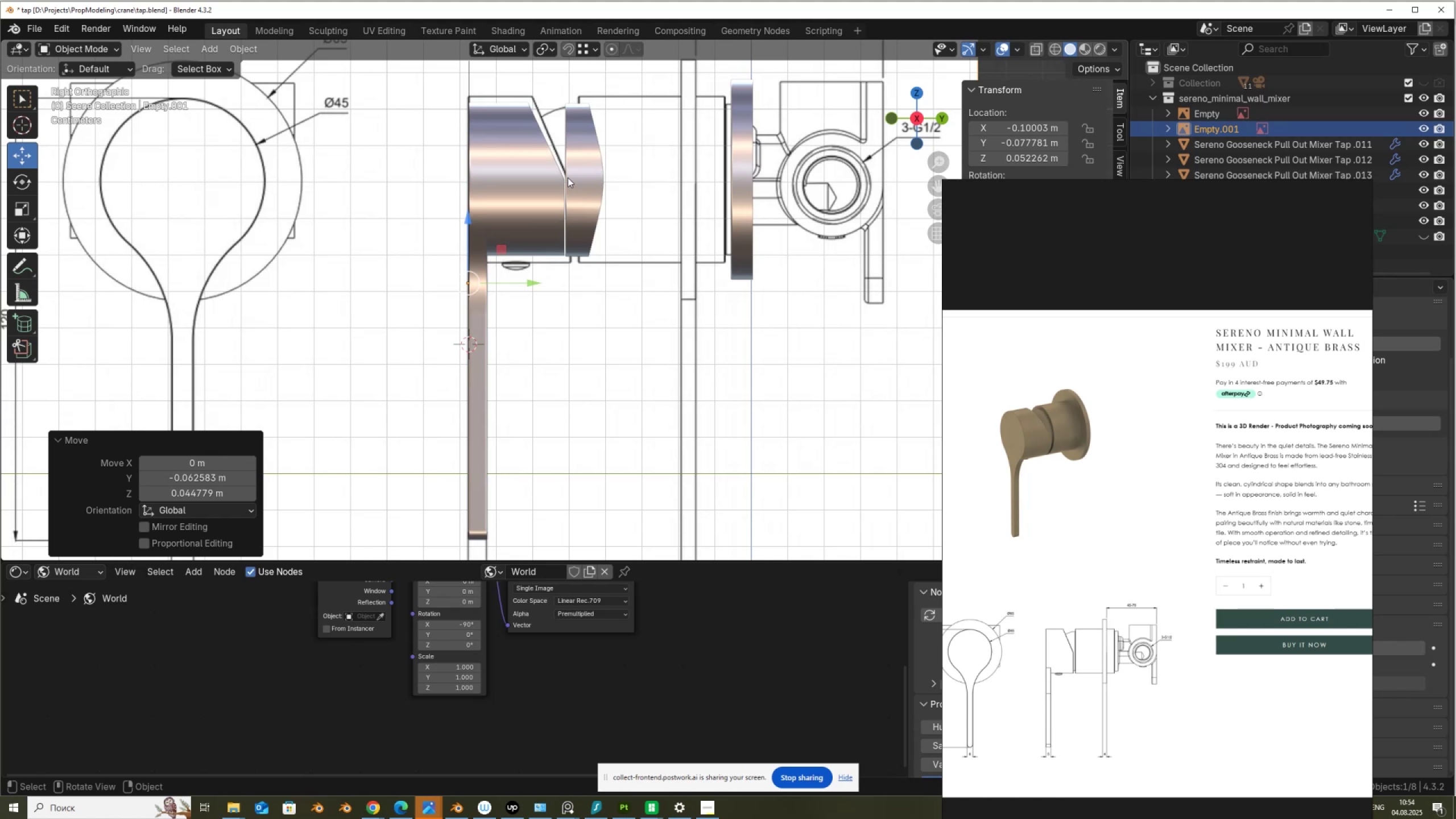 
wait(6.65)
 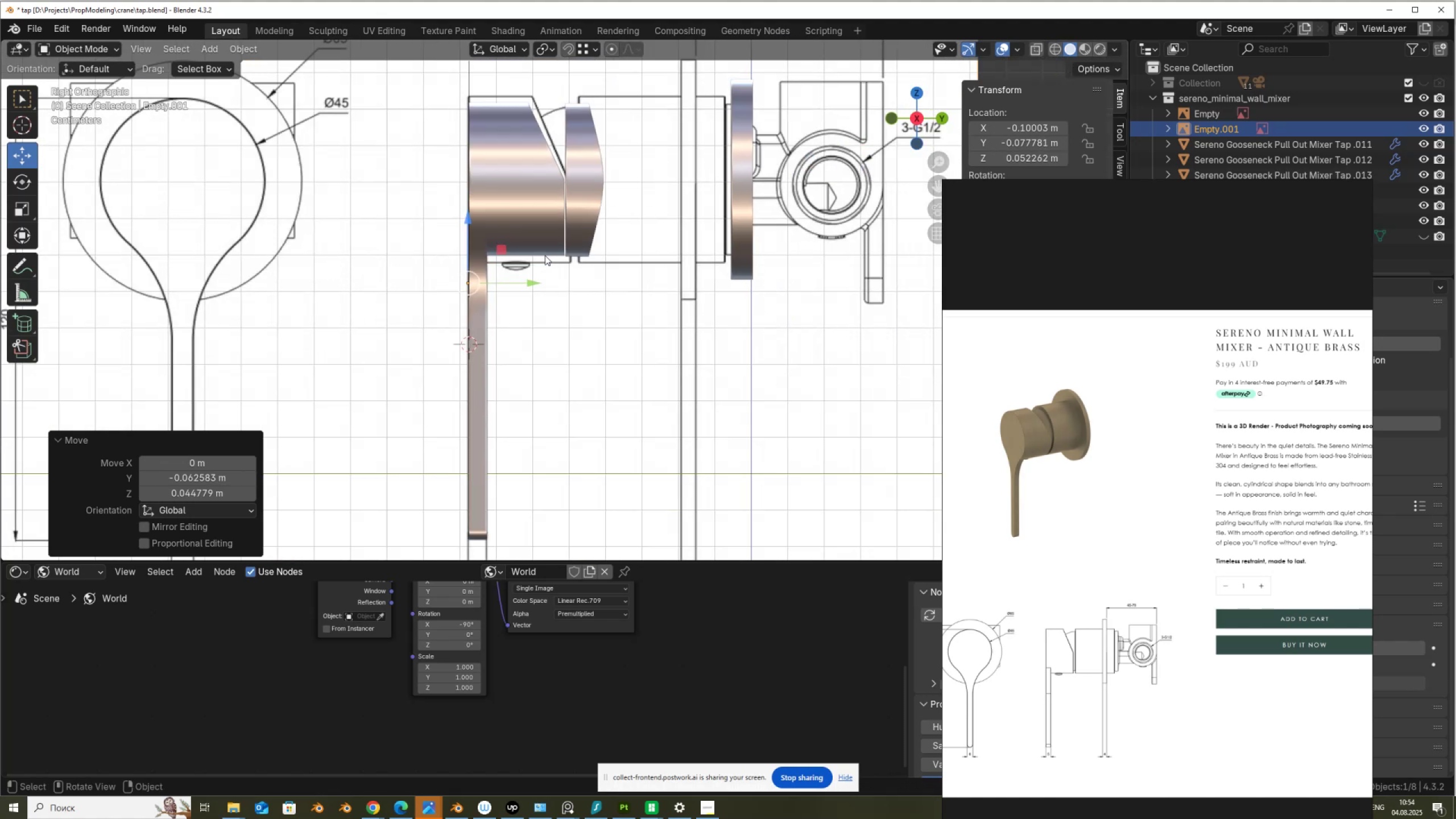 
left_click([548, 187])
 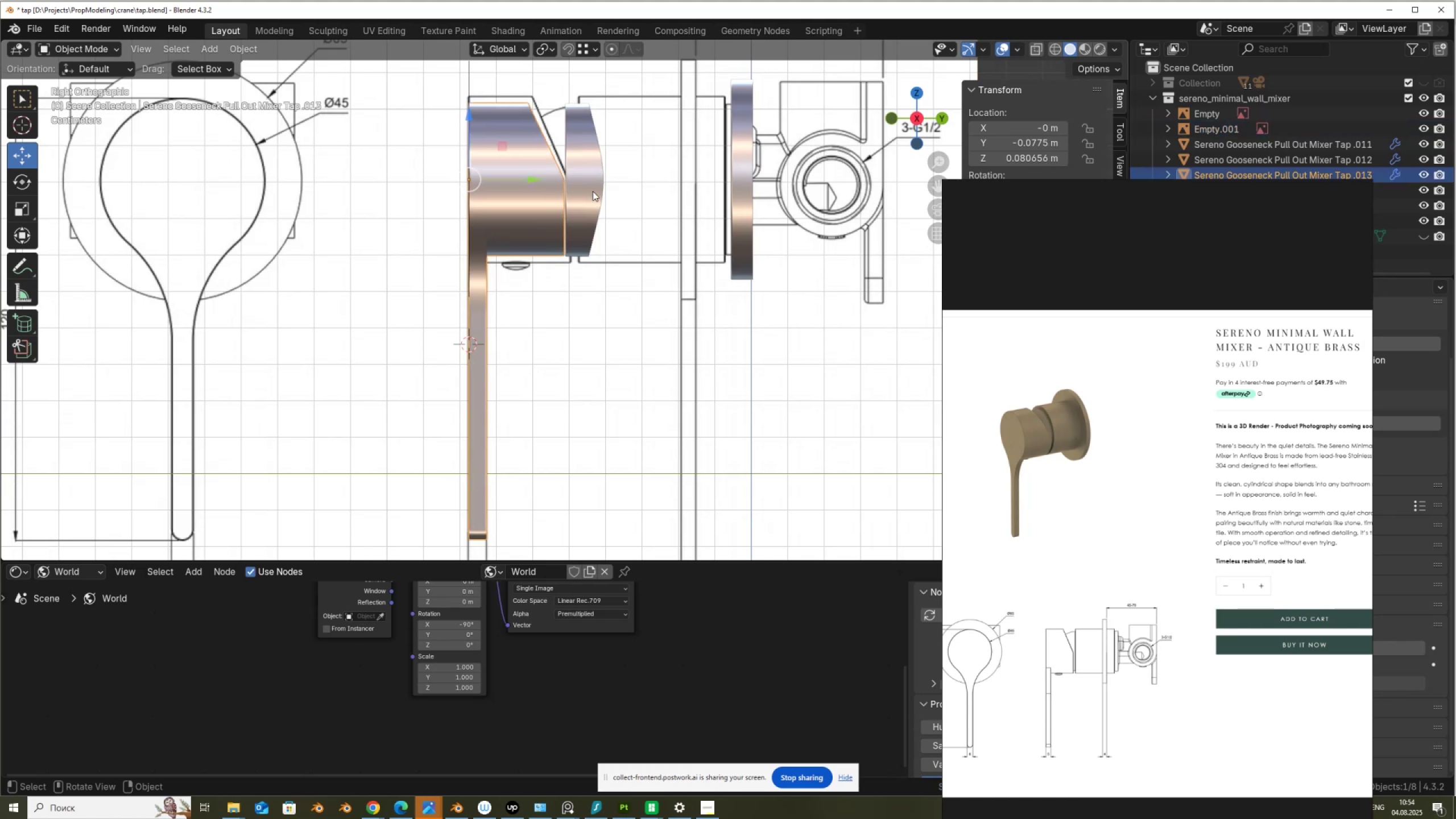 
hold_key(key=ShiftLeft, duration=1.5)
left_click([593, 191])
 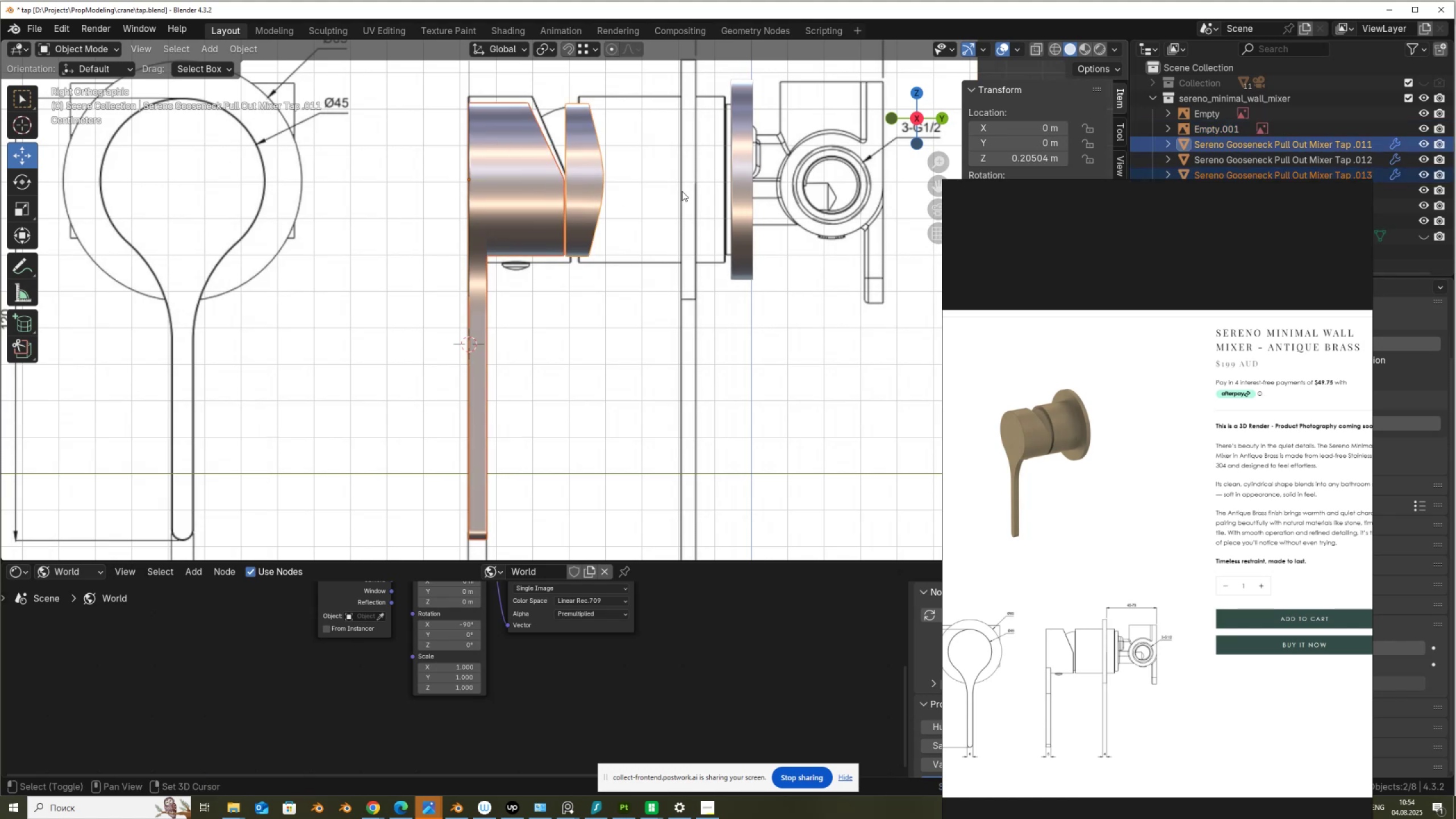 
hold_key(key=ShiftLeft, duration=1.51)
 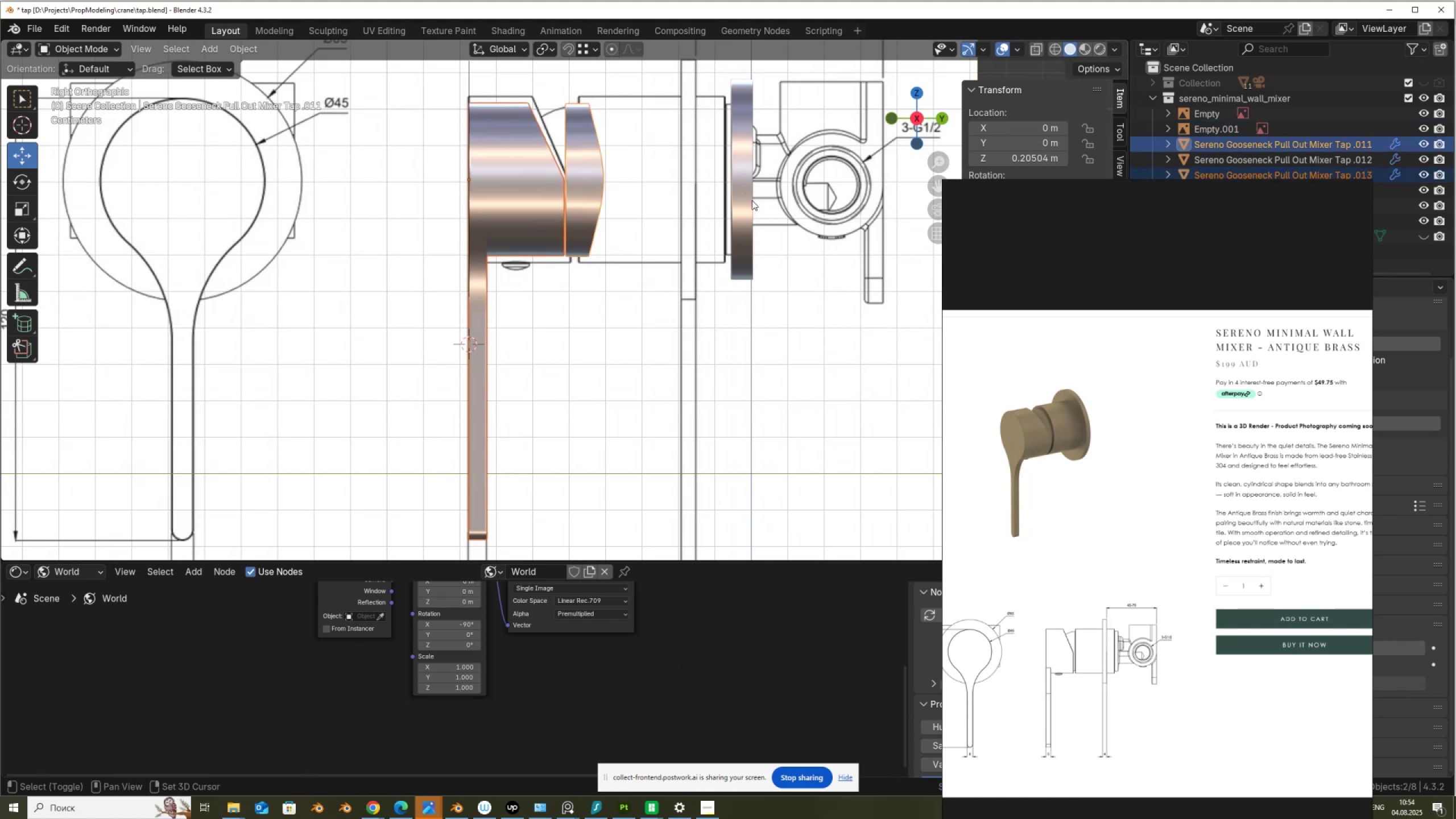 
hold_key(key=ShiftLeft, duration=1.53)
 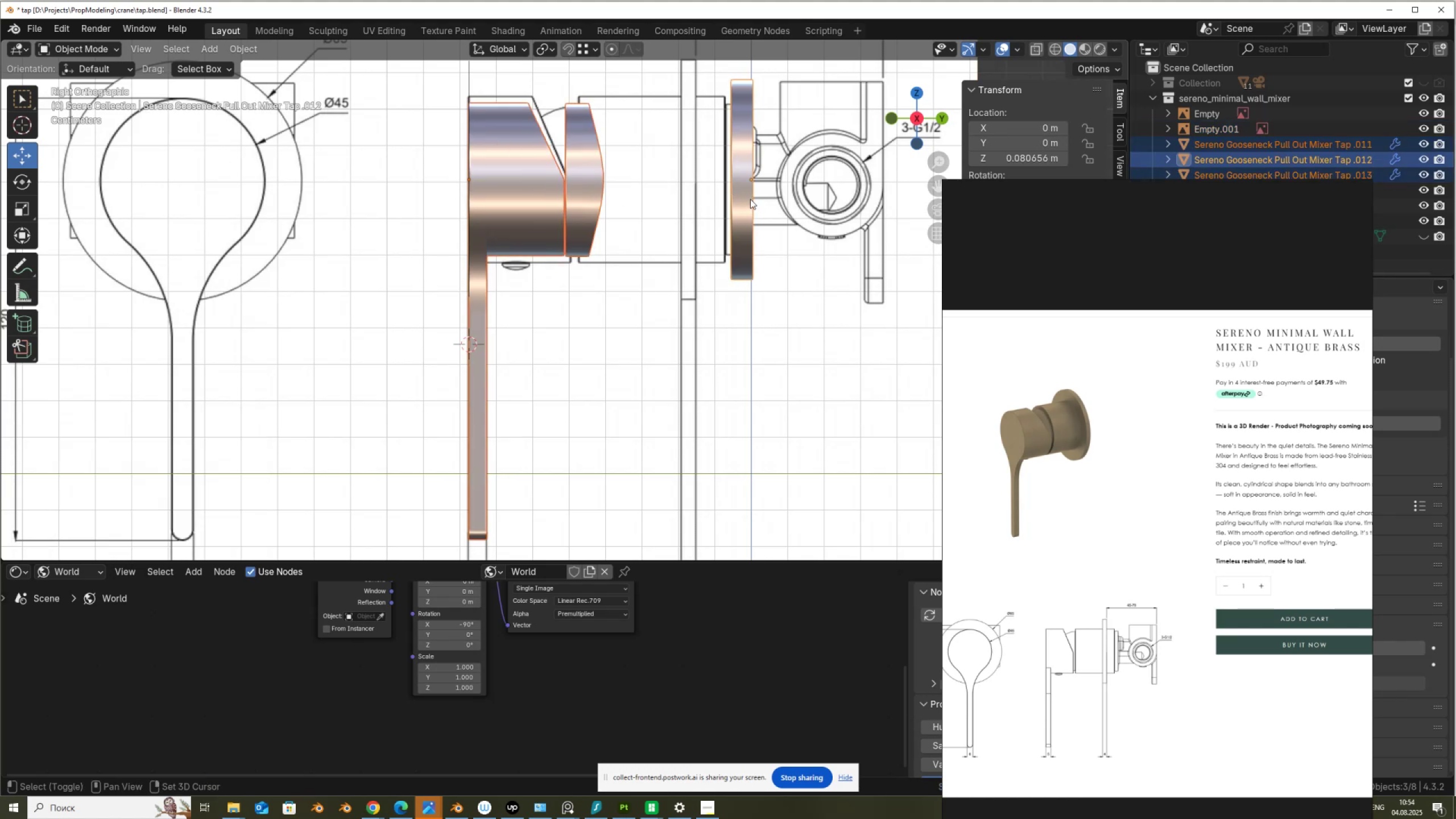 
hold_key(key=ShiftLeft, duration=0.7)
left_click([750, 199])
 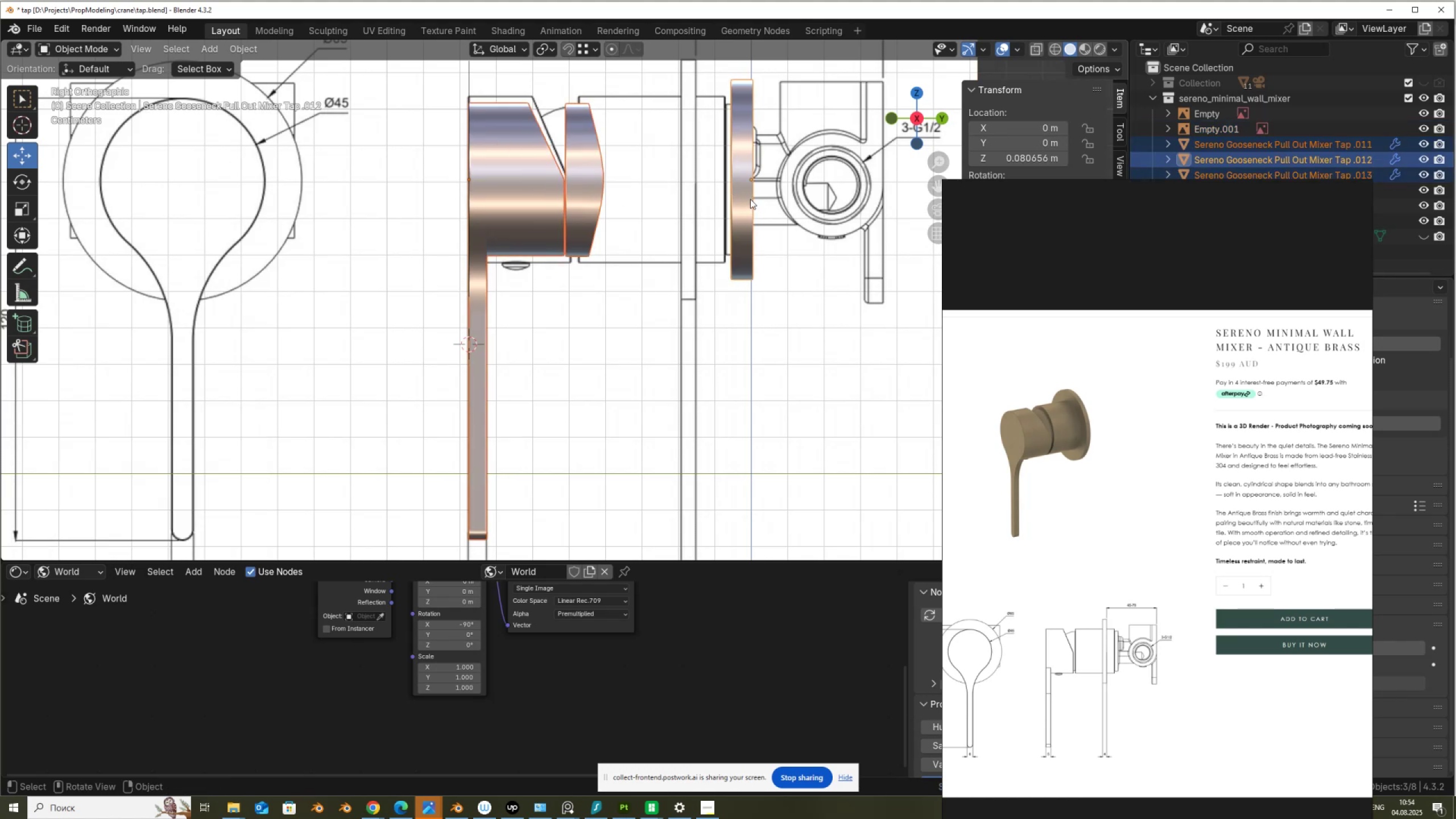 
scroll: coordinate [750, 199], scroll_direction: down, amount: 5.0
 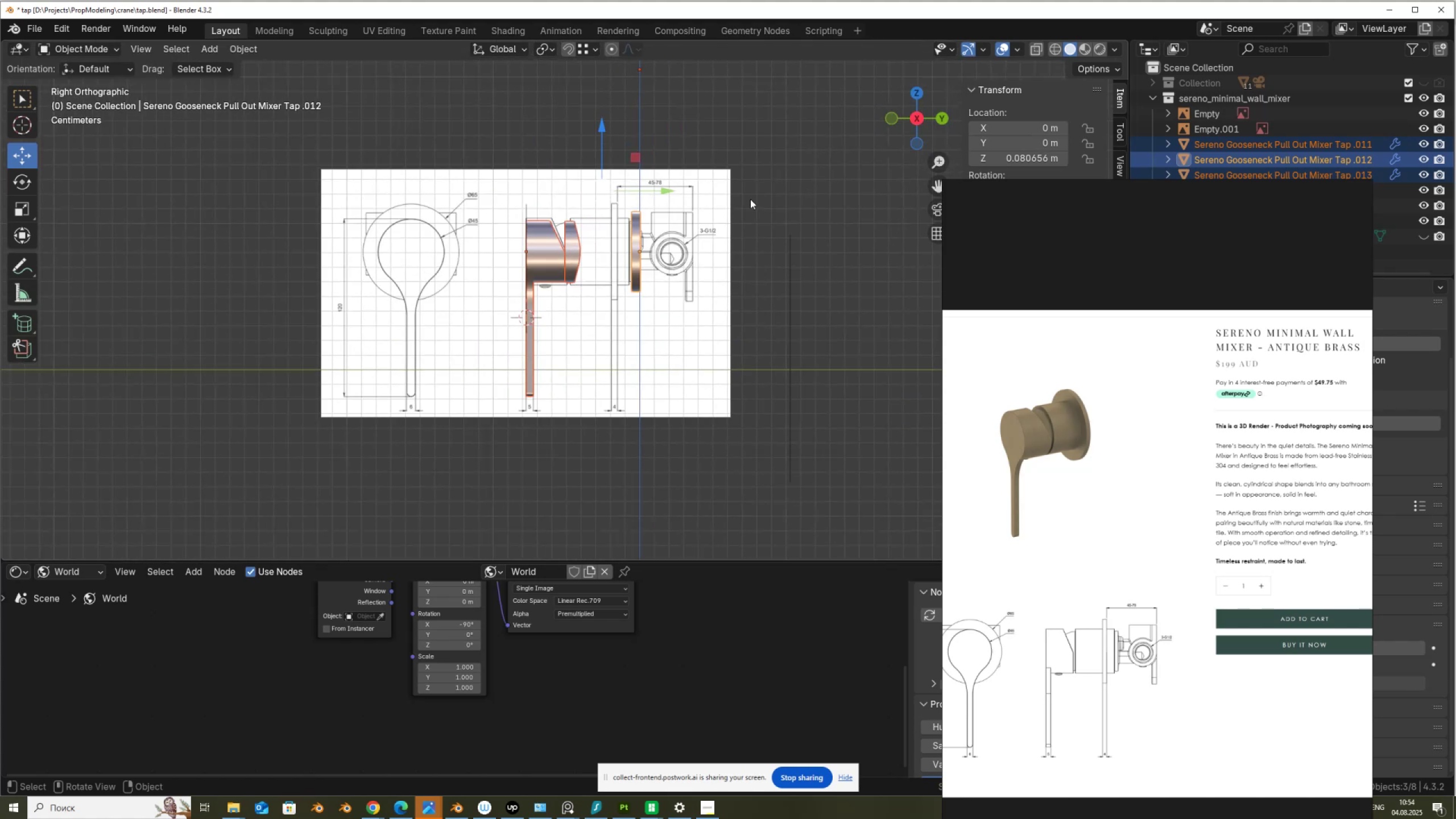 
left_click([549, 48])
 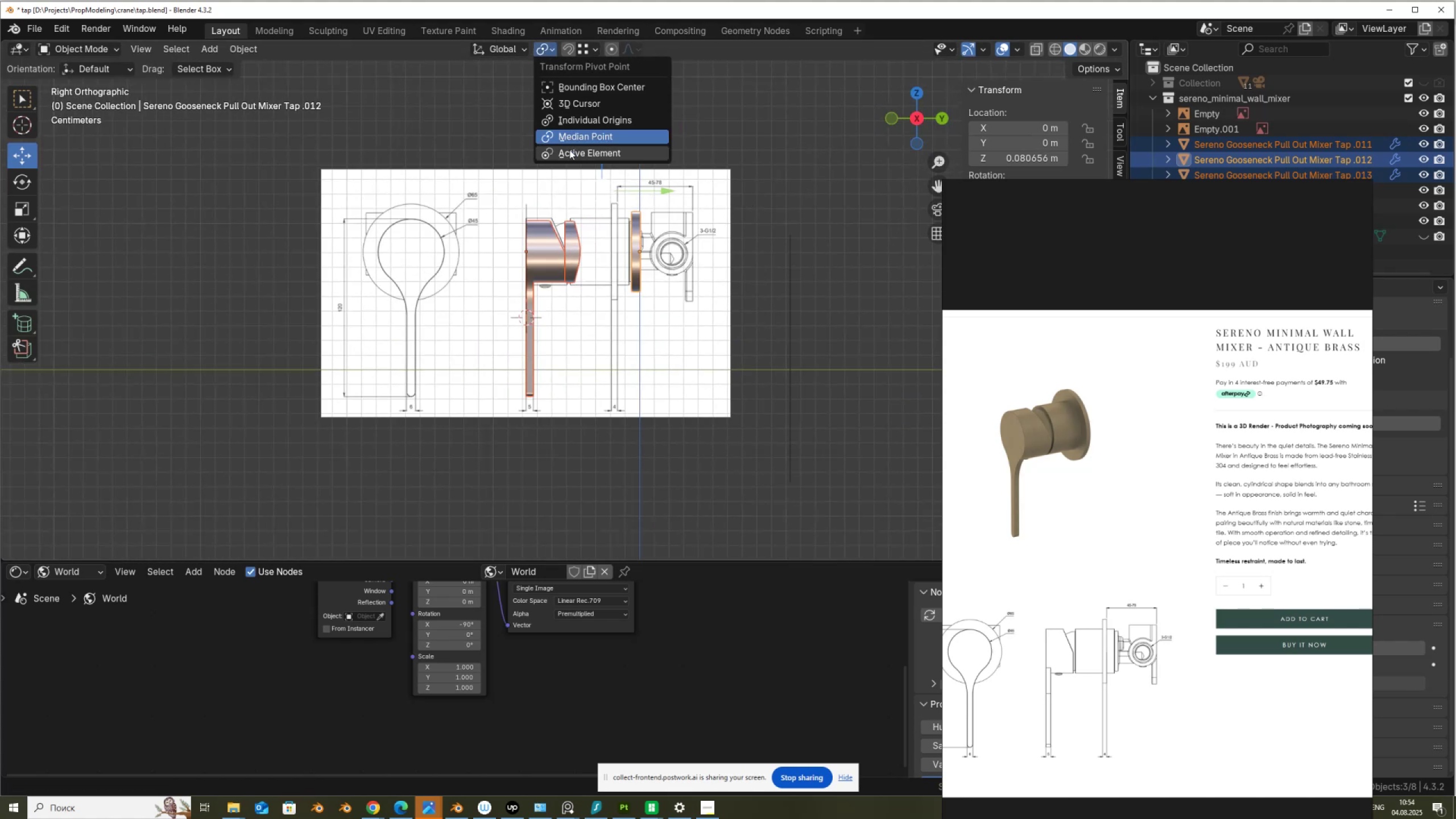 
left_click([570, 150])
 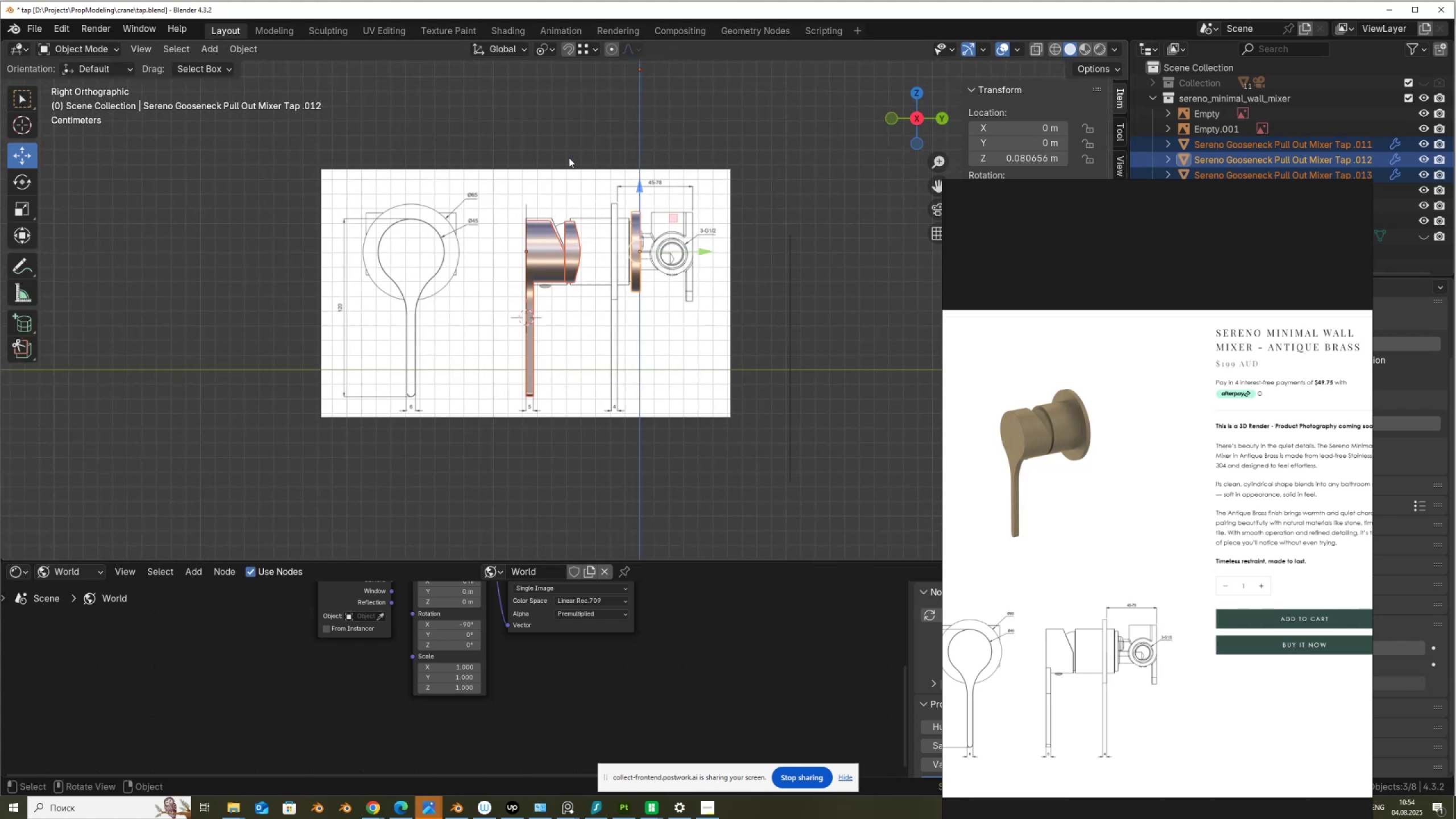 
scroll: coordinate [572, 177], scroll_direction: up, amount: 5.0
 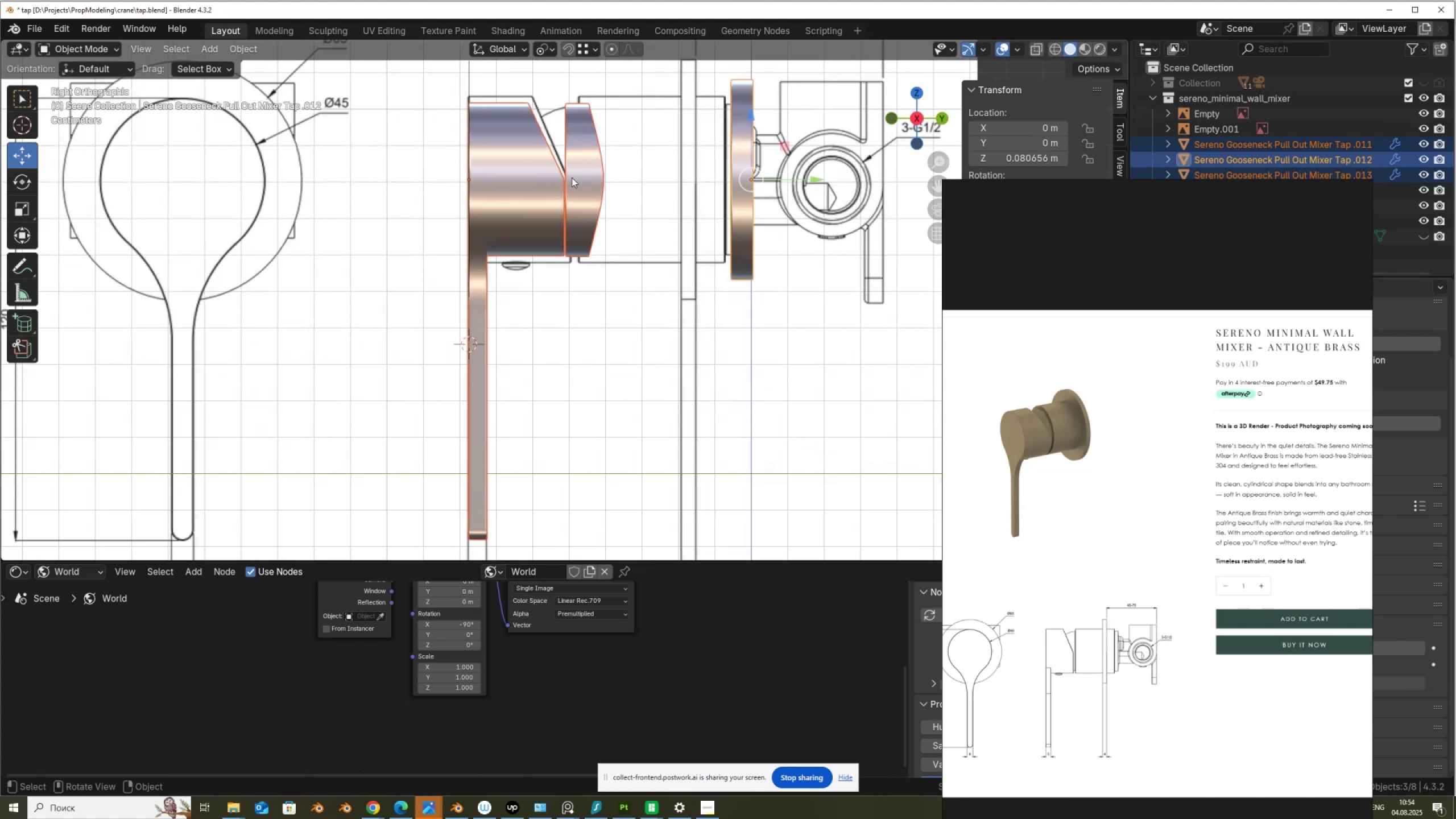 
hold_key(key=ShiftLeft, duration=0.89)
 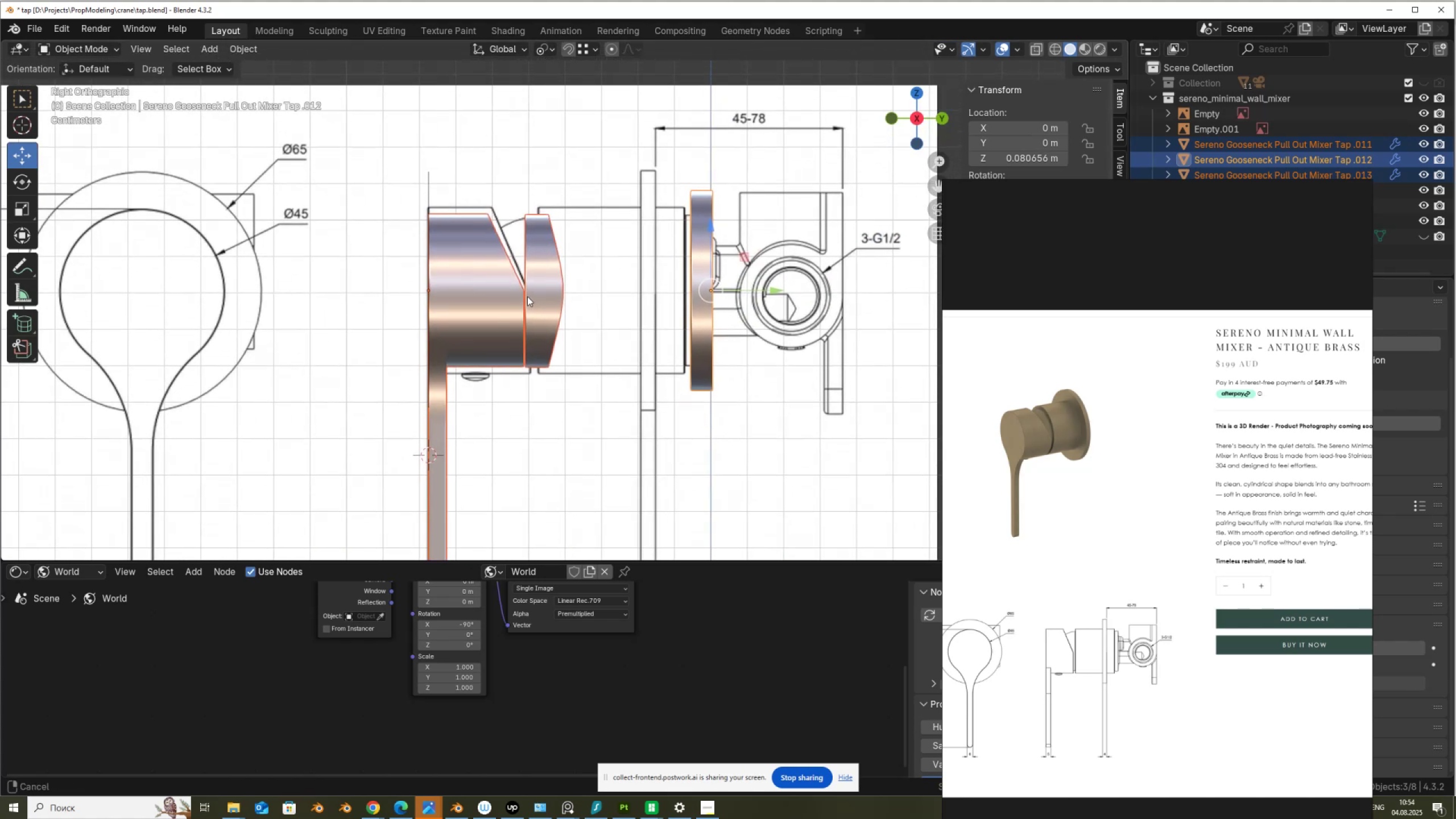 
scroll: coordinate [527, 296], scroll_direction: up, amount: 2.0
 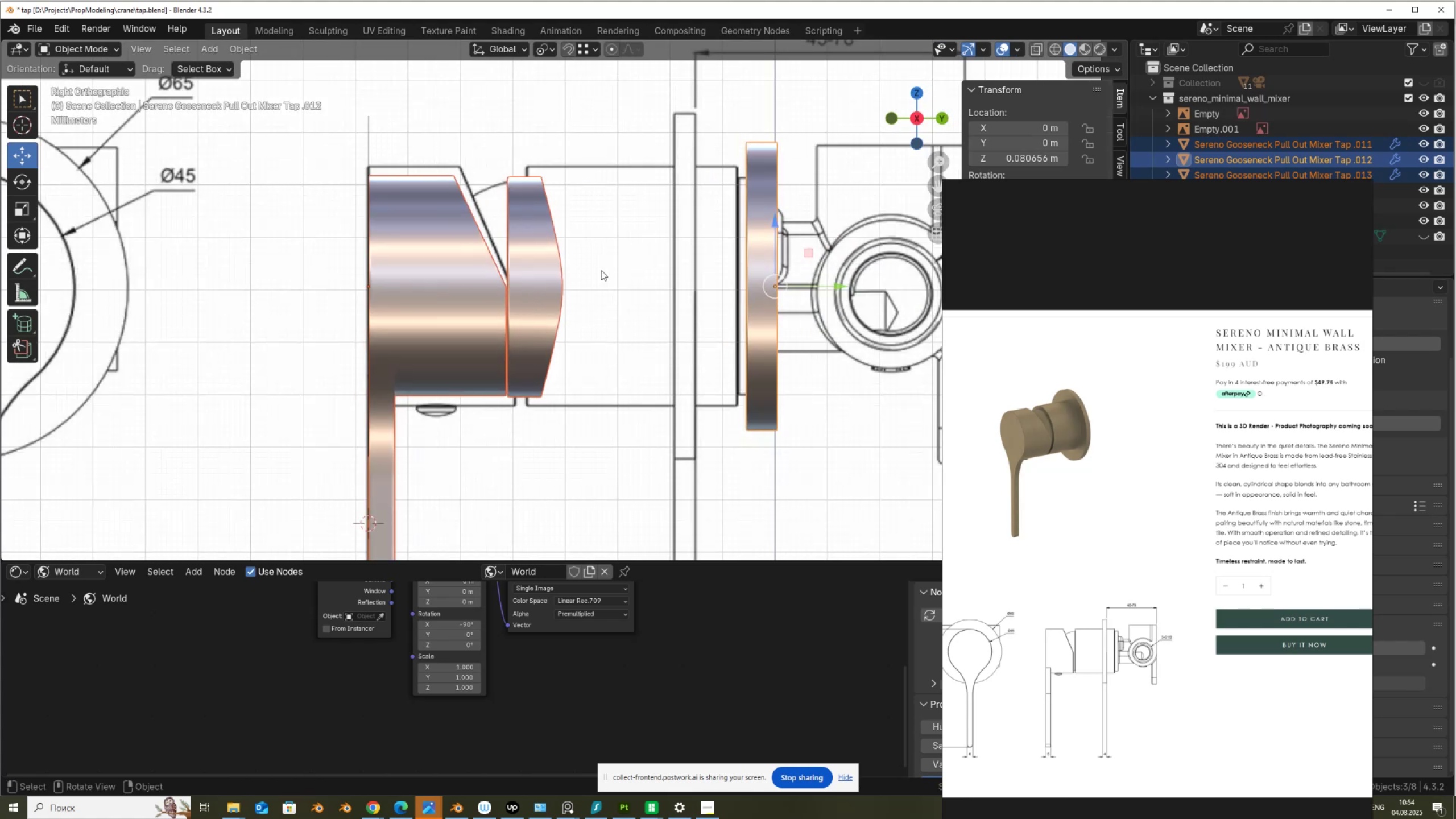 
scroll: coordinate [601, 270], scroll_direction: down, amount: 4.0
 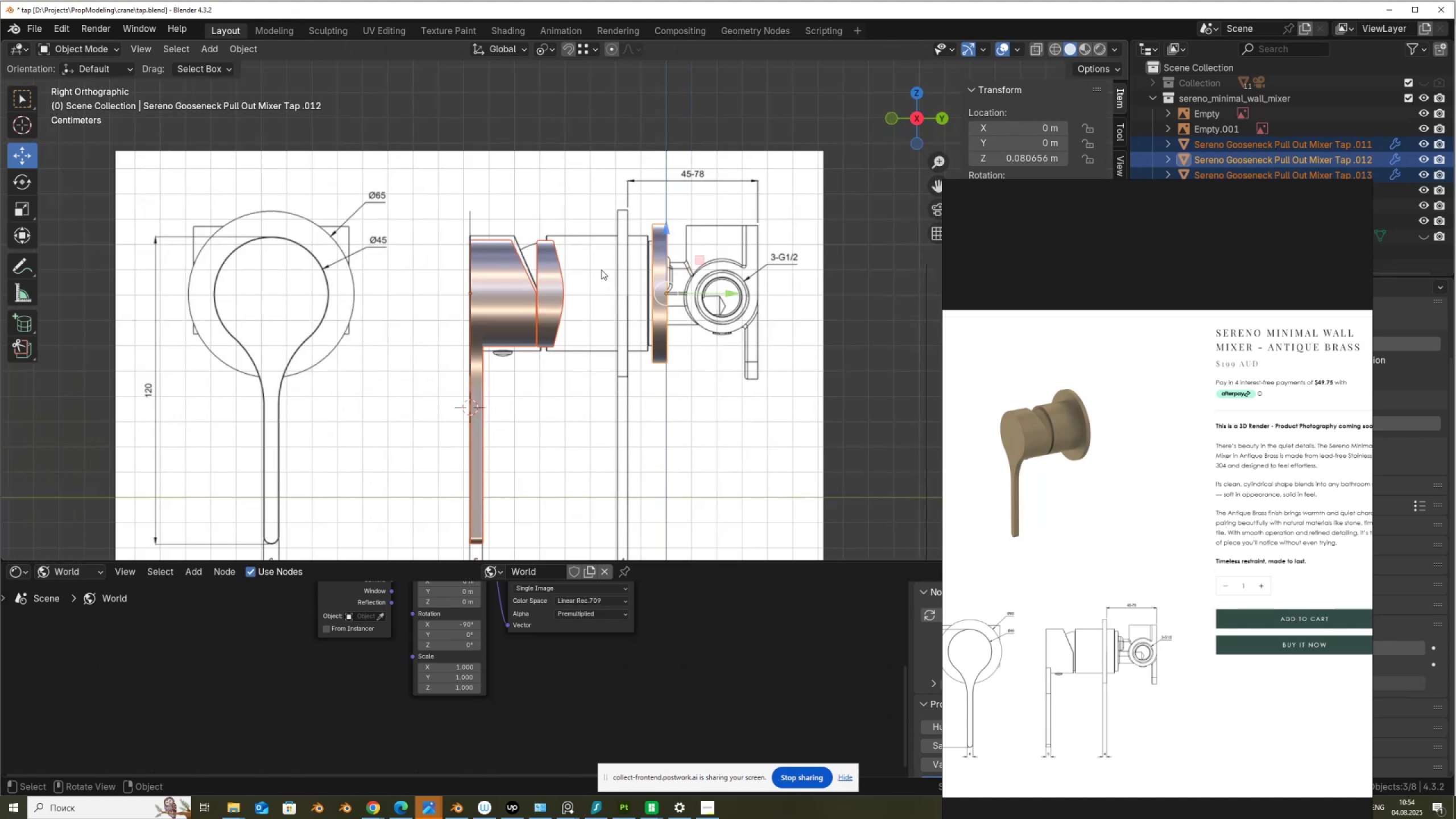 
scroll: coordinate [617, 251], scroll_direction: up, amount: 2.0
 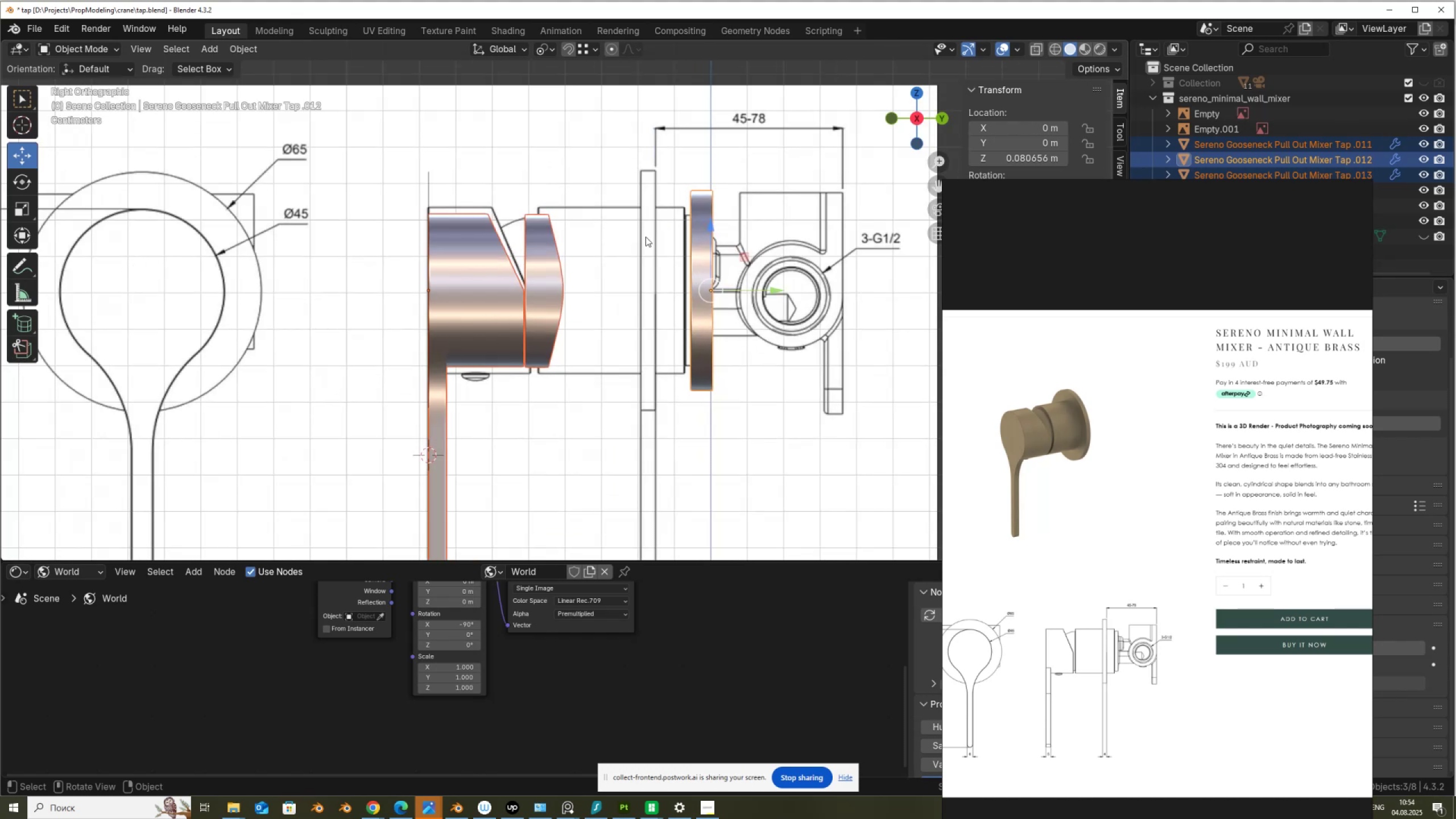 
key(S)
 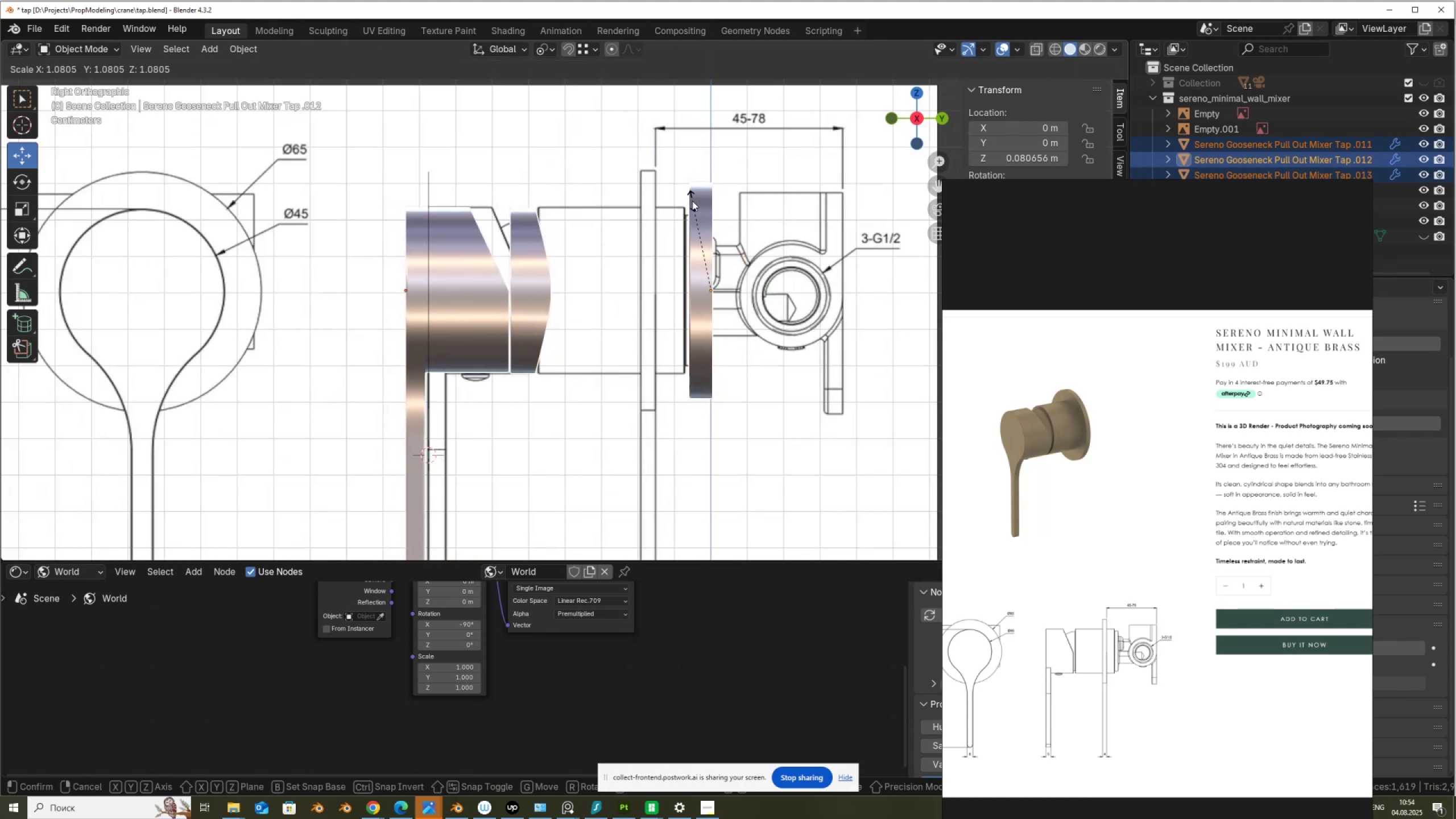 
wait(5.73)
 